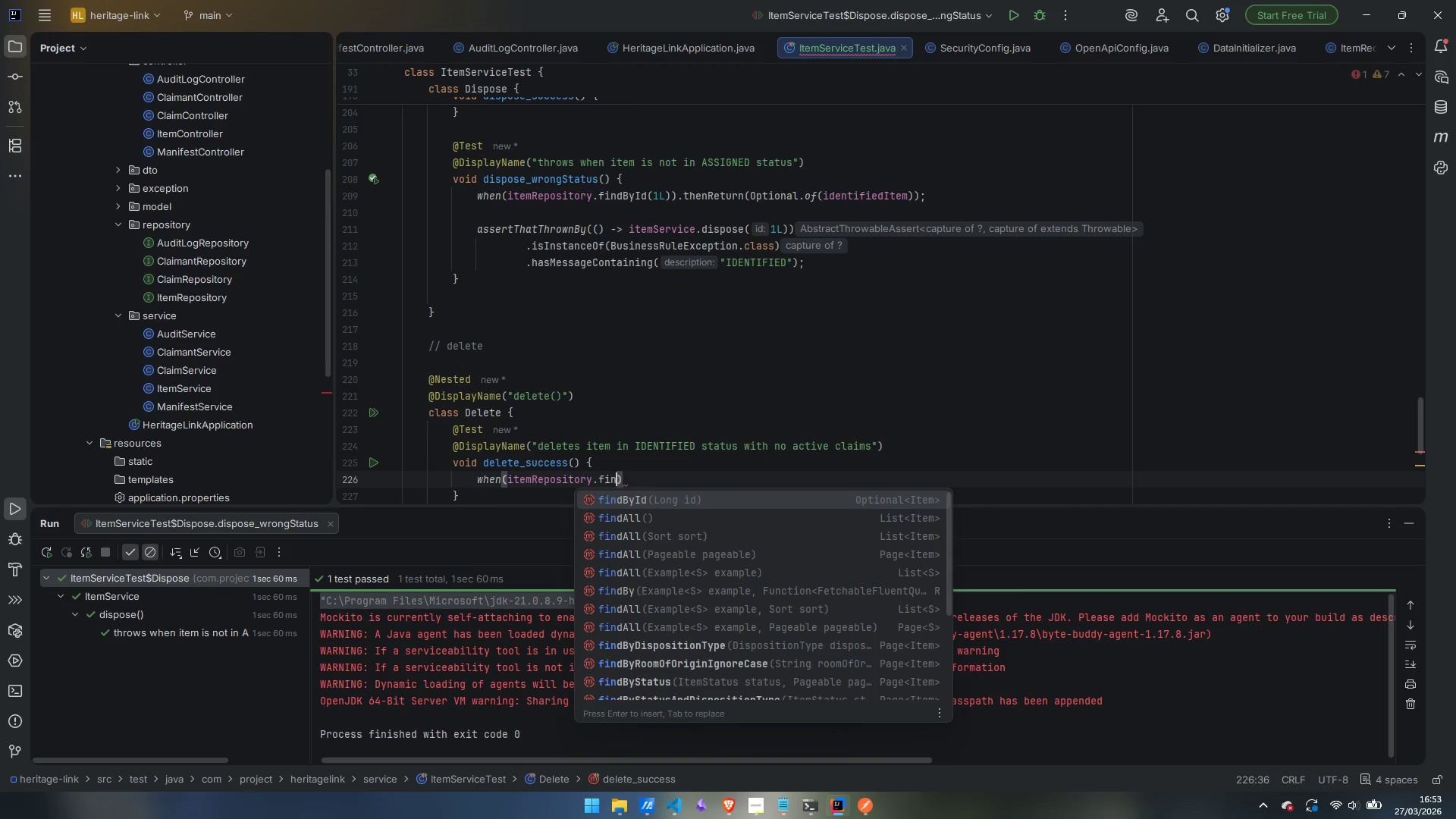 
key(Enter)
 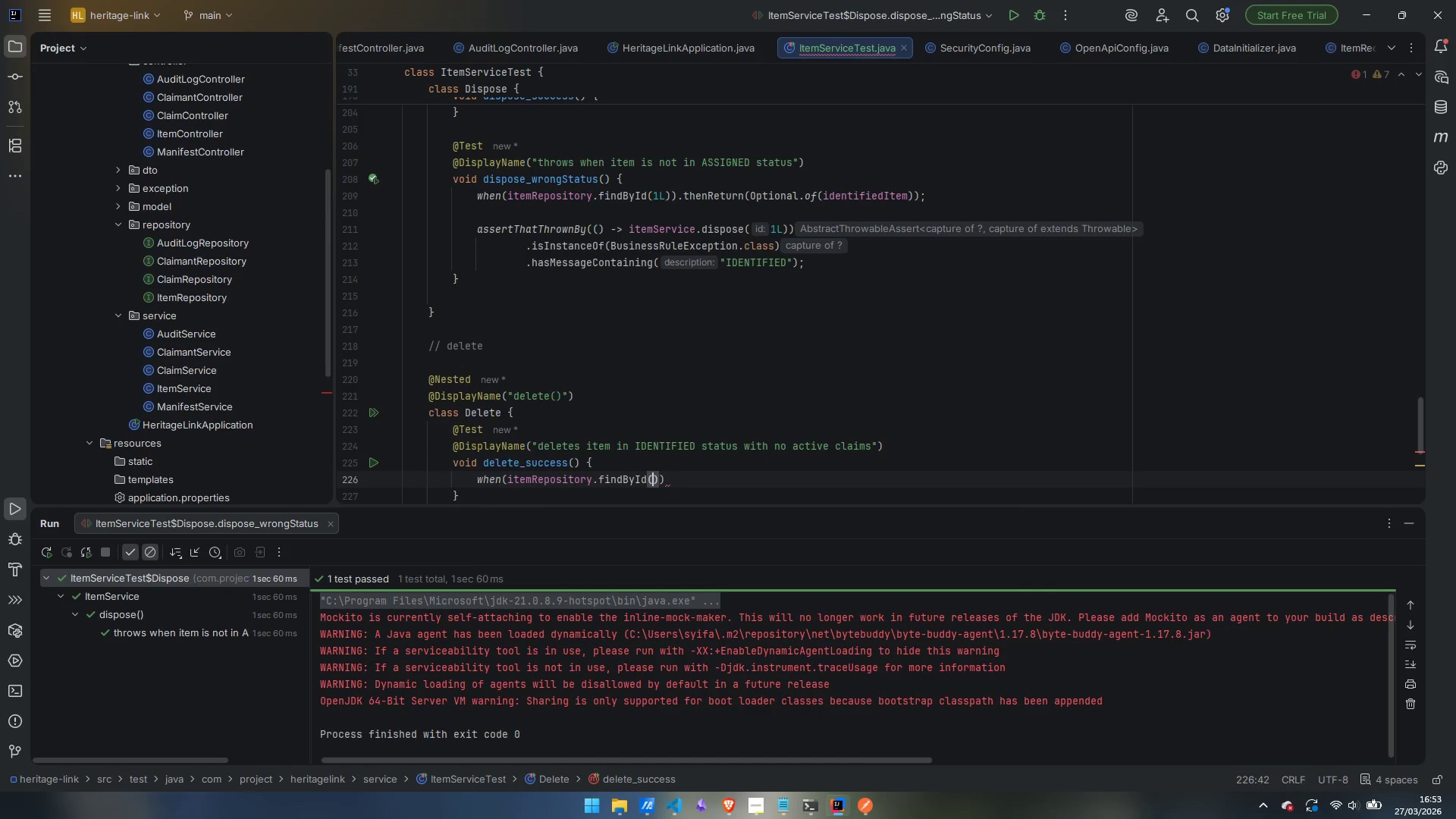 
type(1L)
 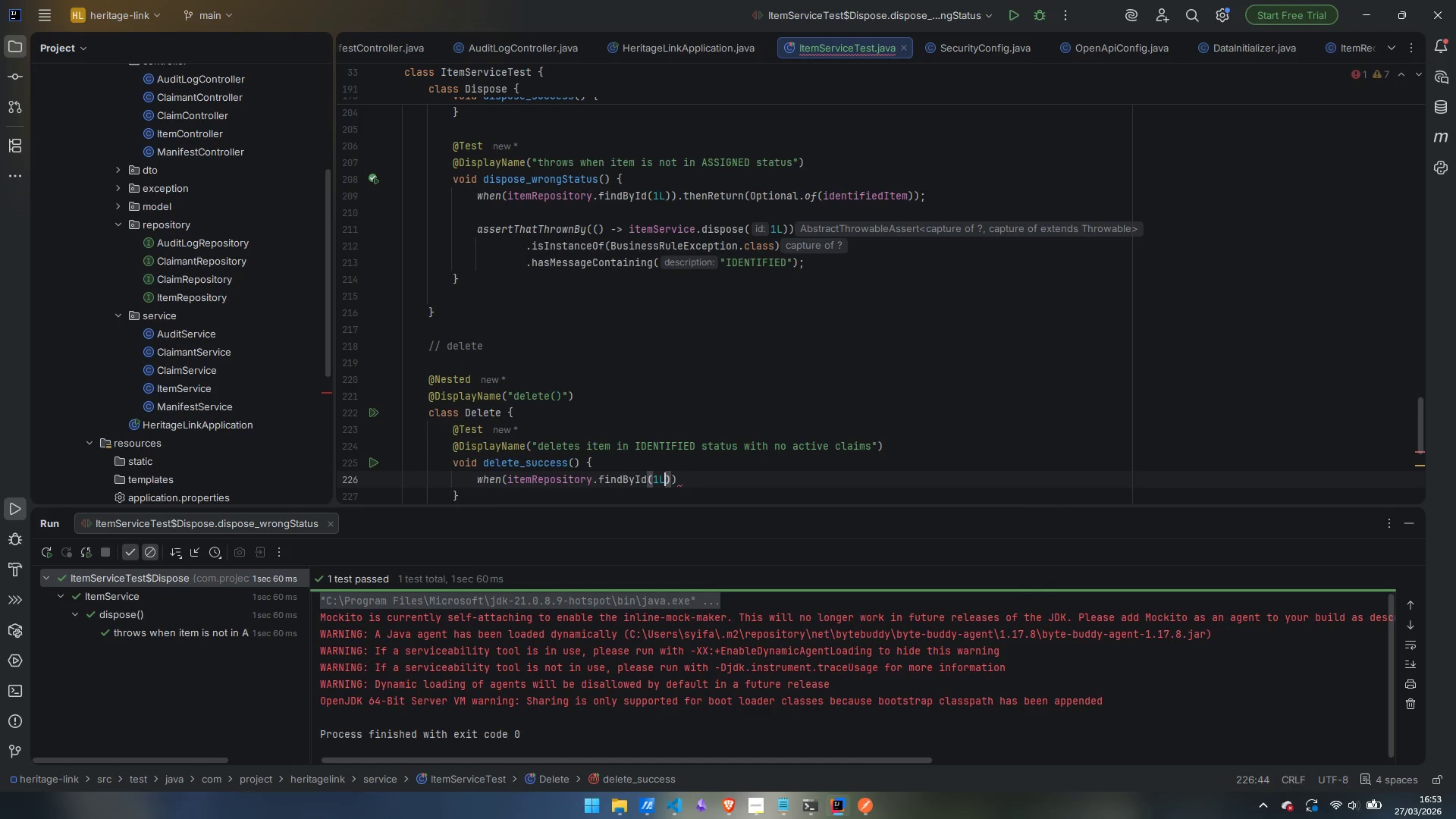 
key(ArrowRight)
 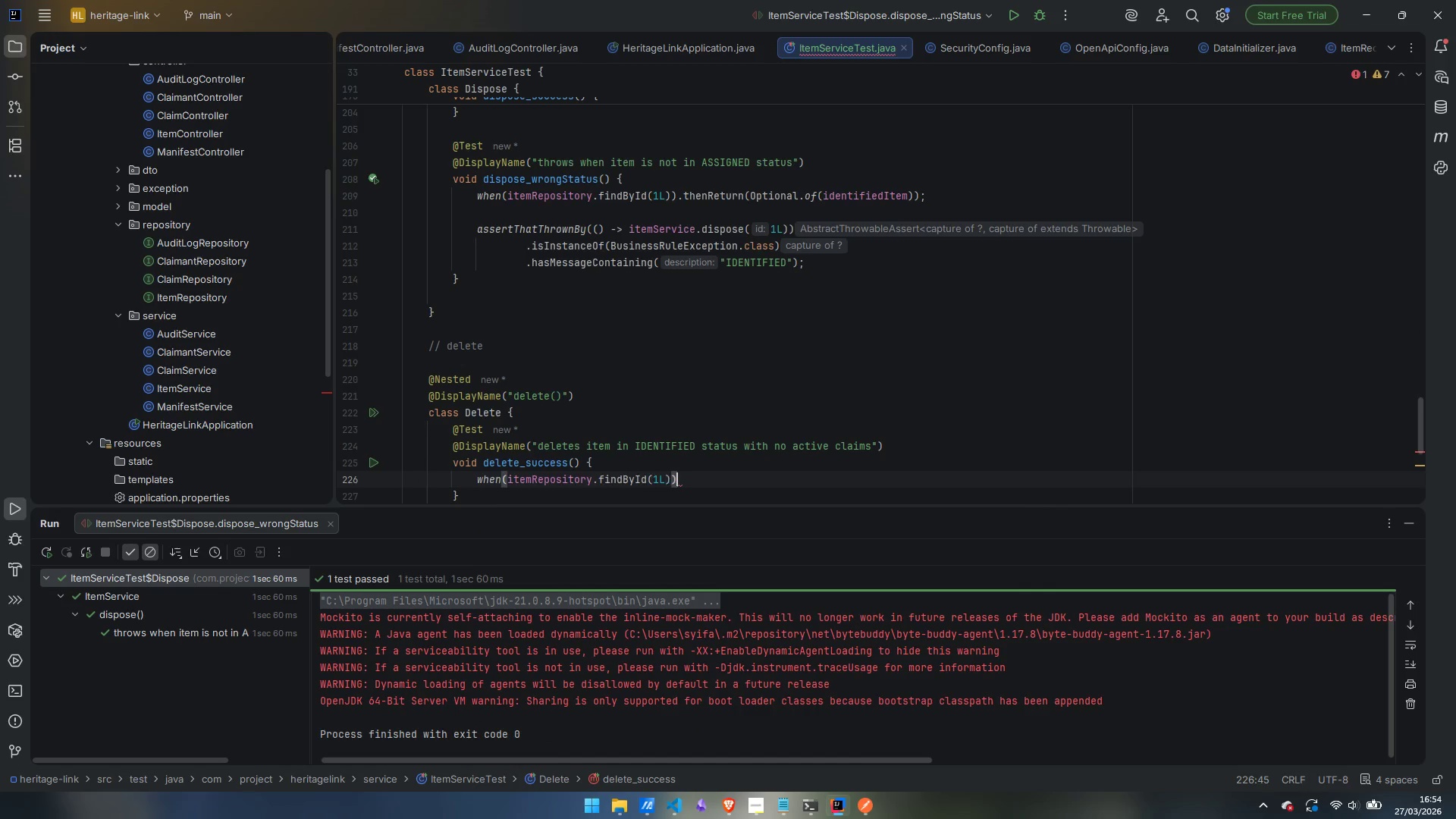 
key(ArrowRight)
 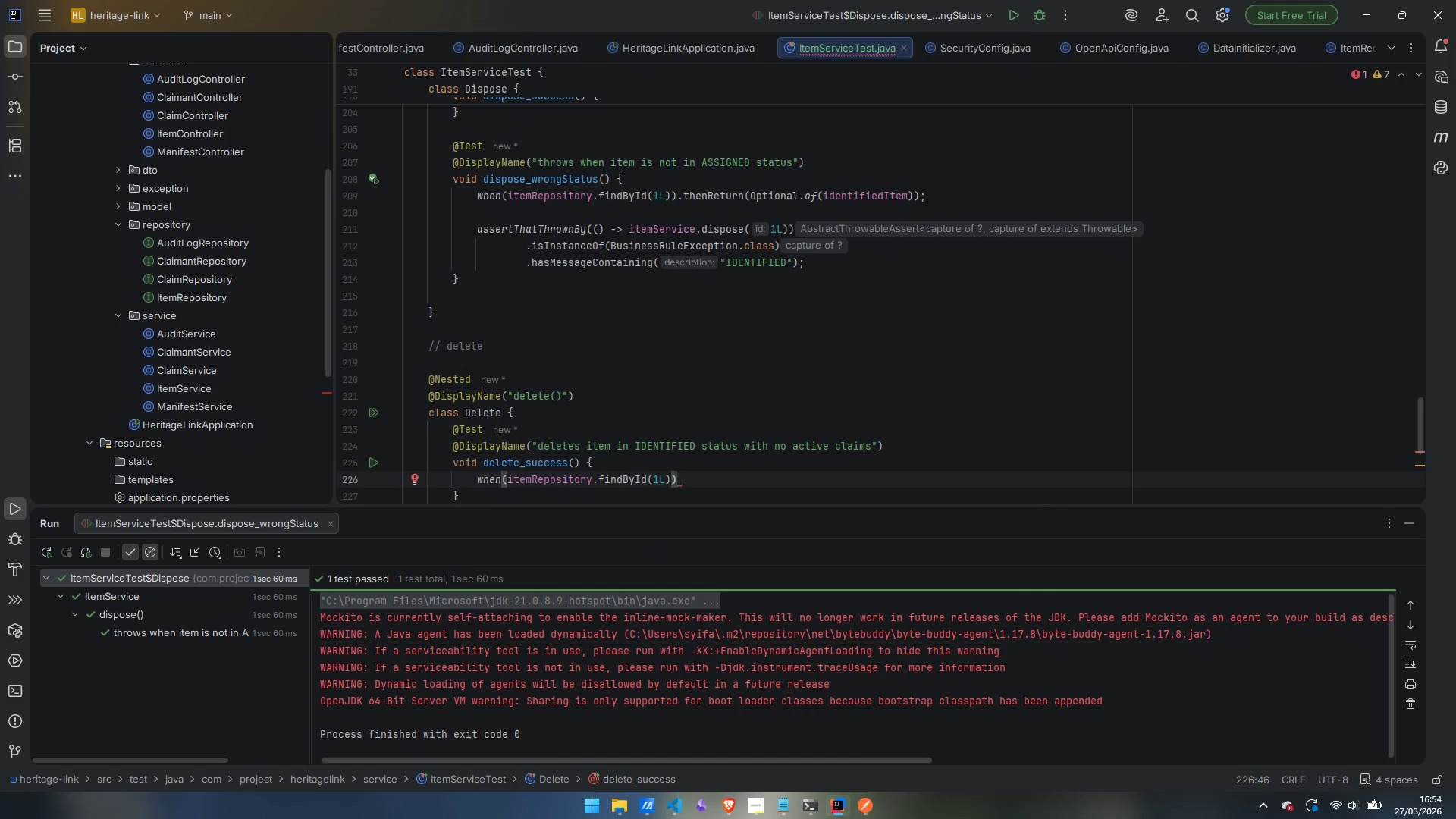 
type(.the)
 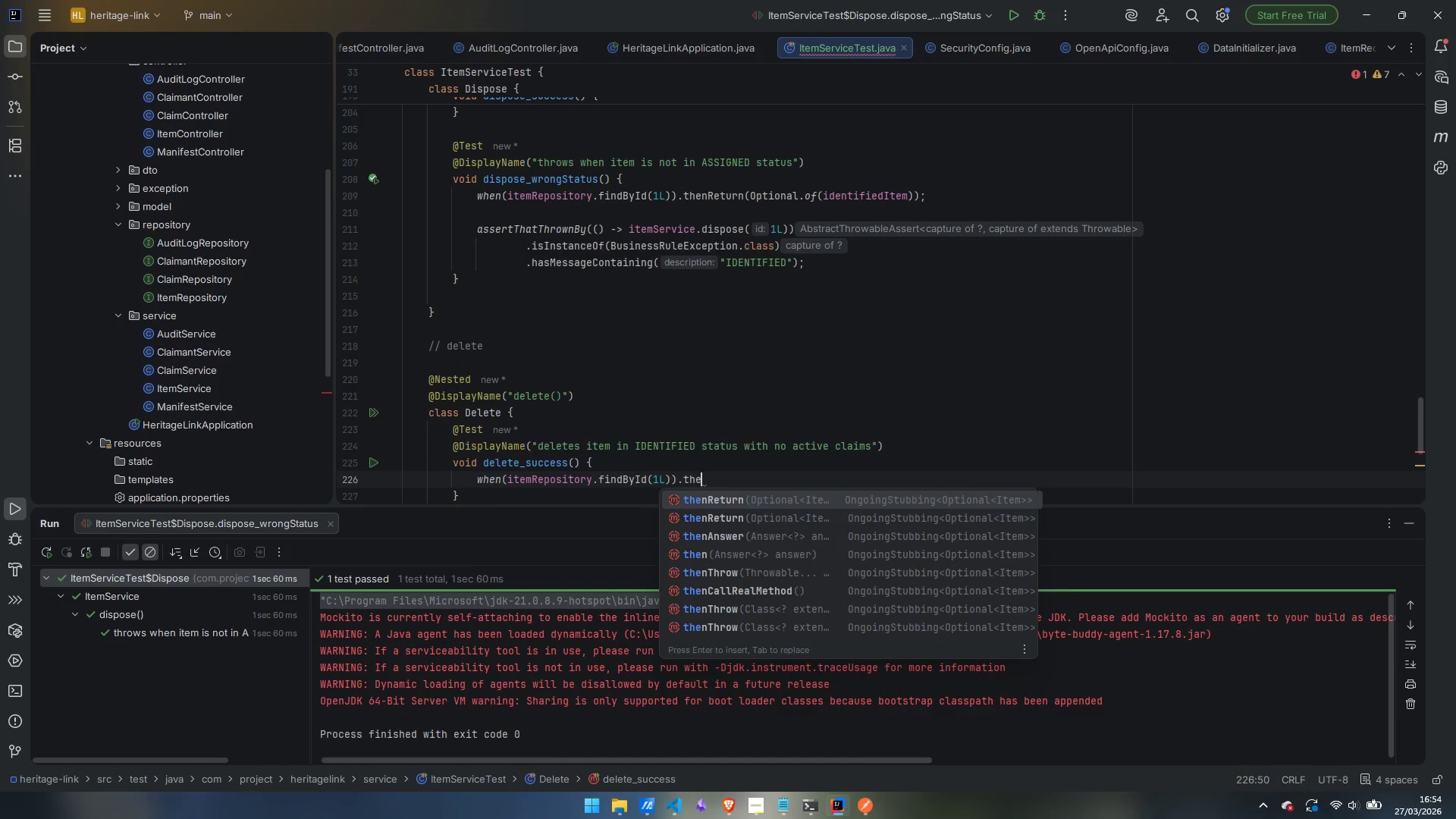 
key(Enter)
 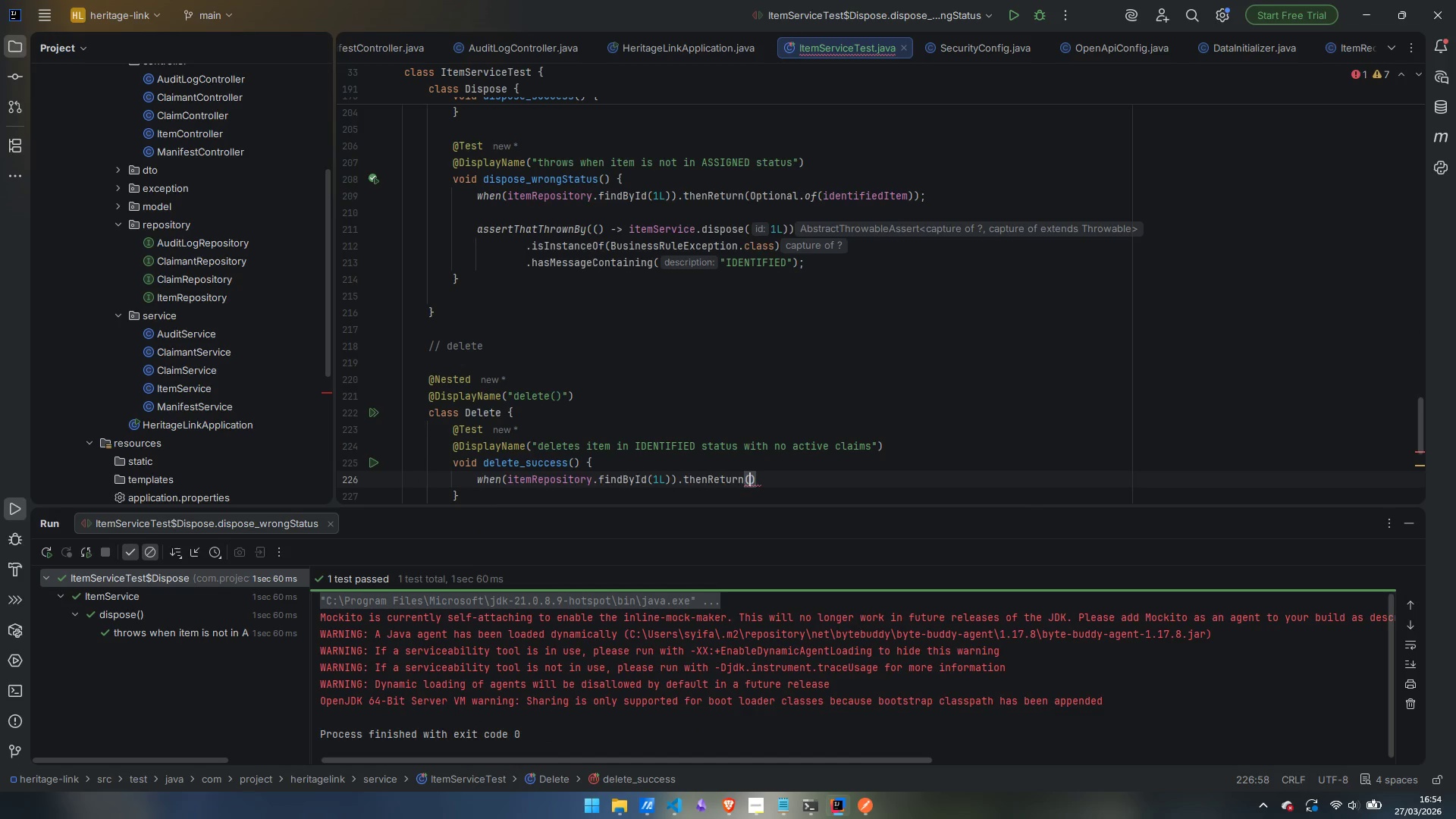 
type(Op)
 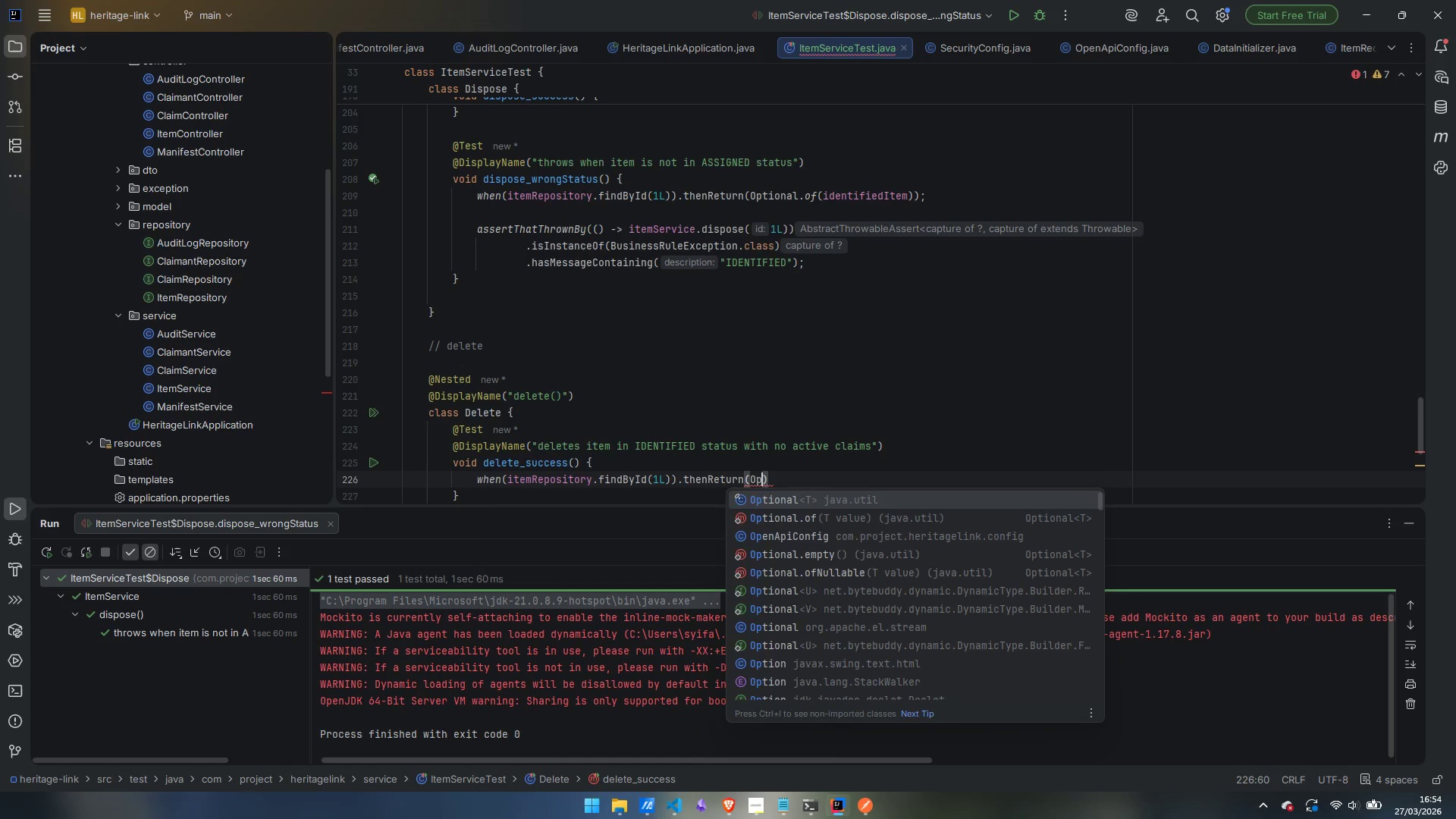 
key(Enter)
 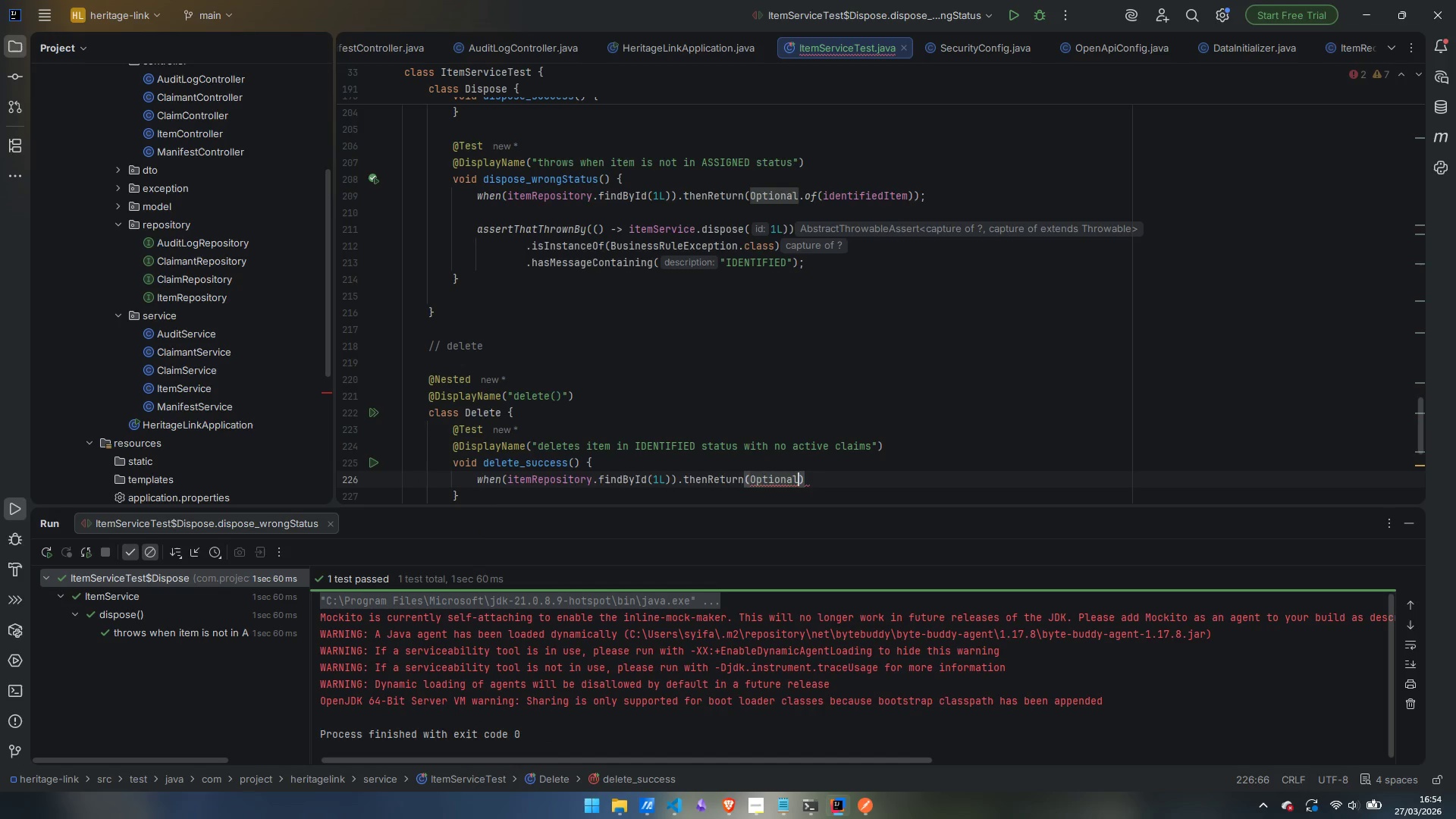 
key(Period)
 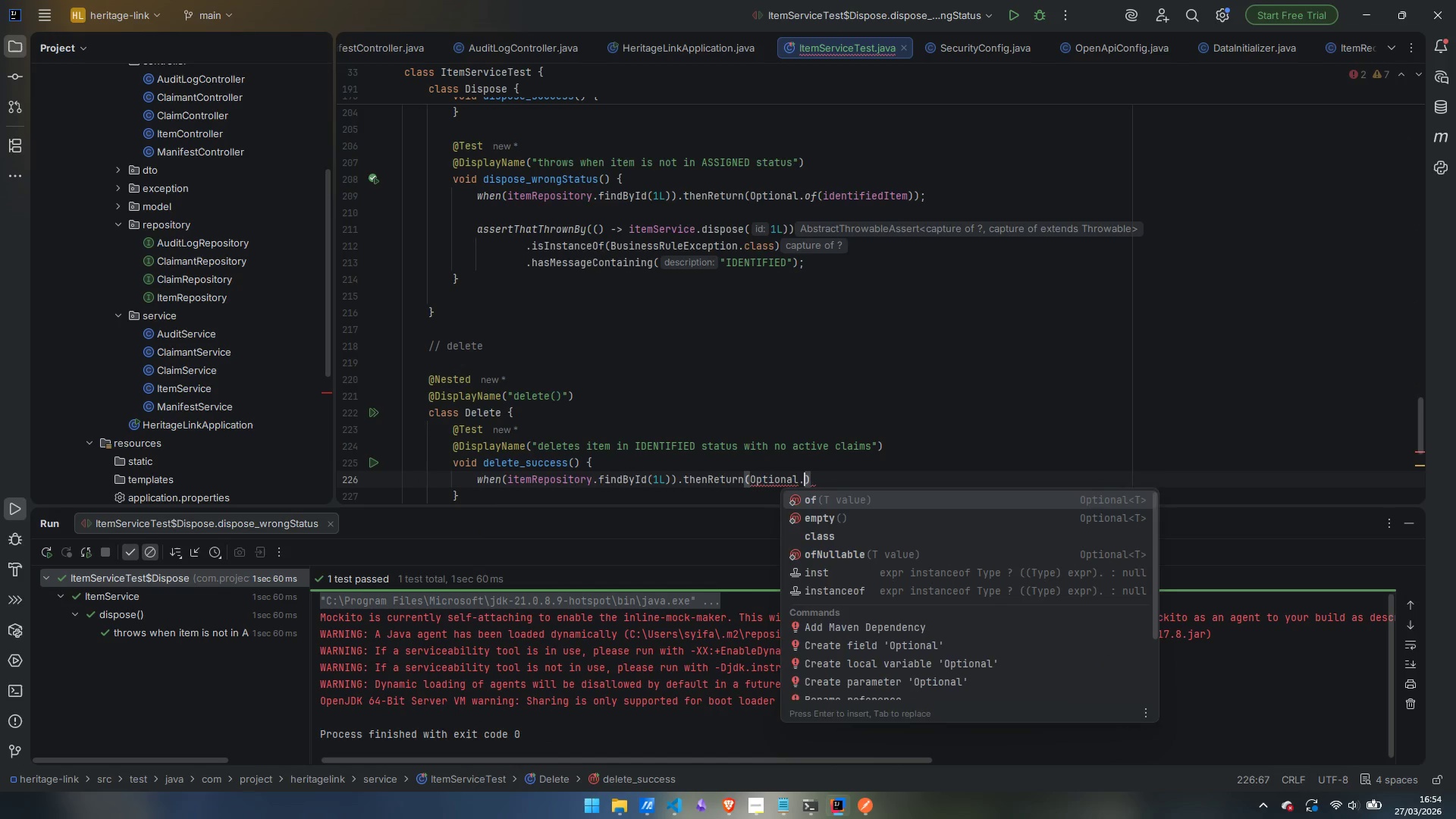 
key(Enter)
 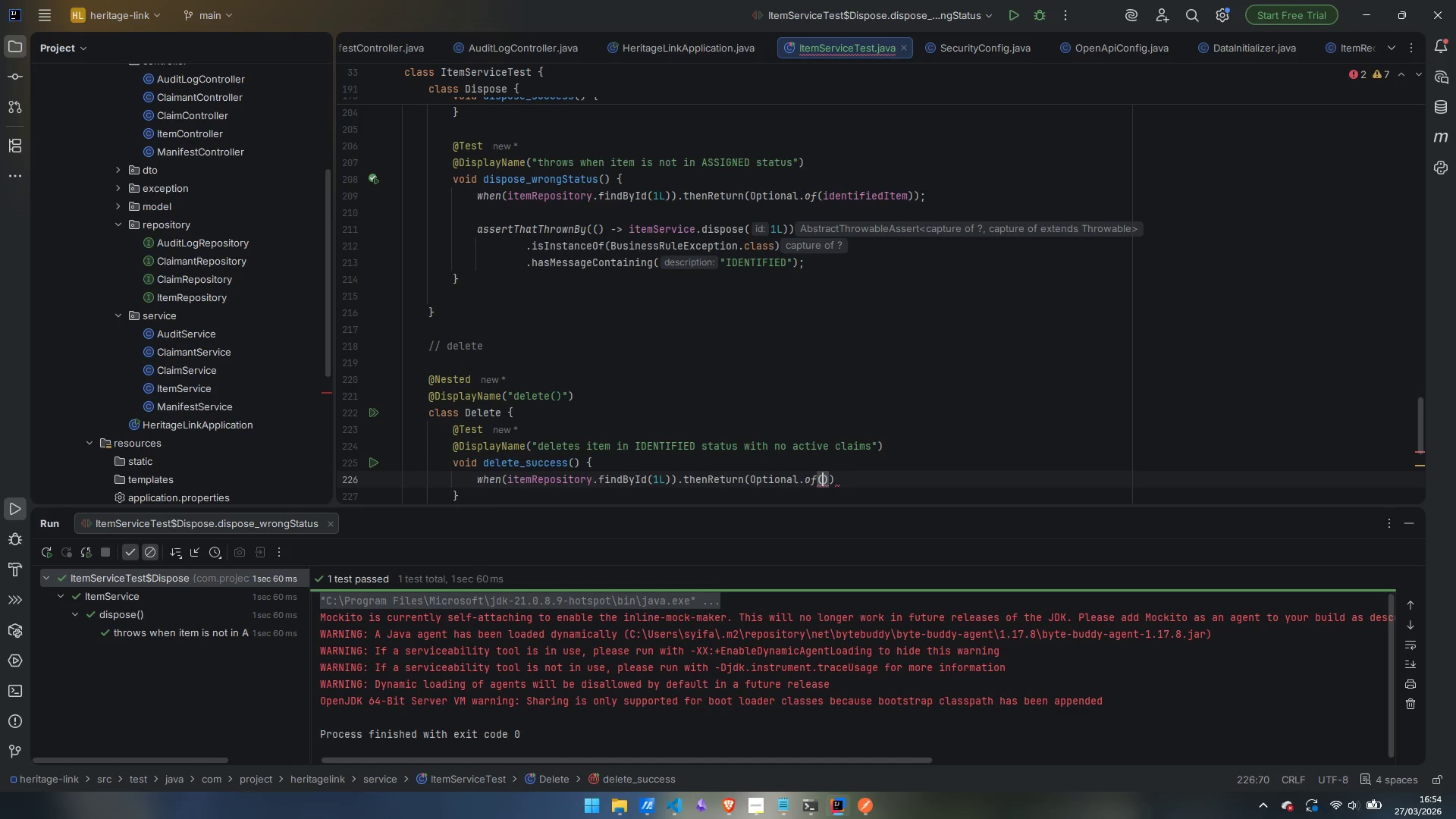 
hold_key(key=ShiftLeft, duration=0.72)
 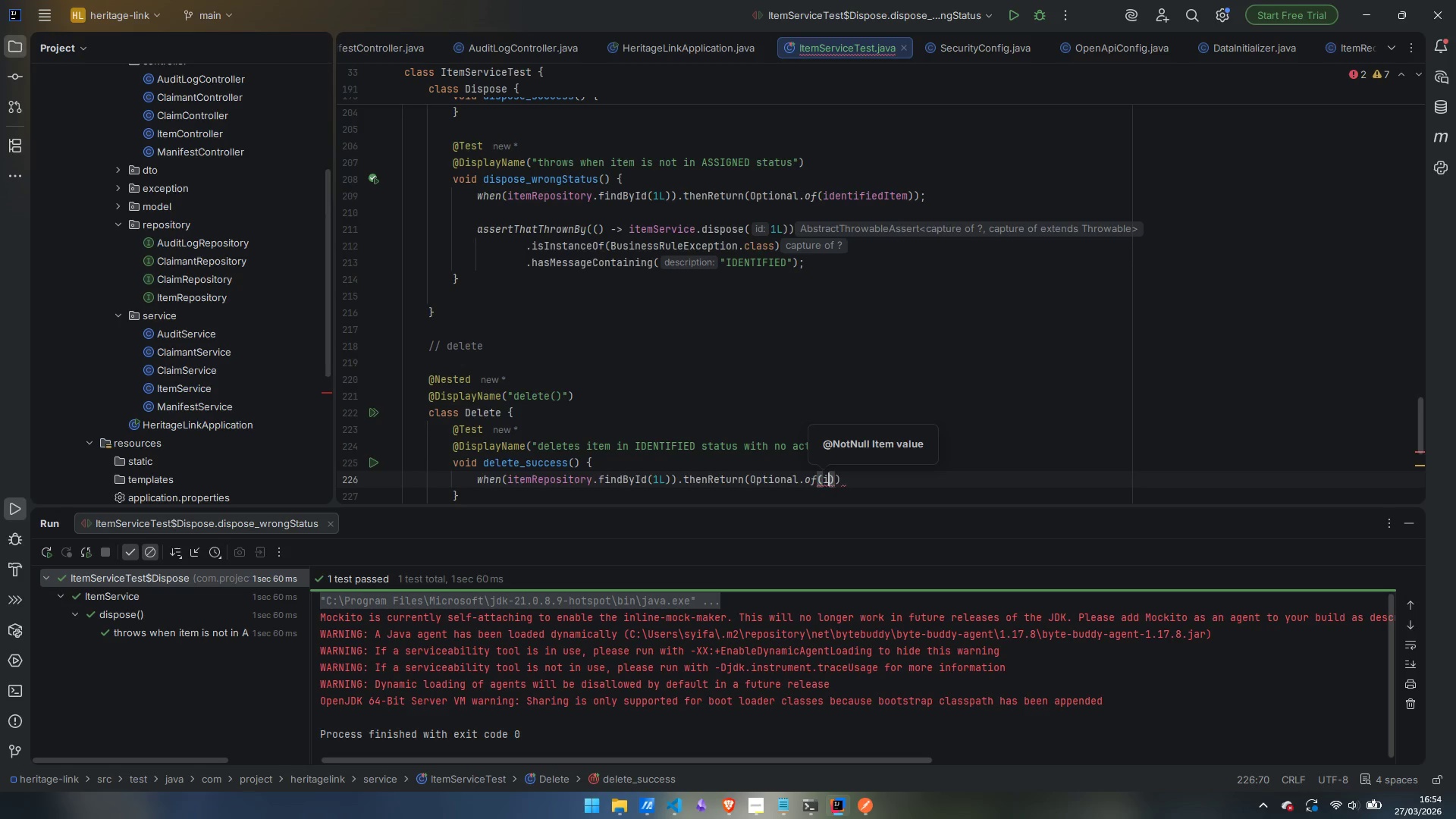 
type(ide)
 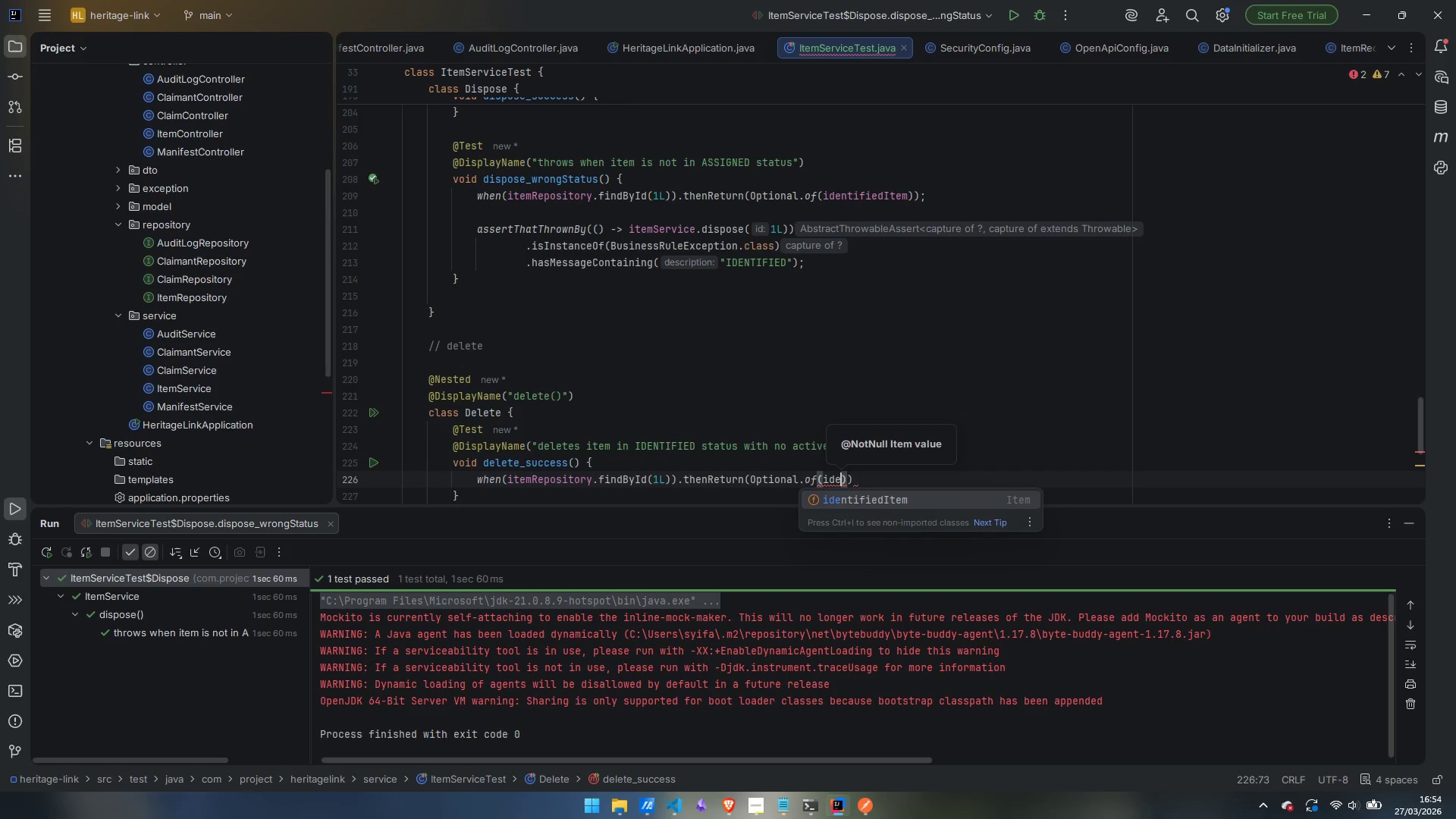 
key(Enter)
 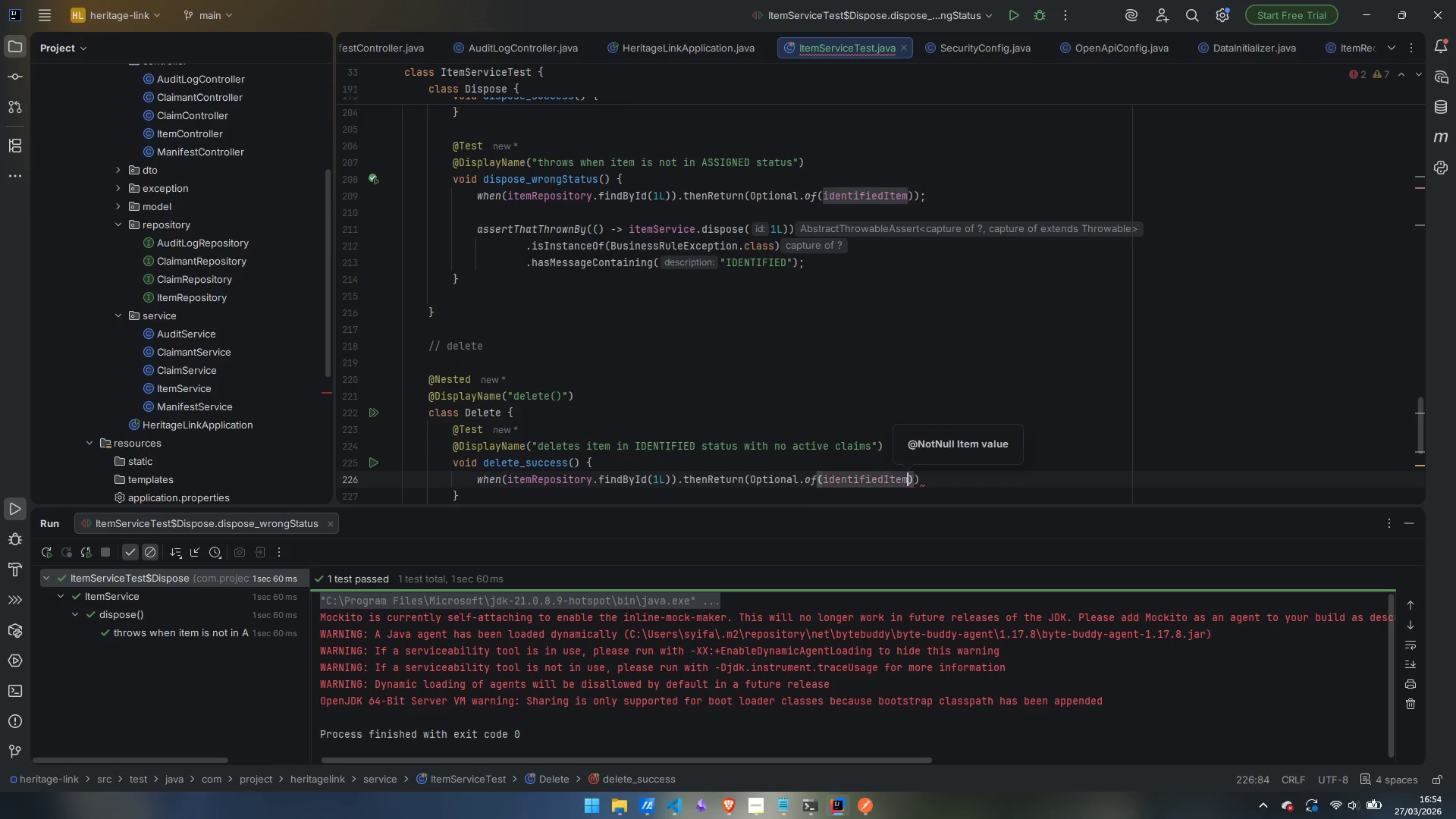 
key(ArrowRight)
 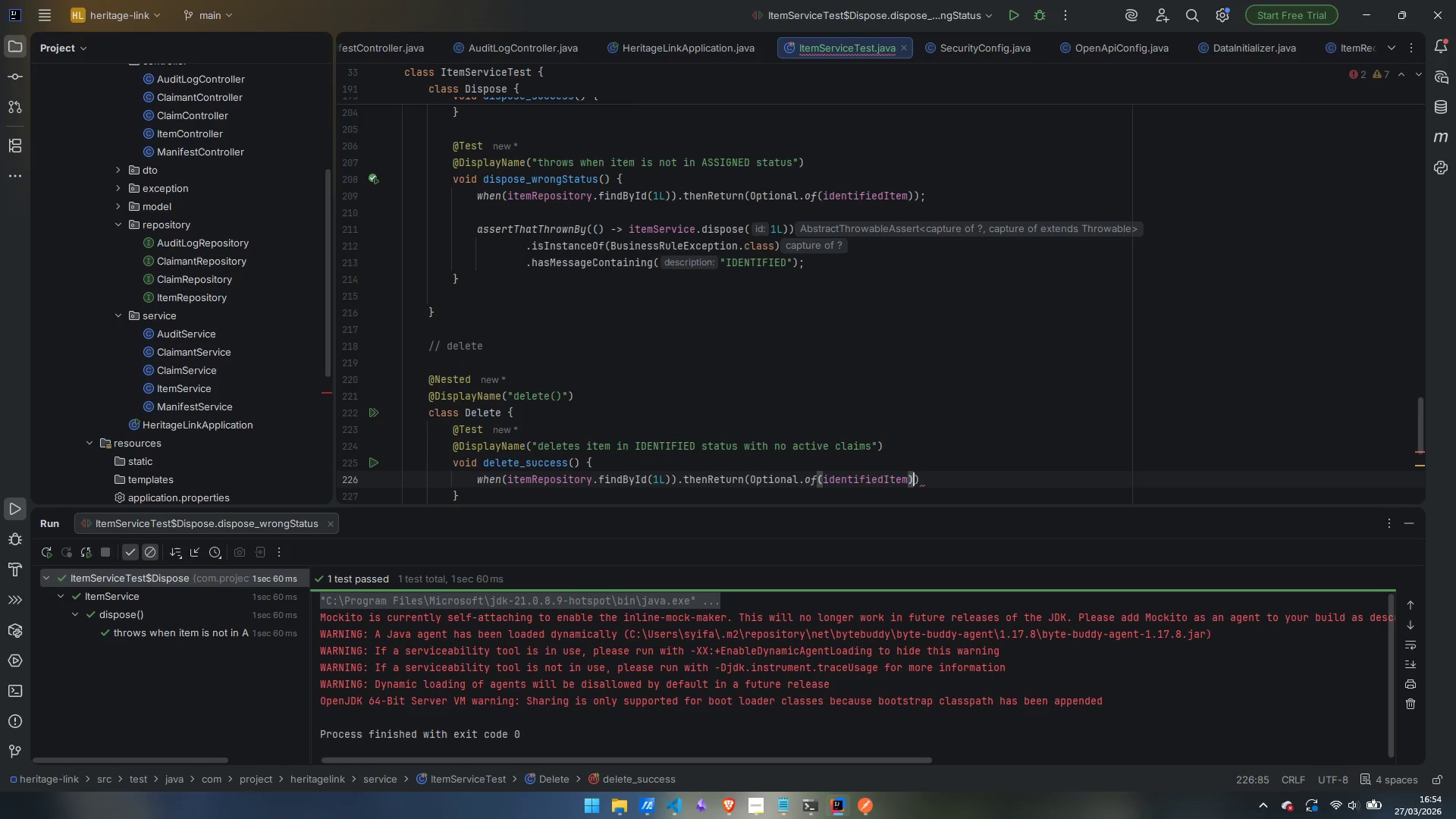 
key(ArrowRight)
 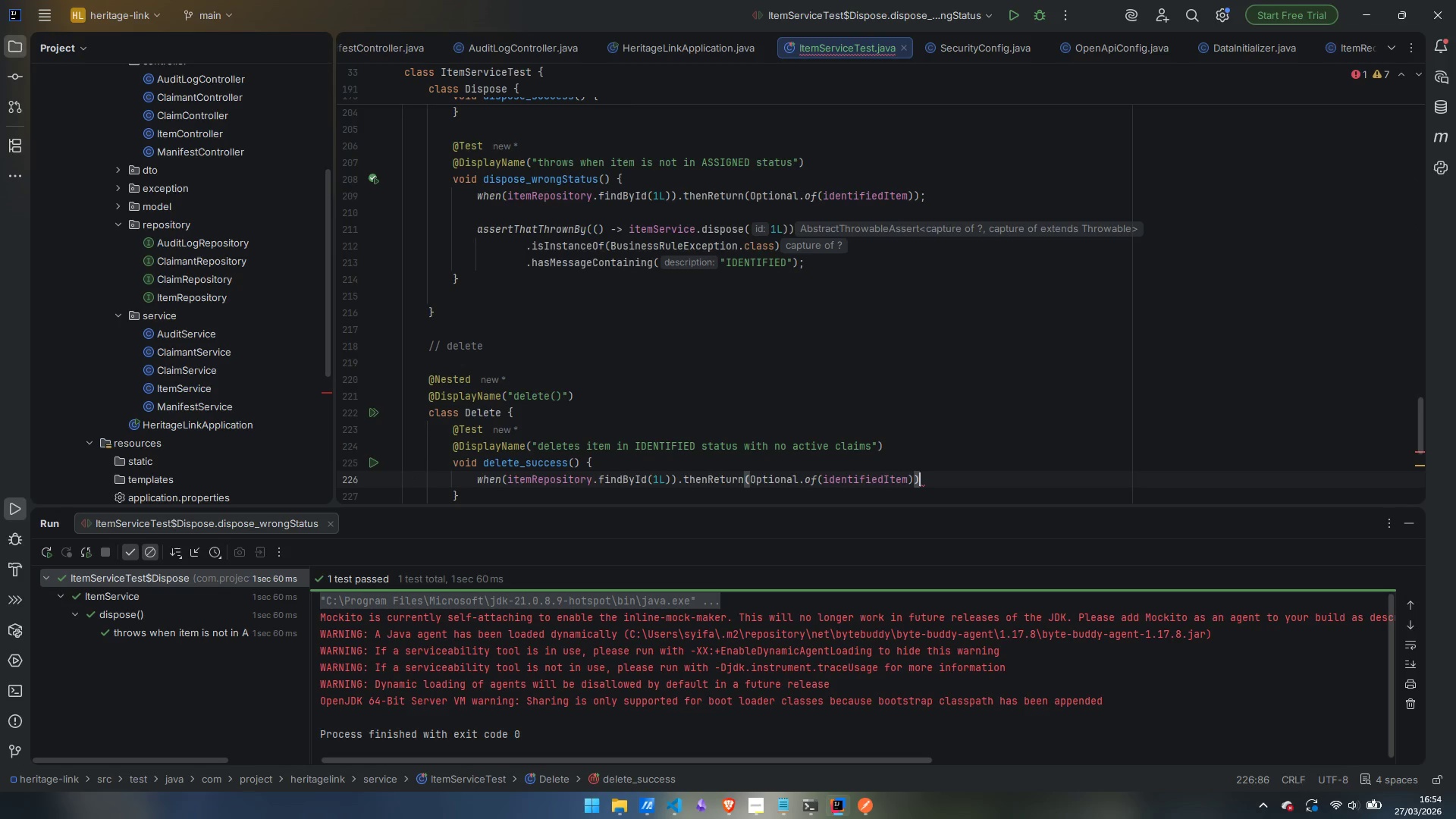 
key(Semicolon)
 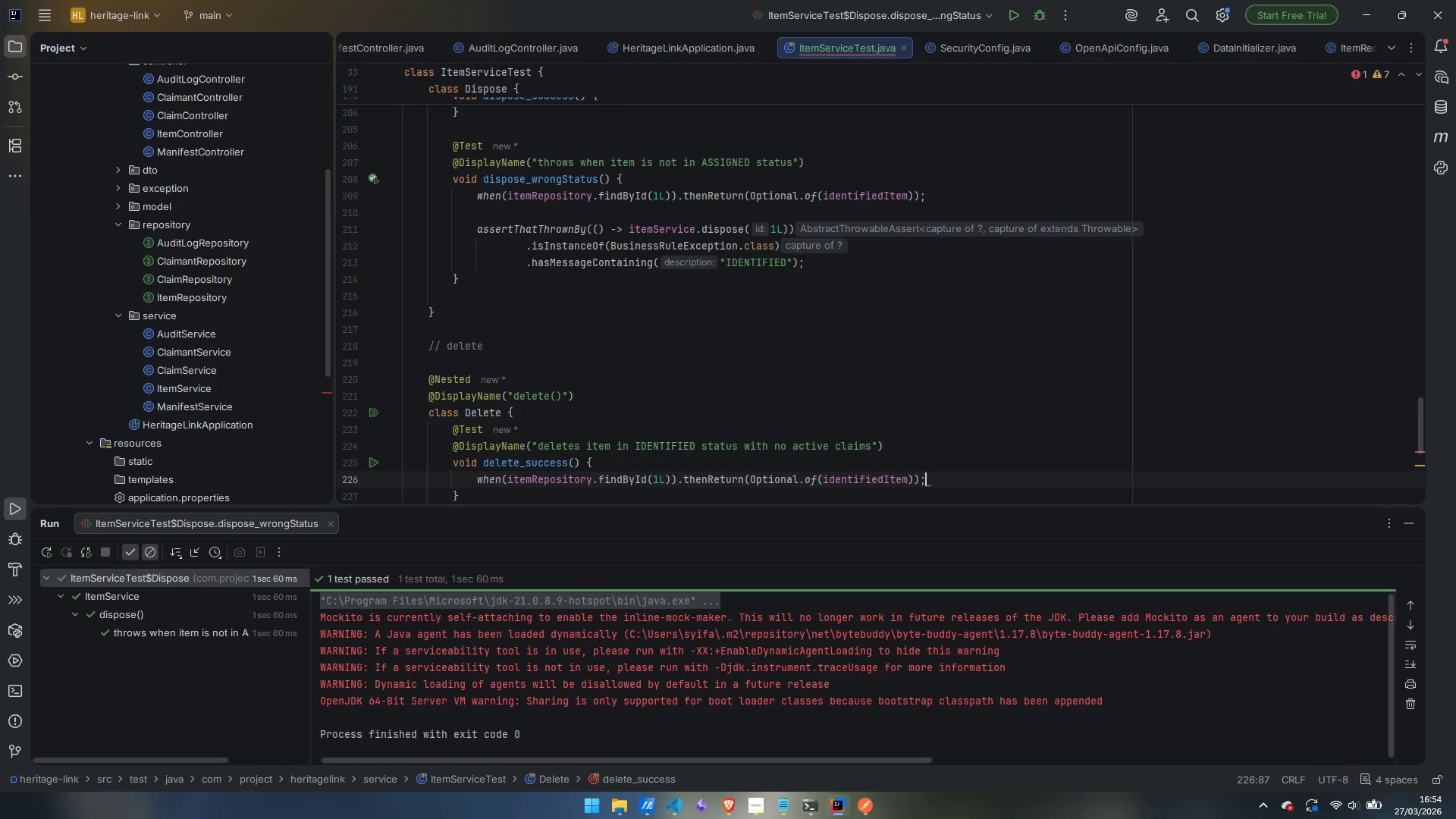 
key(Enter)
 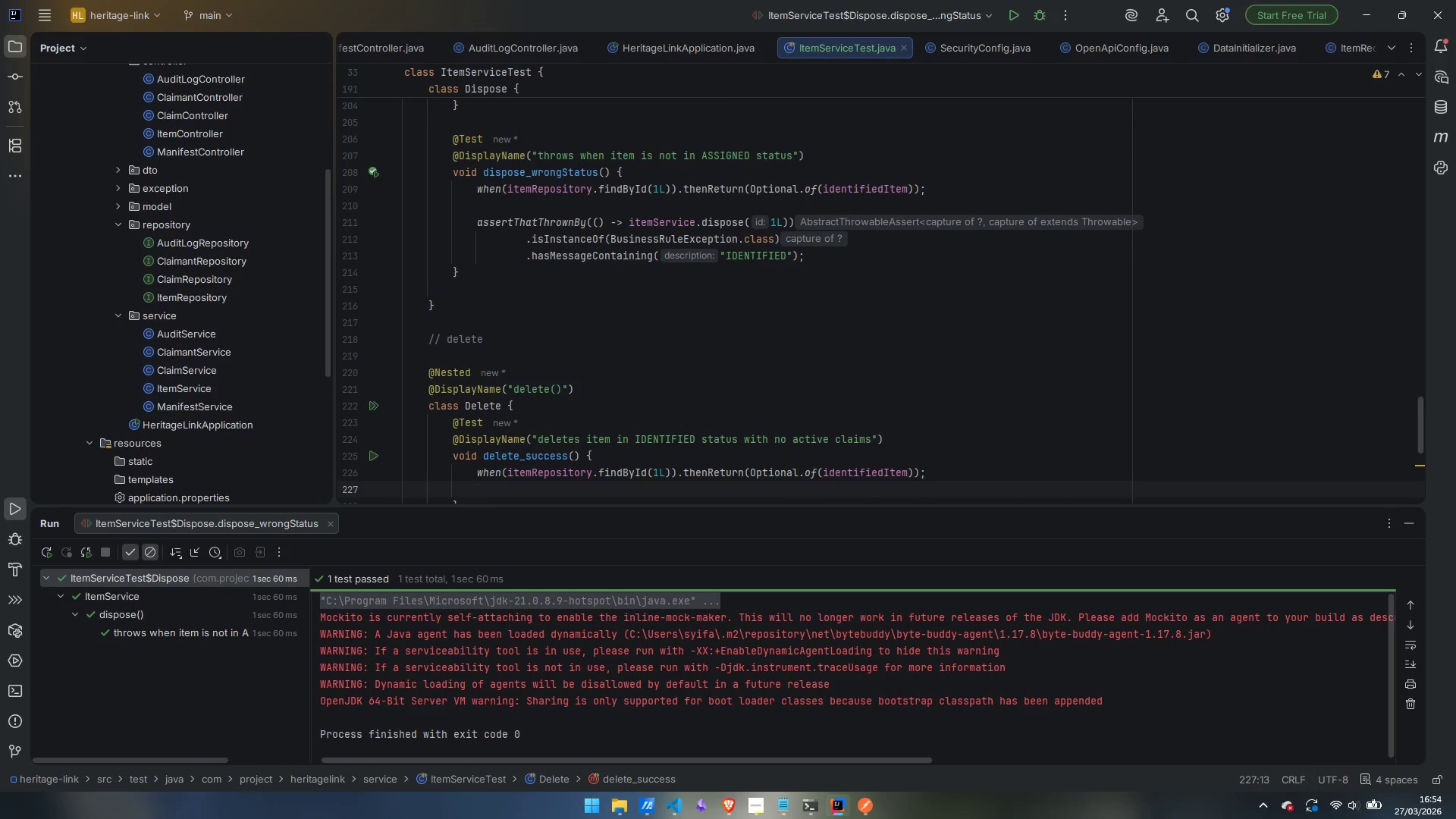 
type(wj)
key(Backspace)
type(he)
 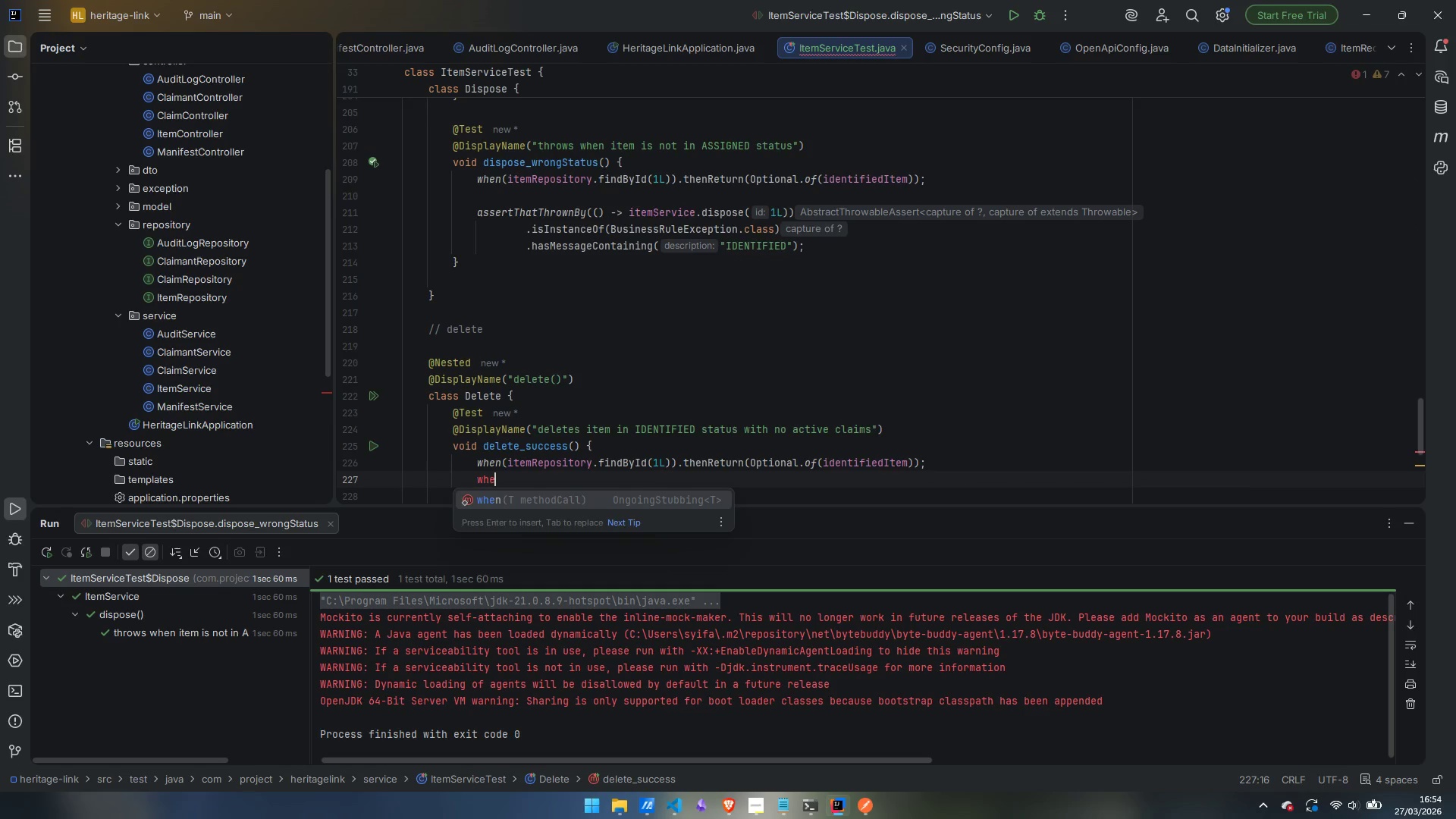 
key(Enter)
 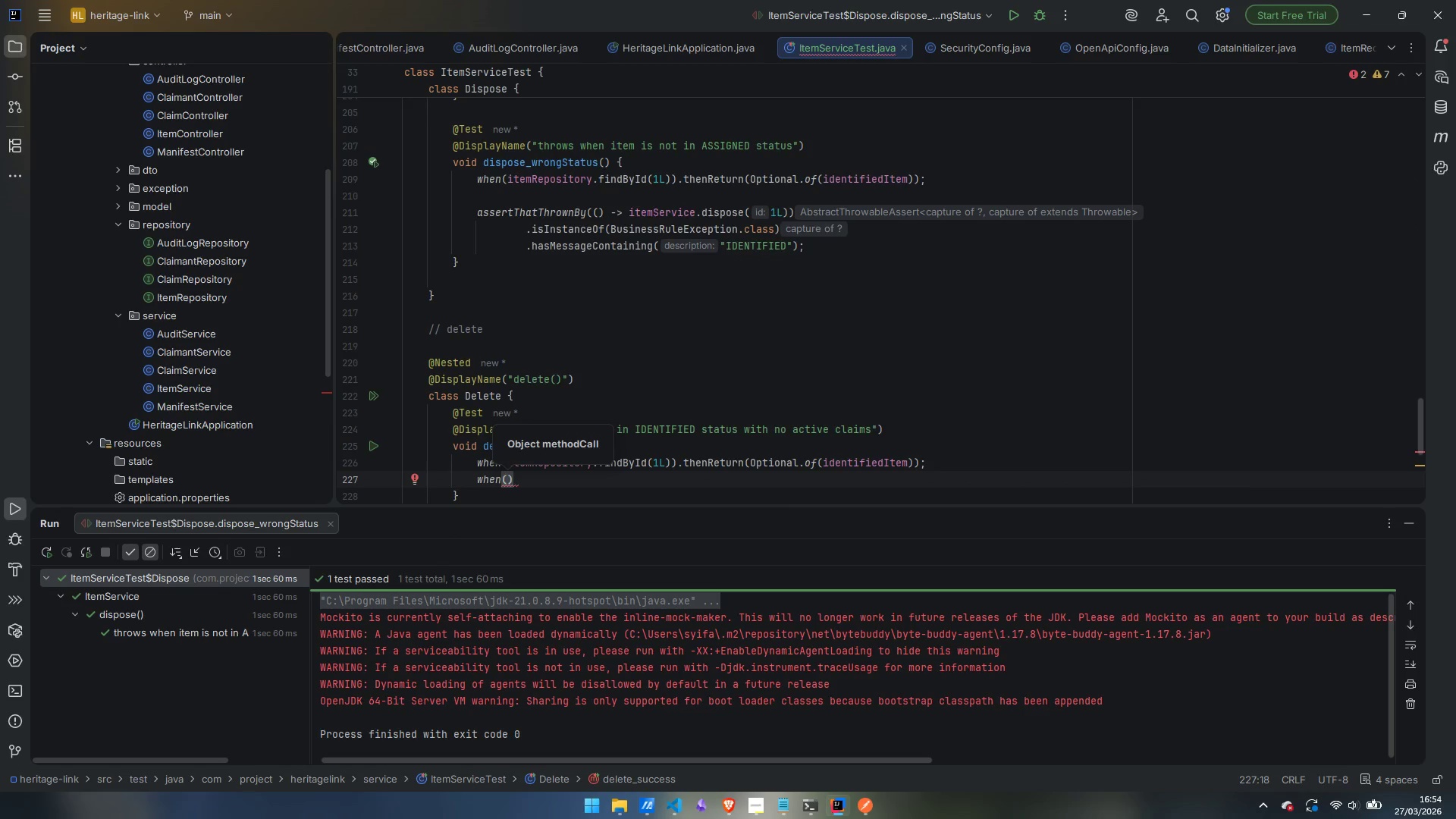 
key(C)
 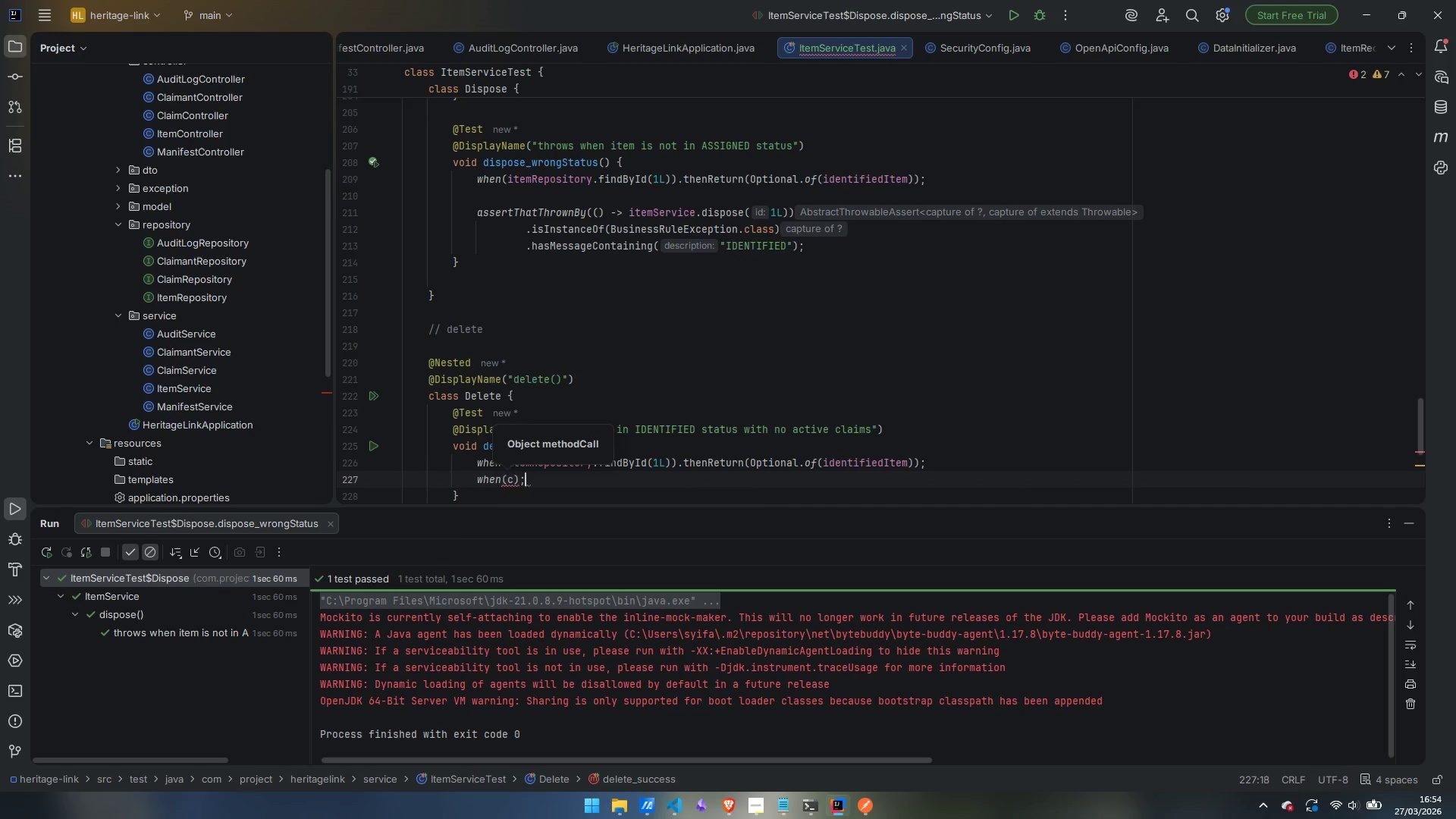 
key(Semicolon)
 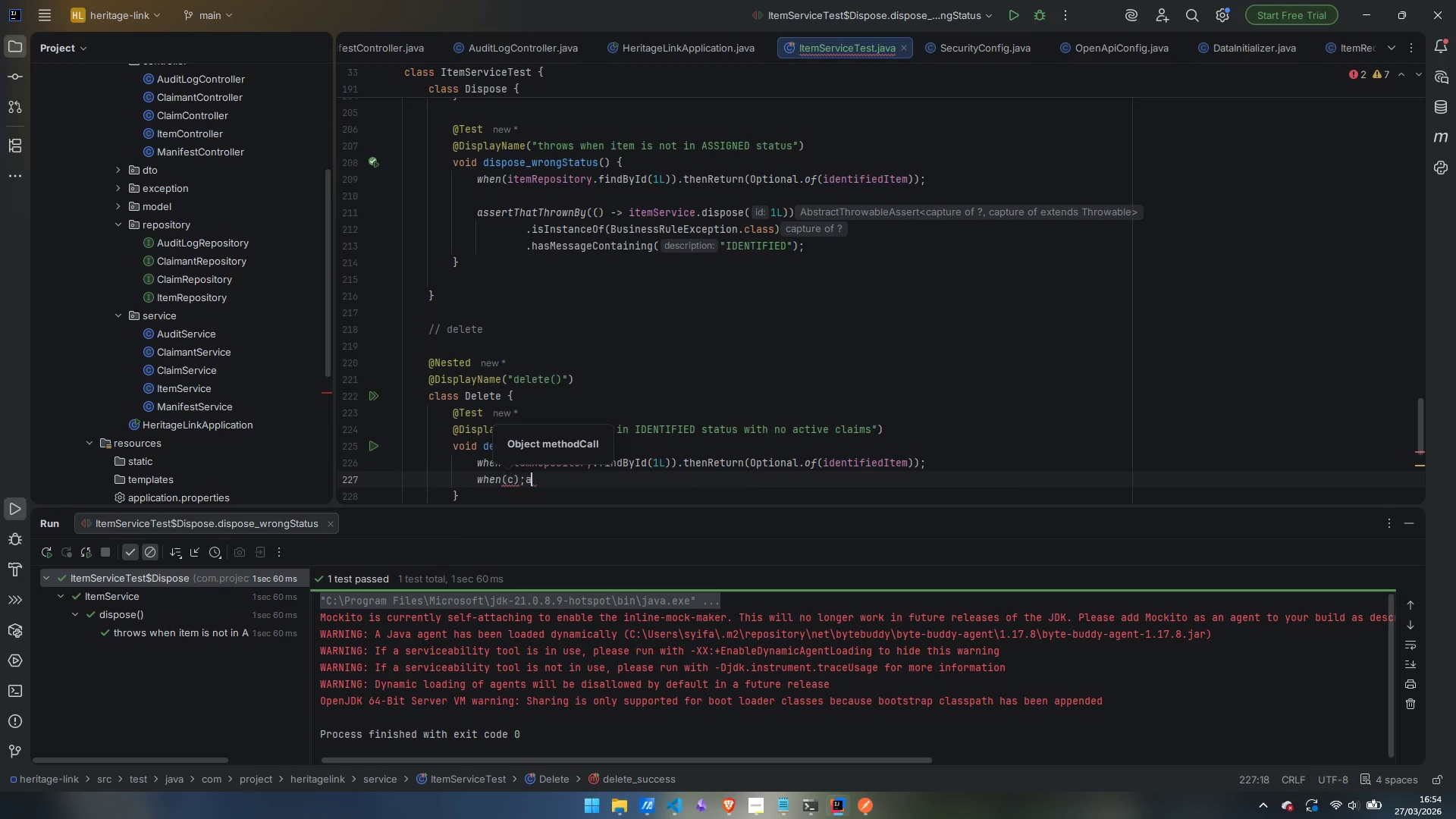 
key(A)
 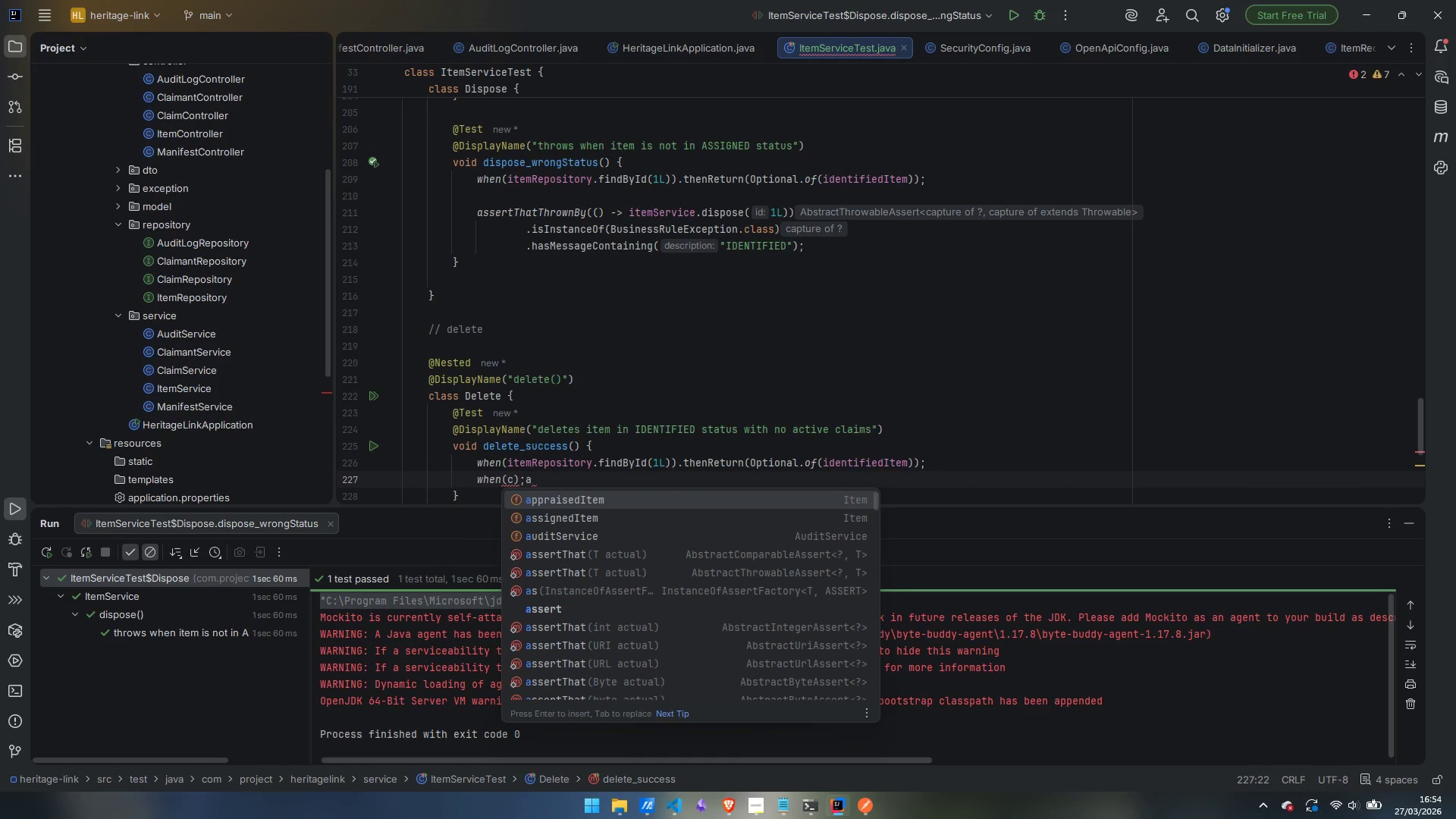 
key(Backspace)
 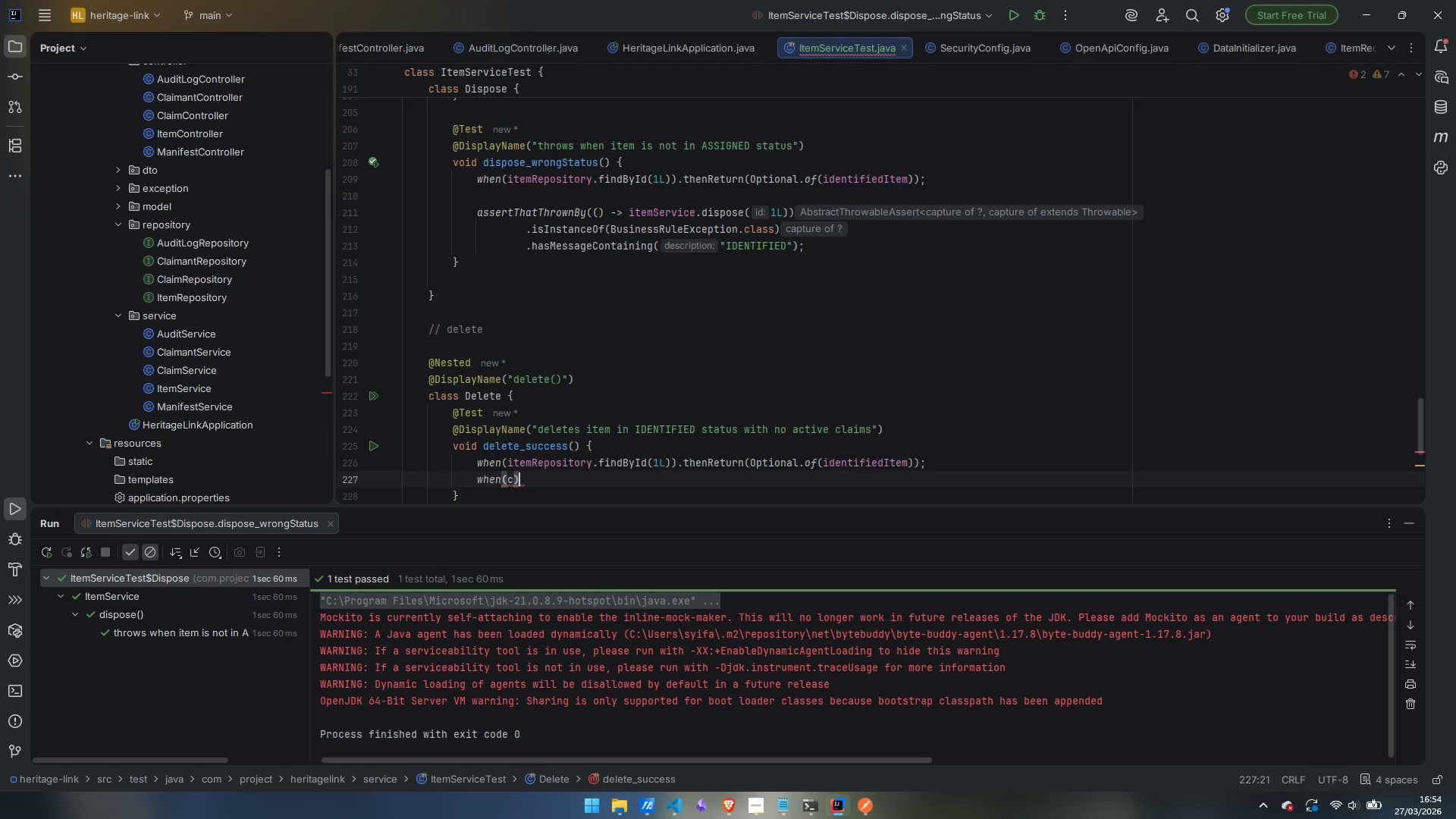 
key(Backspace)
 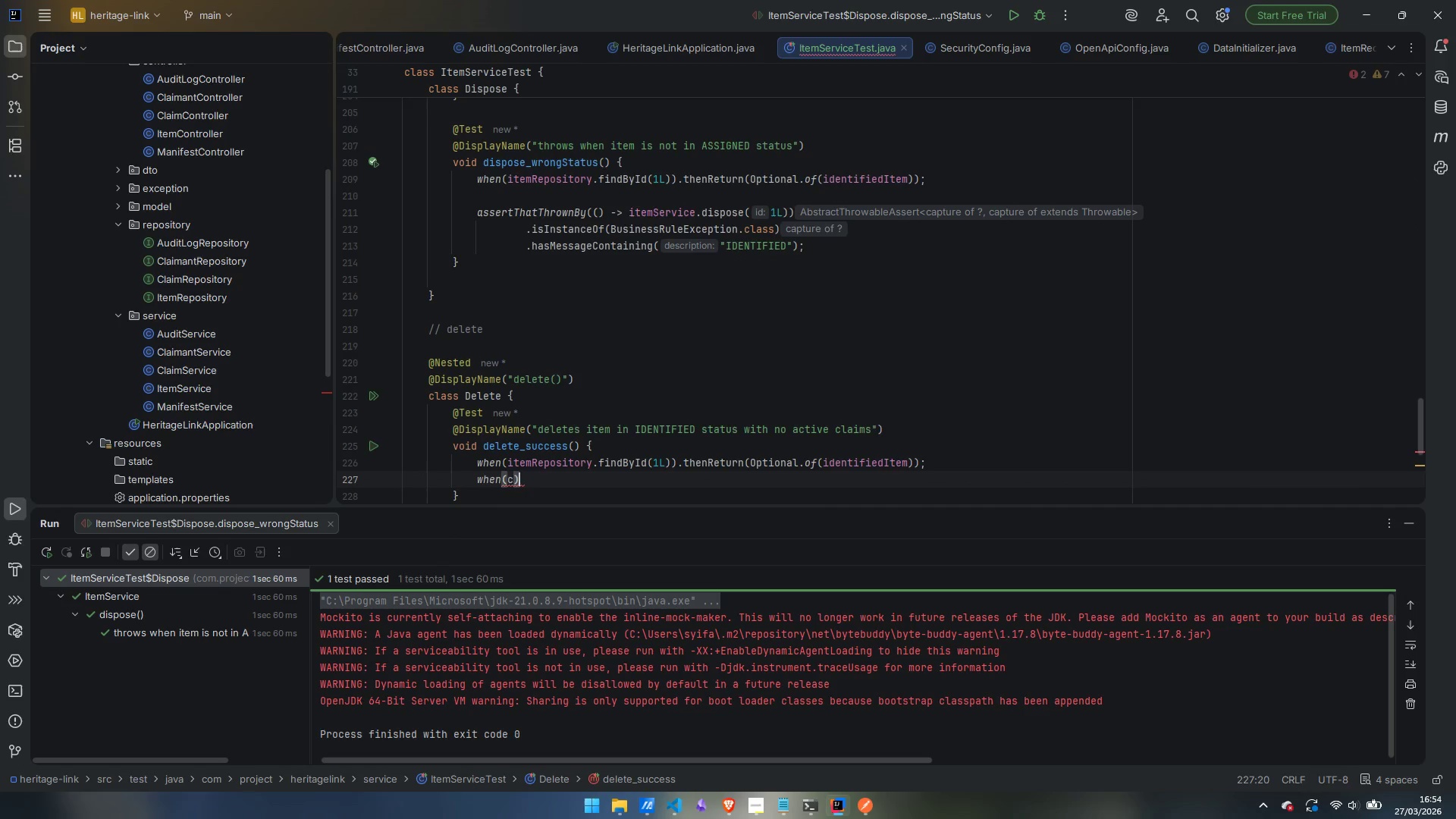 
key(Backspace)
 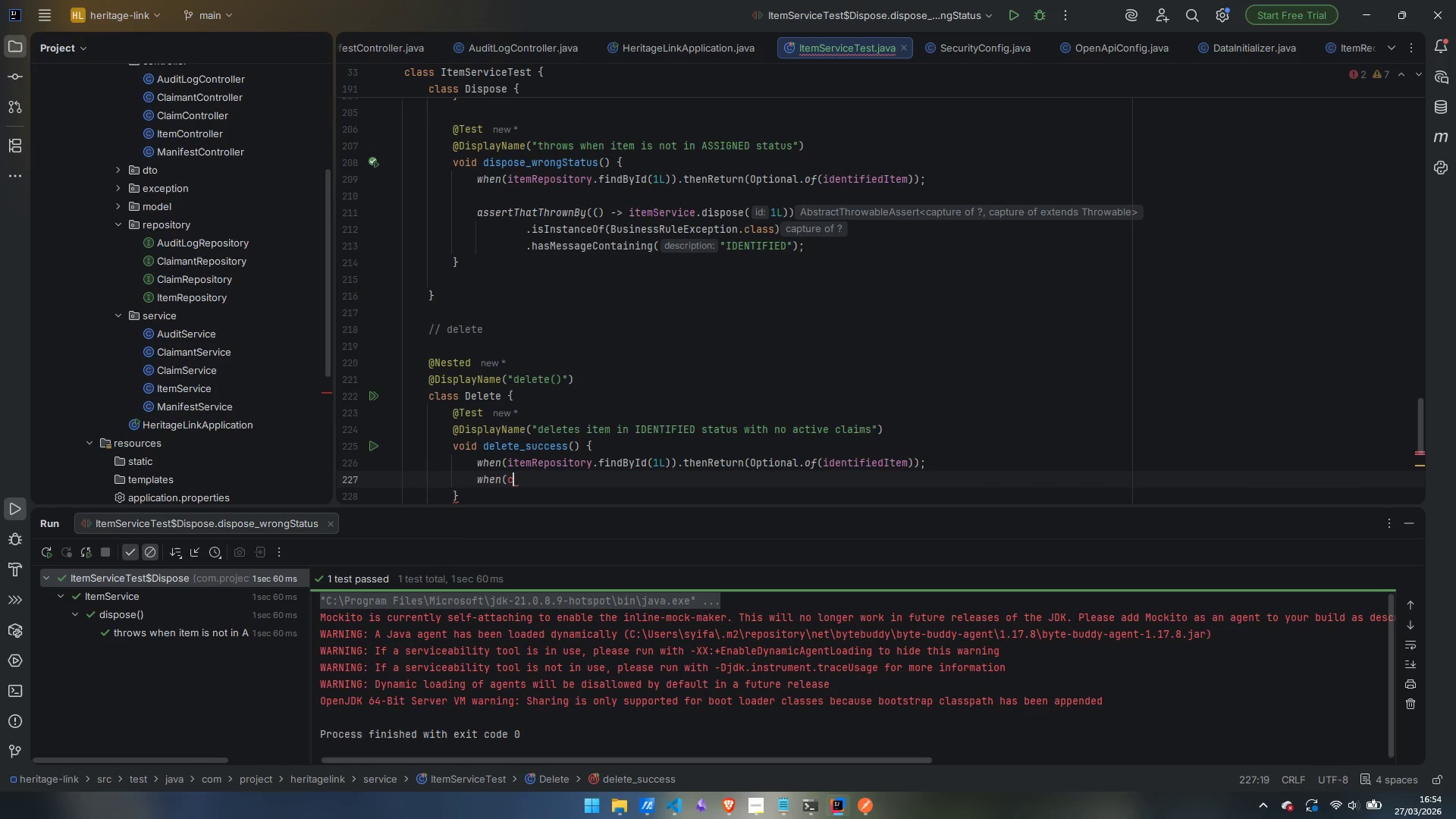 
key(Shift+0)
 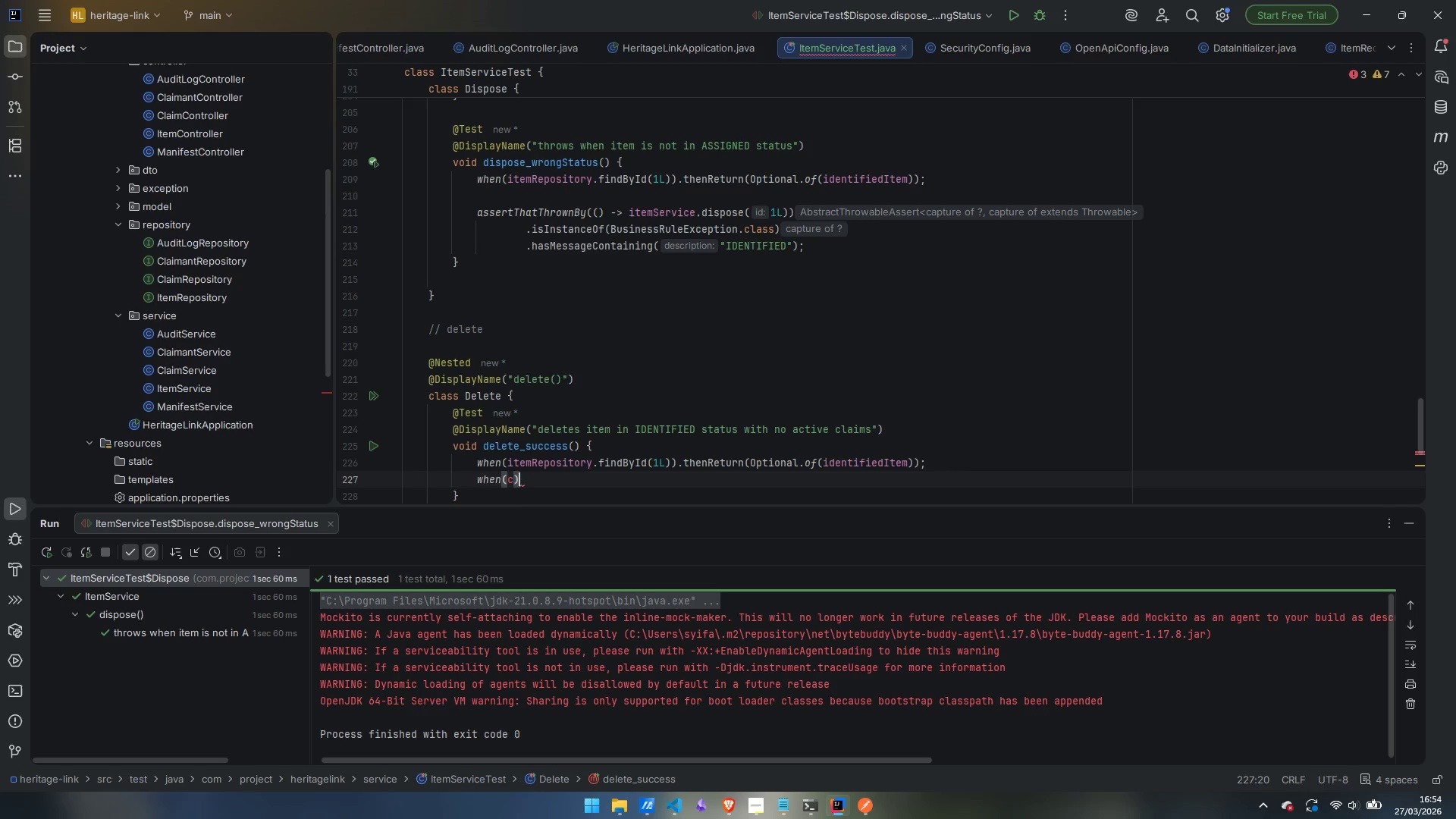 
key(ArrowLeft)
 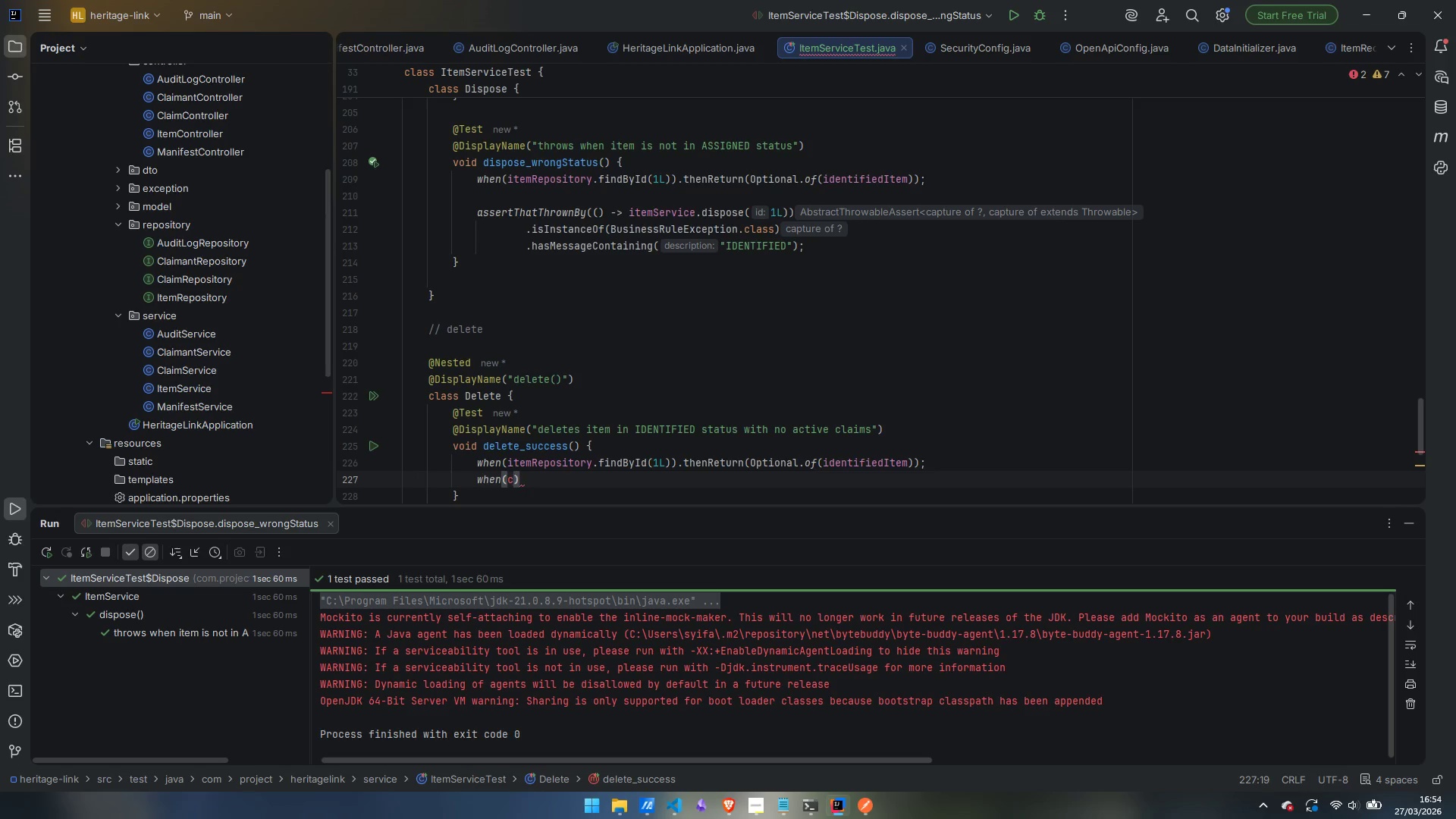 
type(laim)
 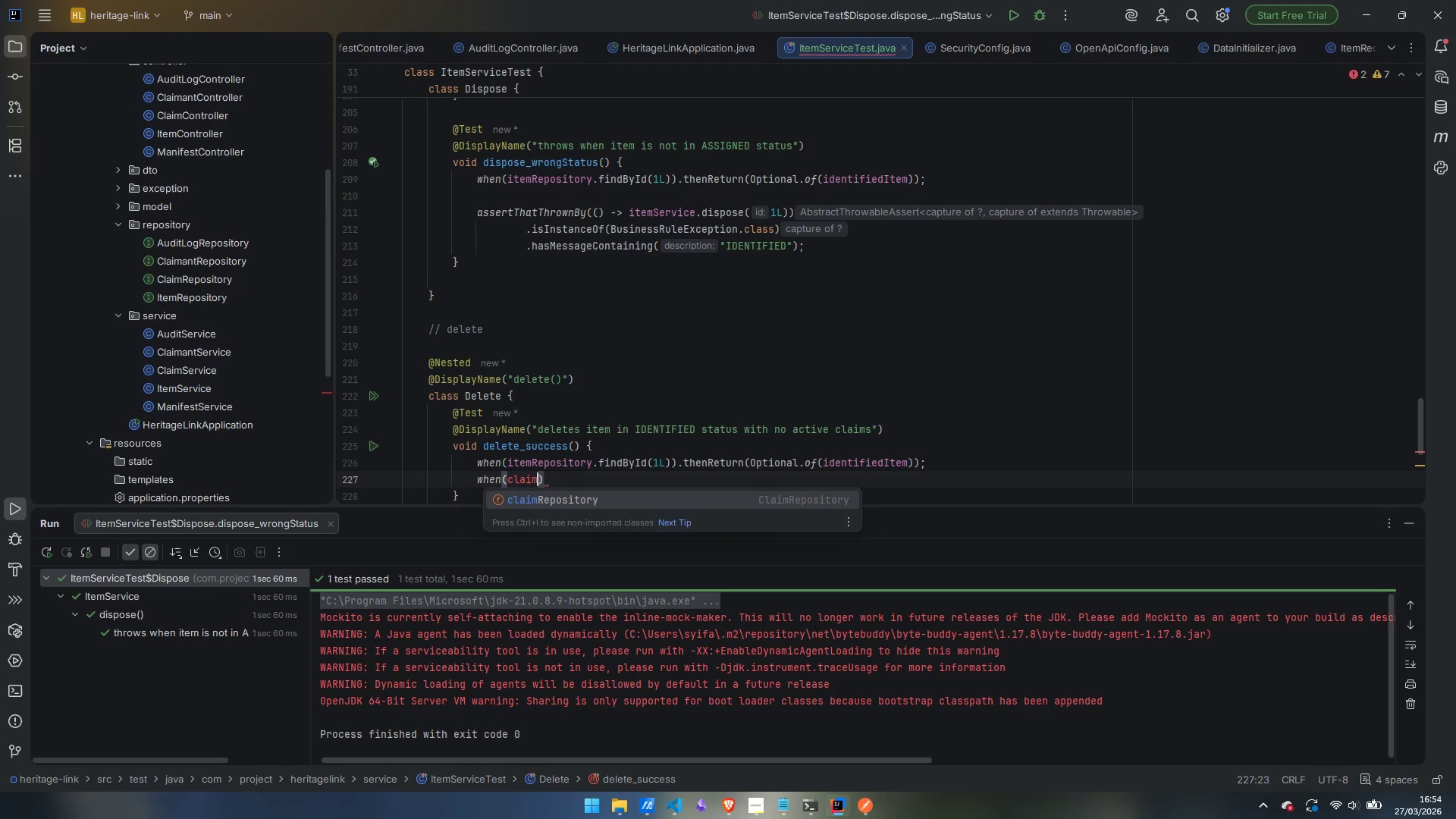 
key(Enter)
 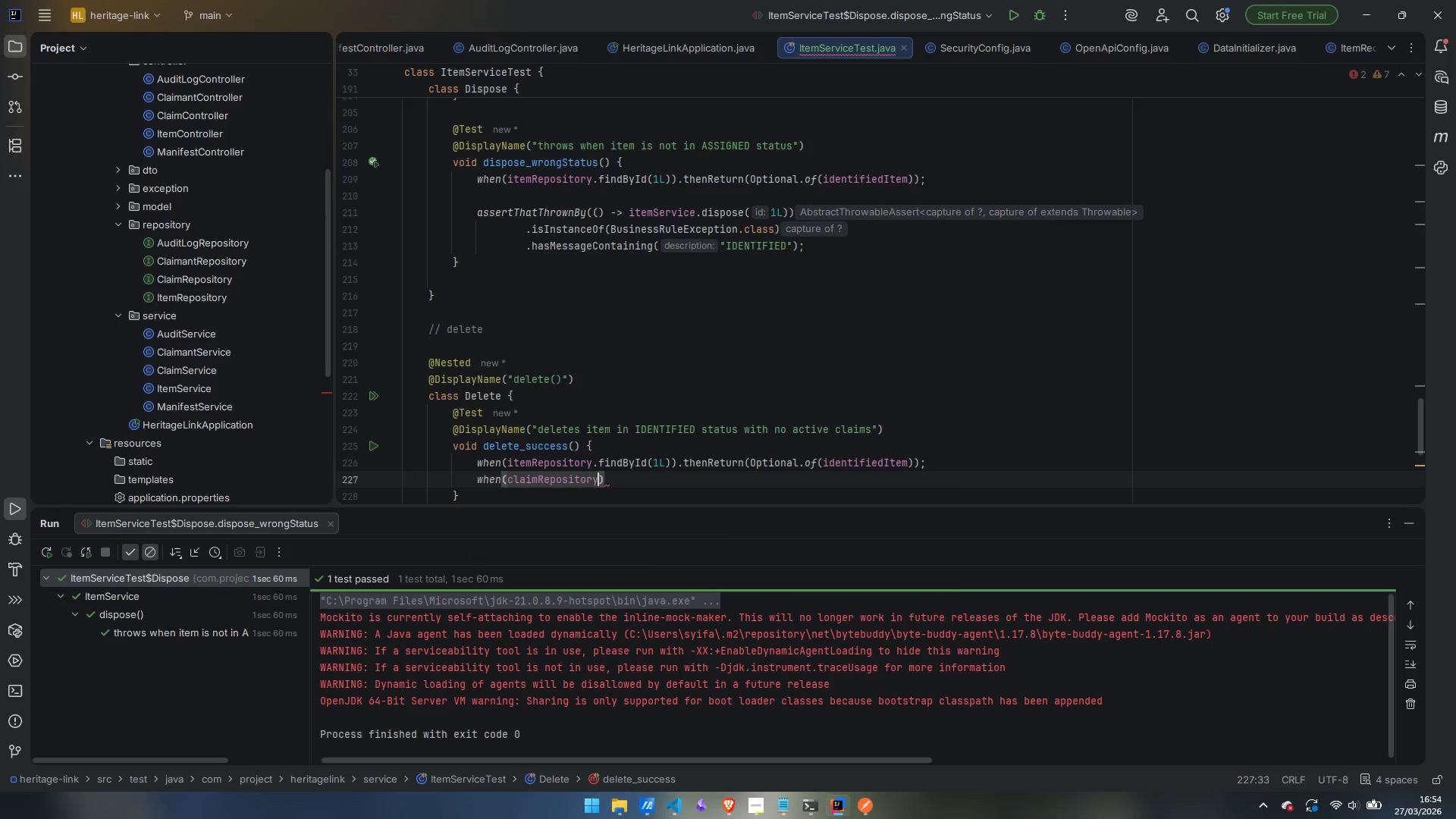 
type(.co)
 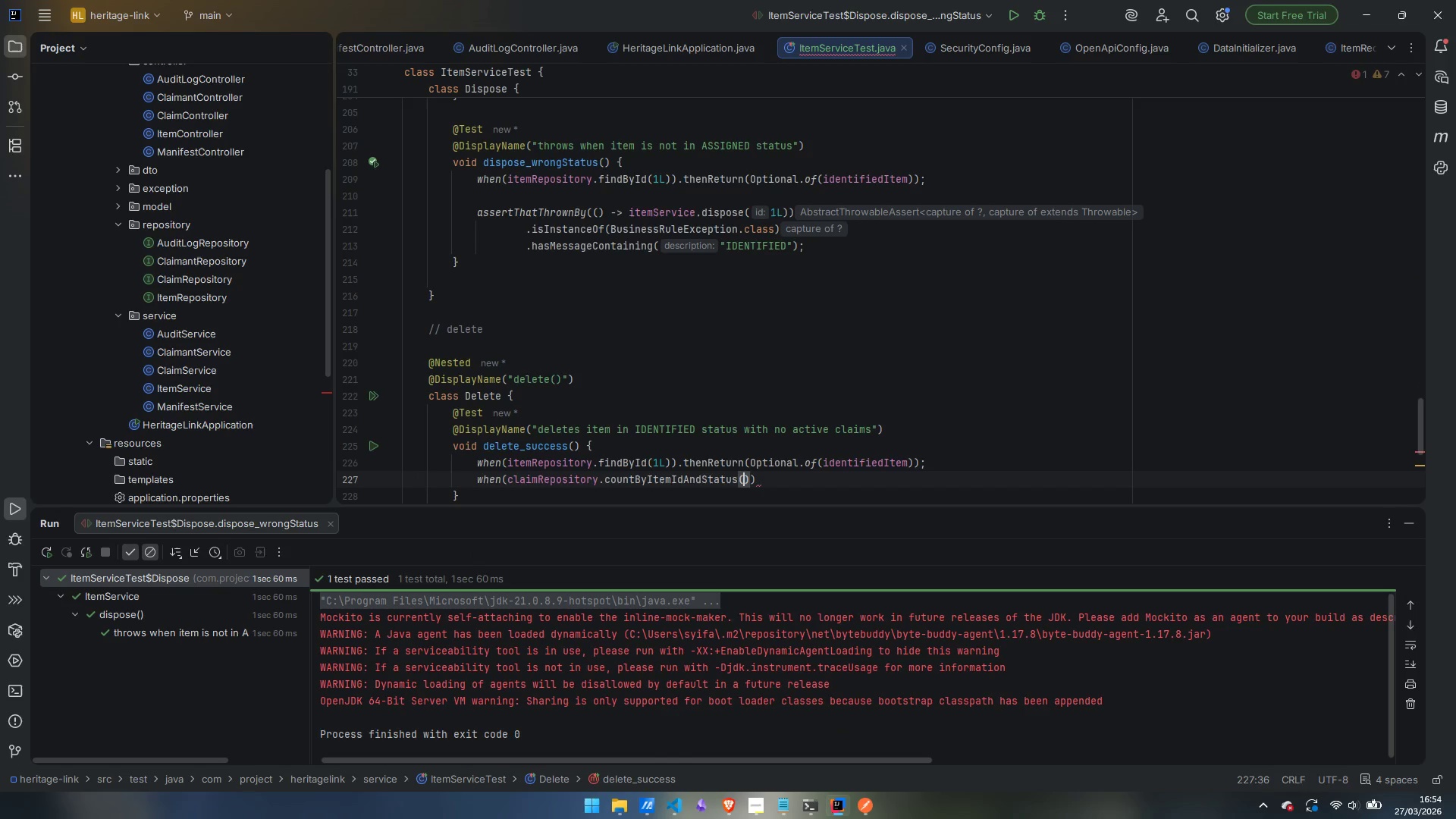 
key(Enter)
 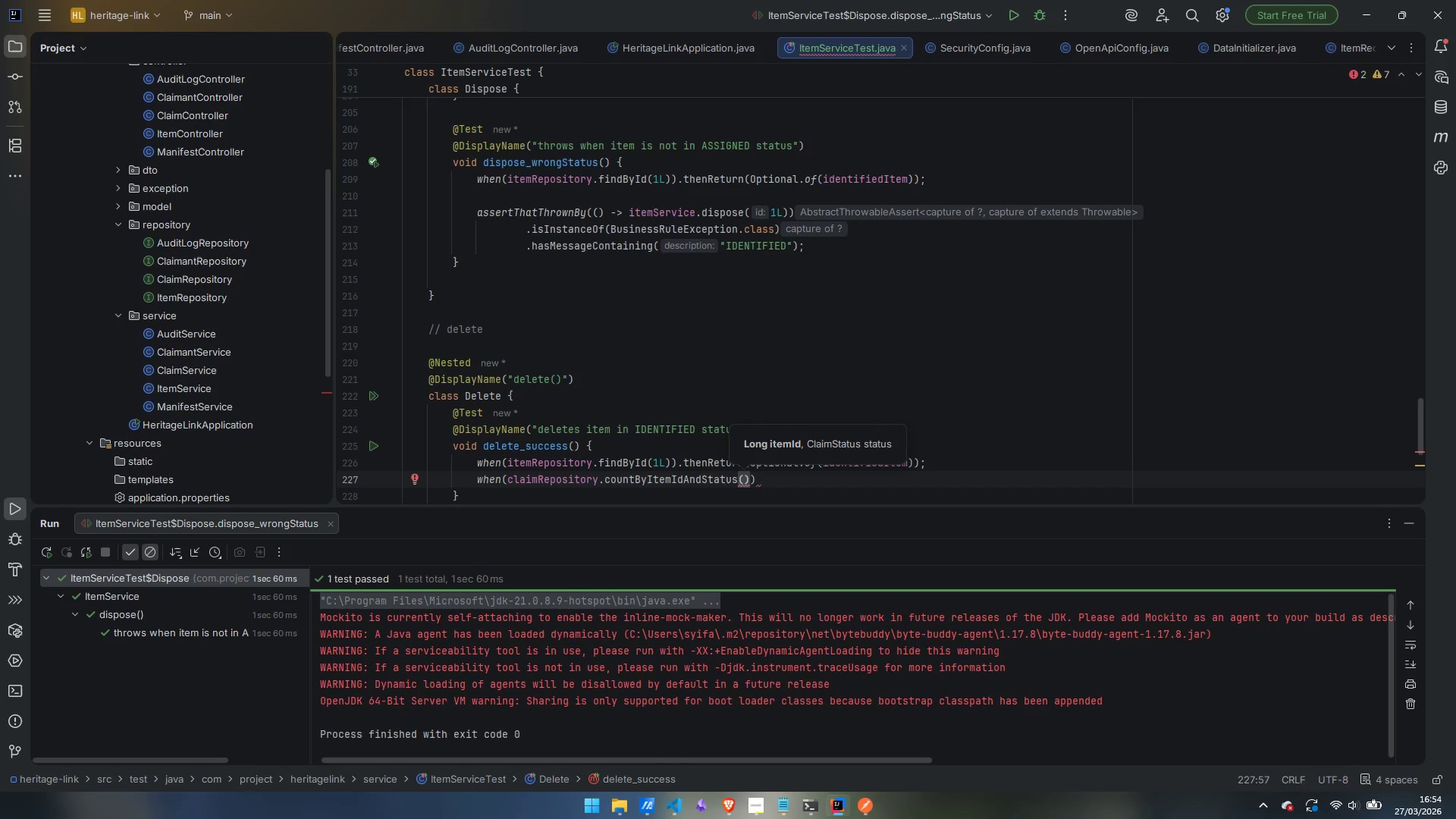 
type(1L, ClaimS)
 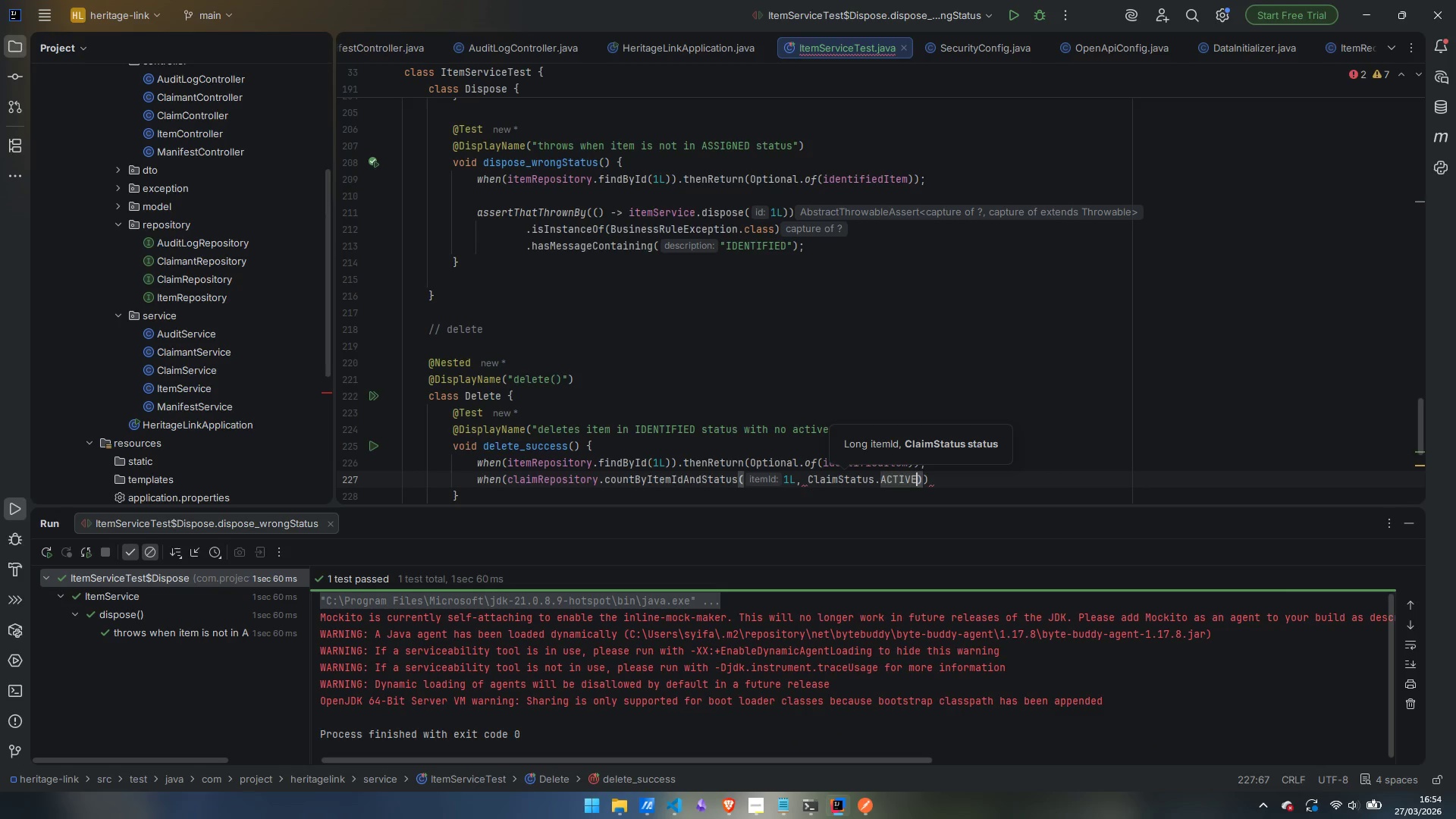 
 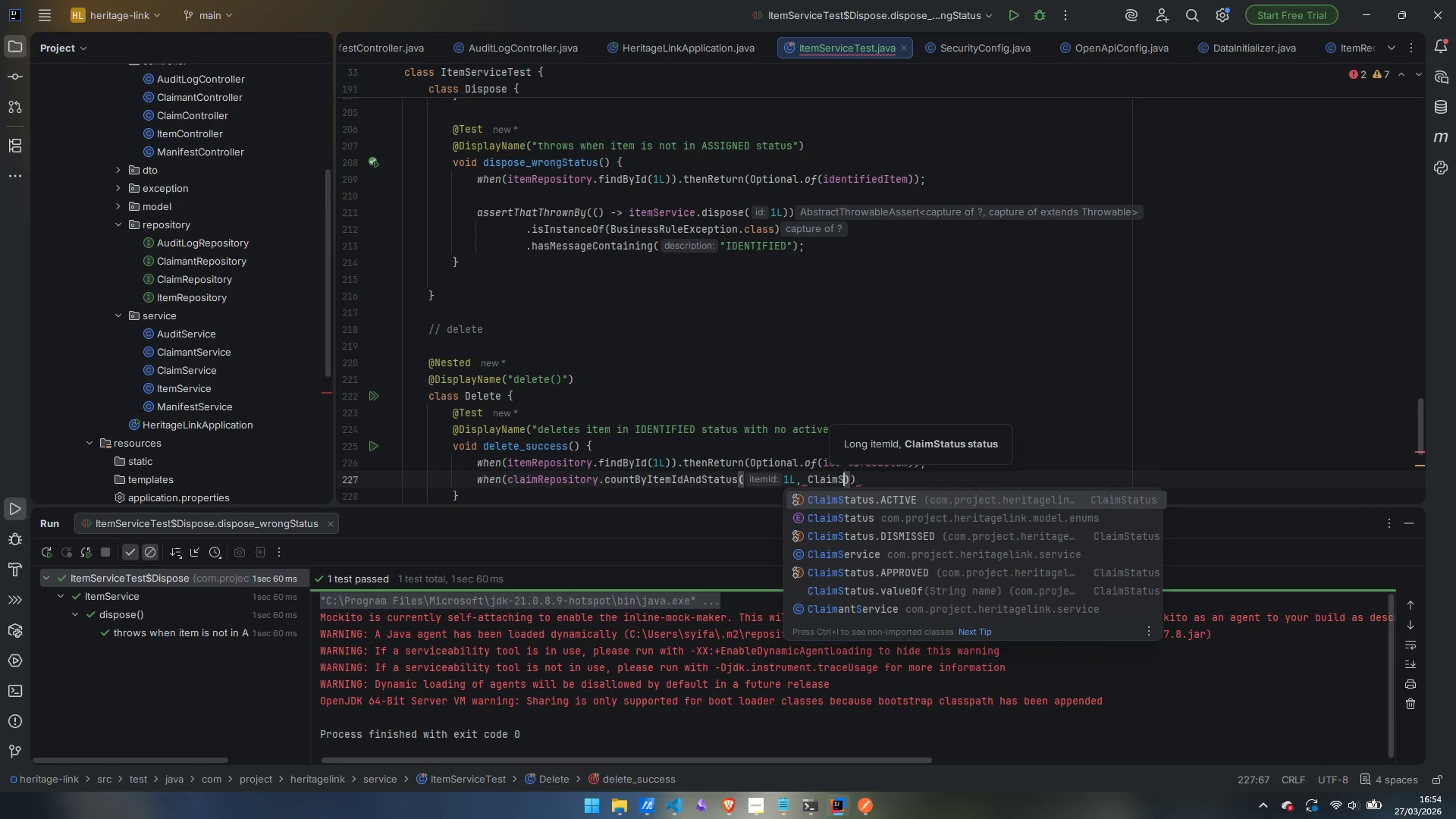 
key(Enter)
 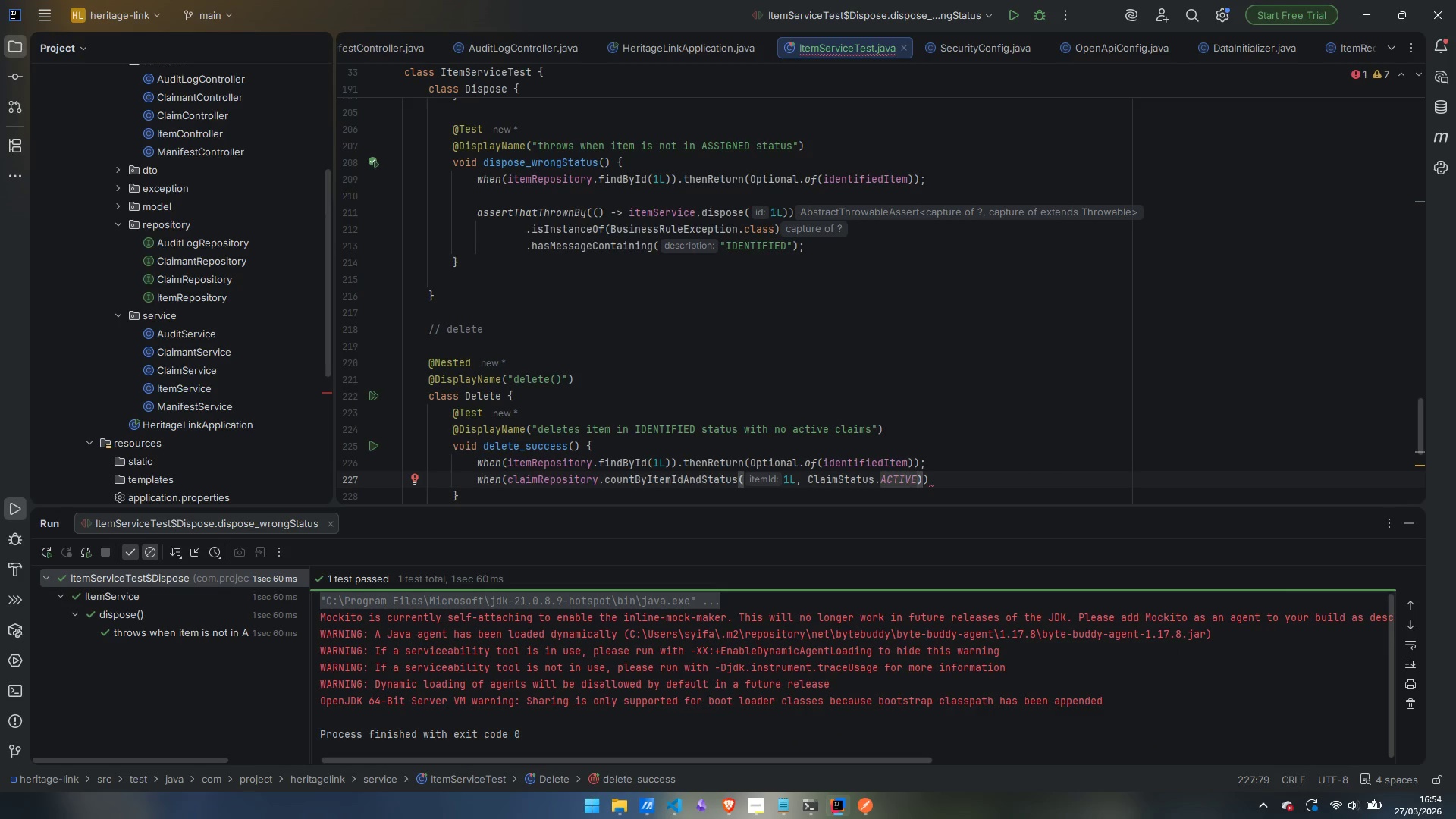 
key(ArrowRight)
 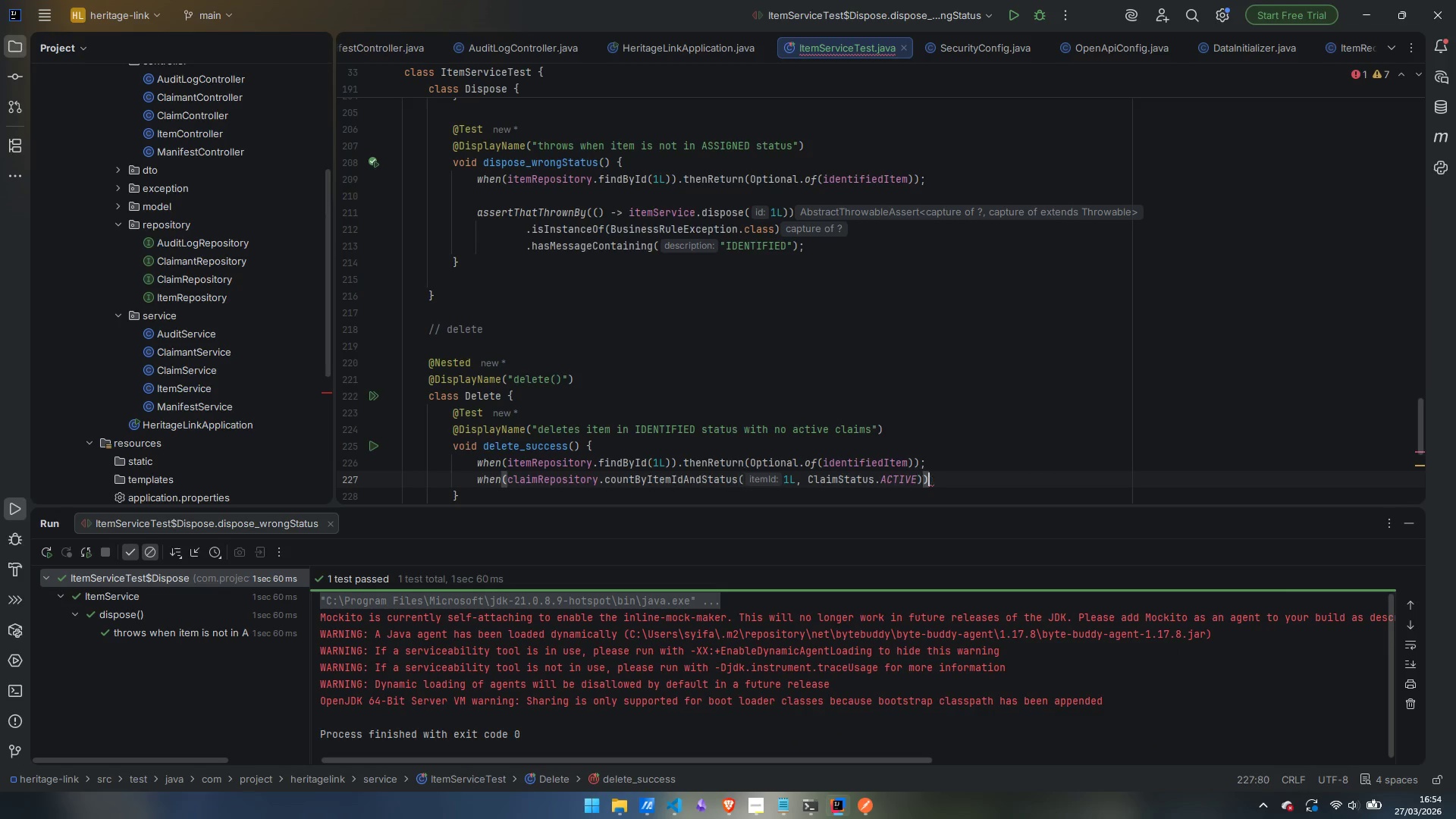 
key(ArrowRight)
 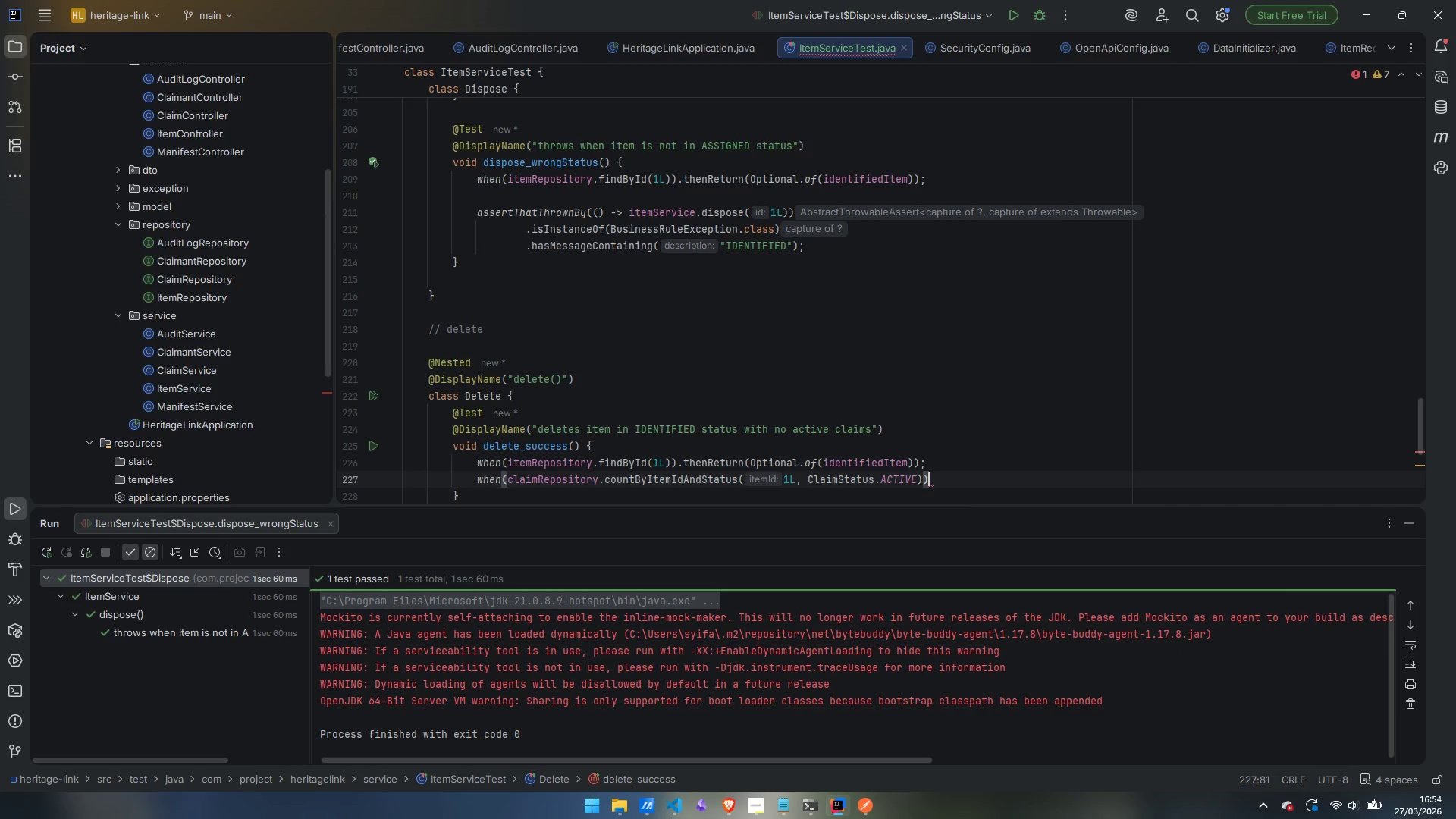 
type(.th)
 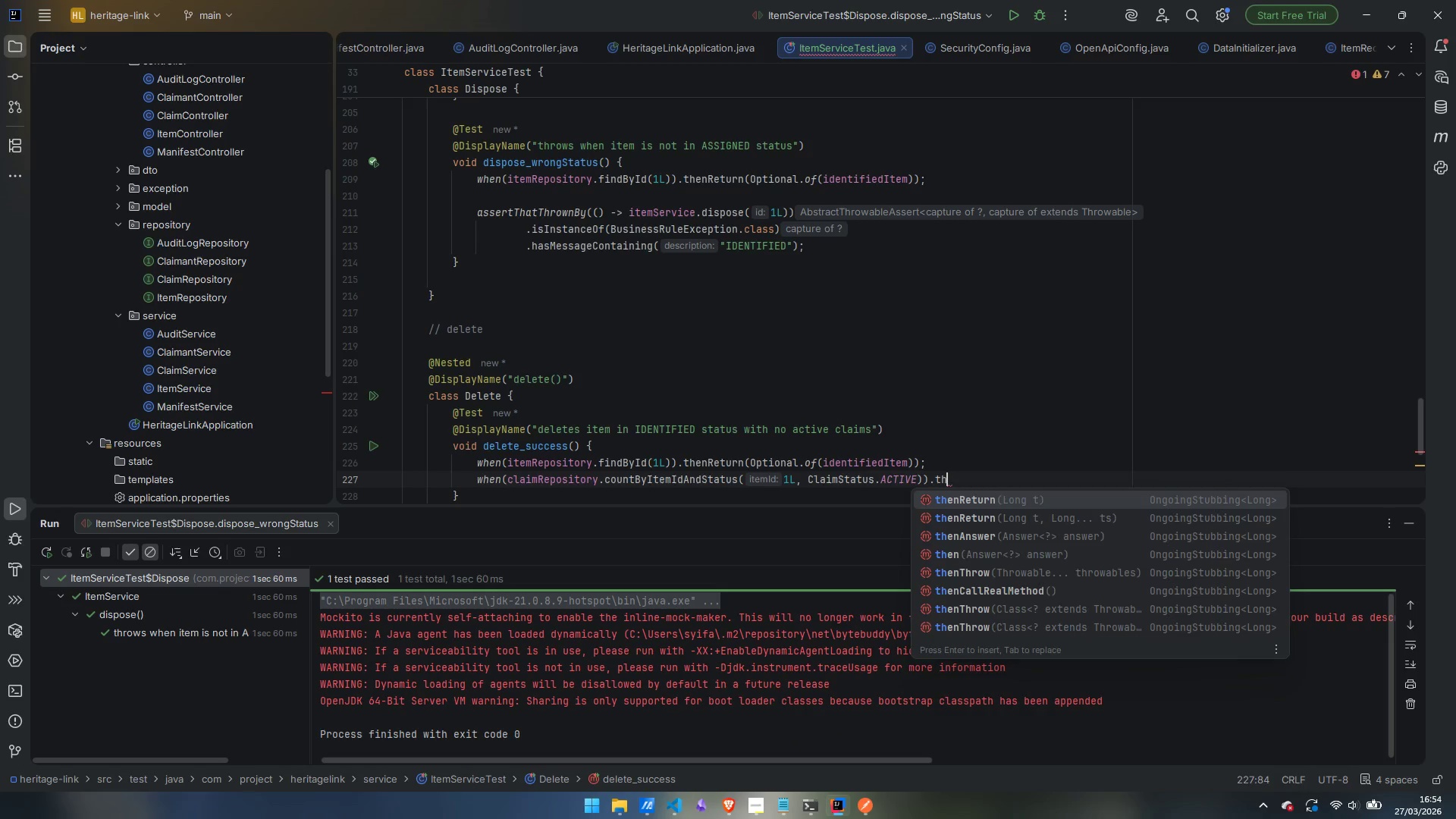 
key(Enter)
 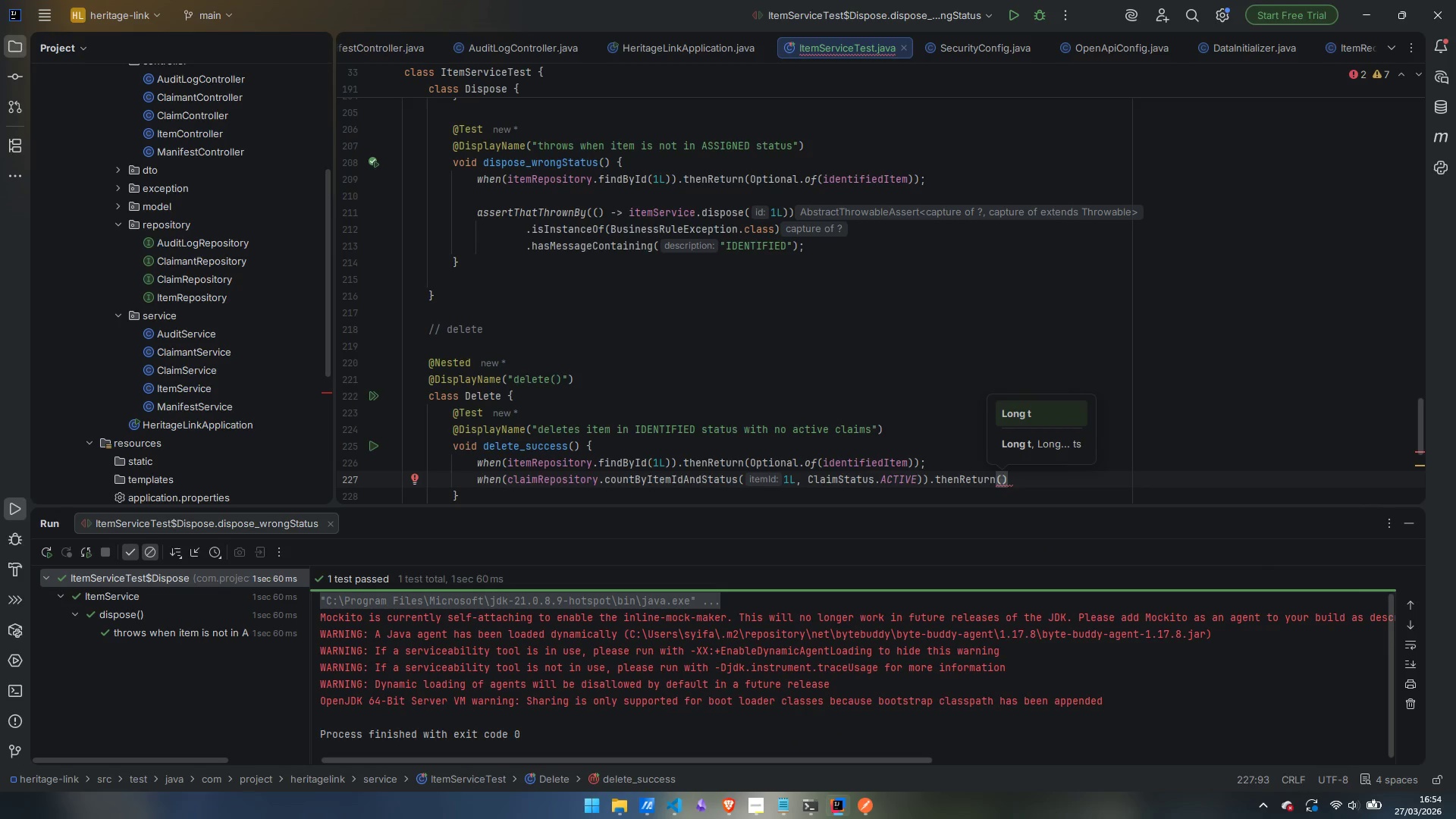 
type(0L)
 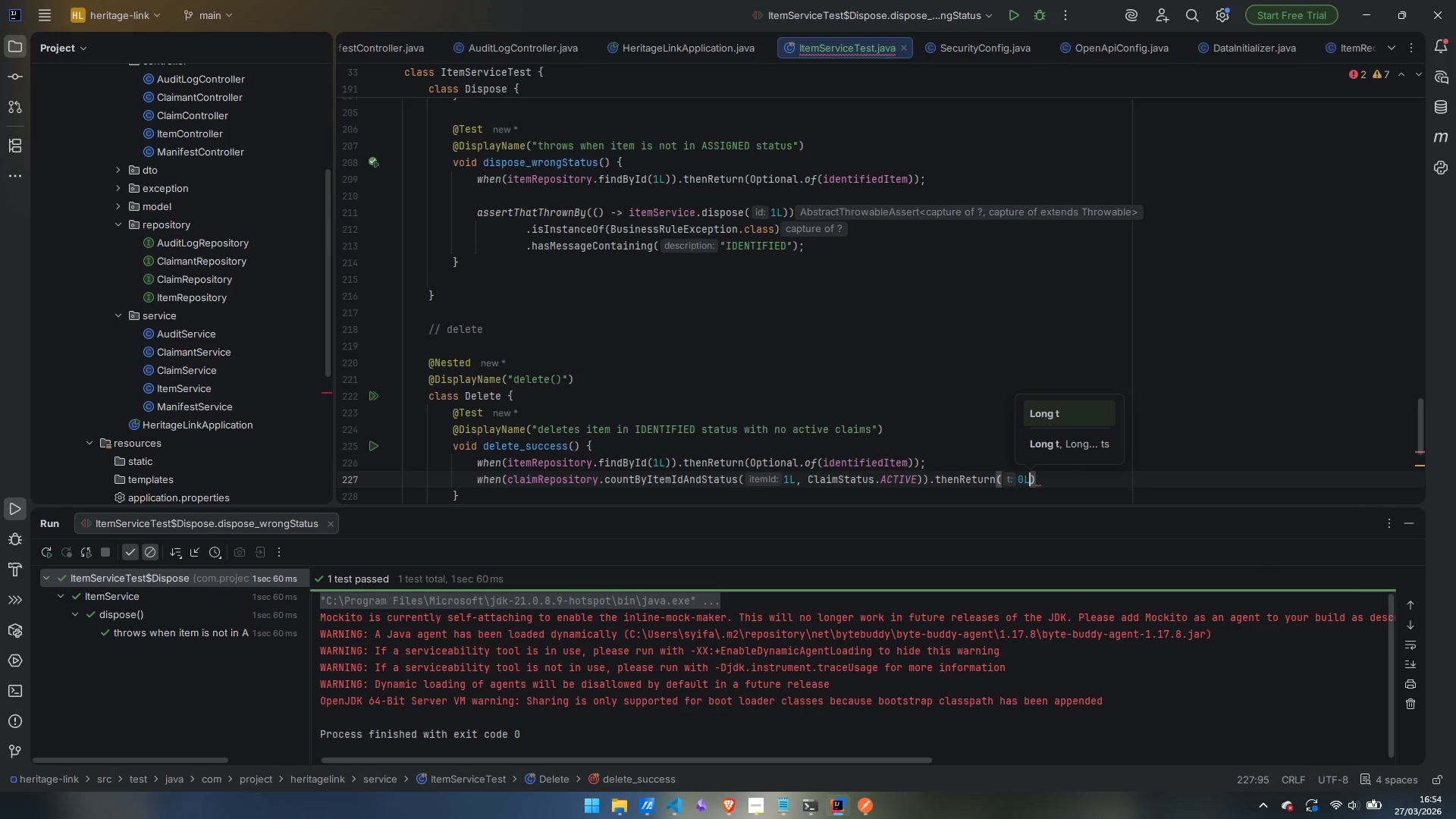 
key(ArrowRight)
 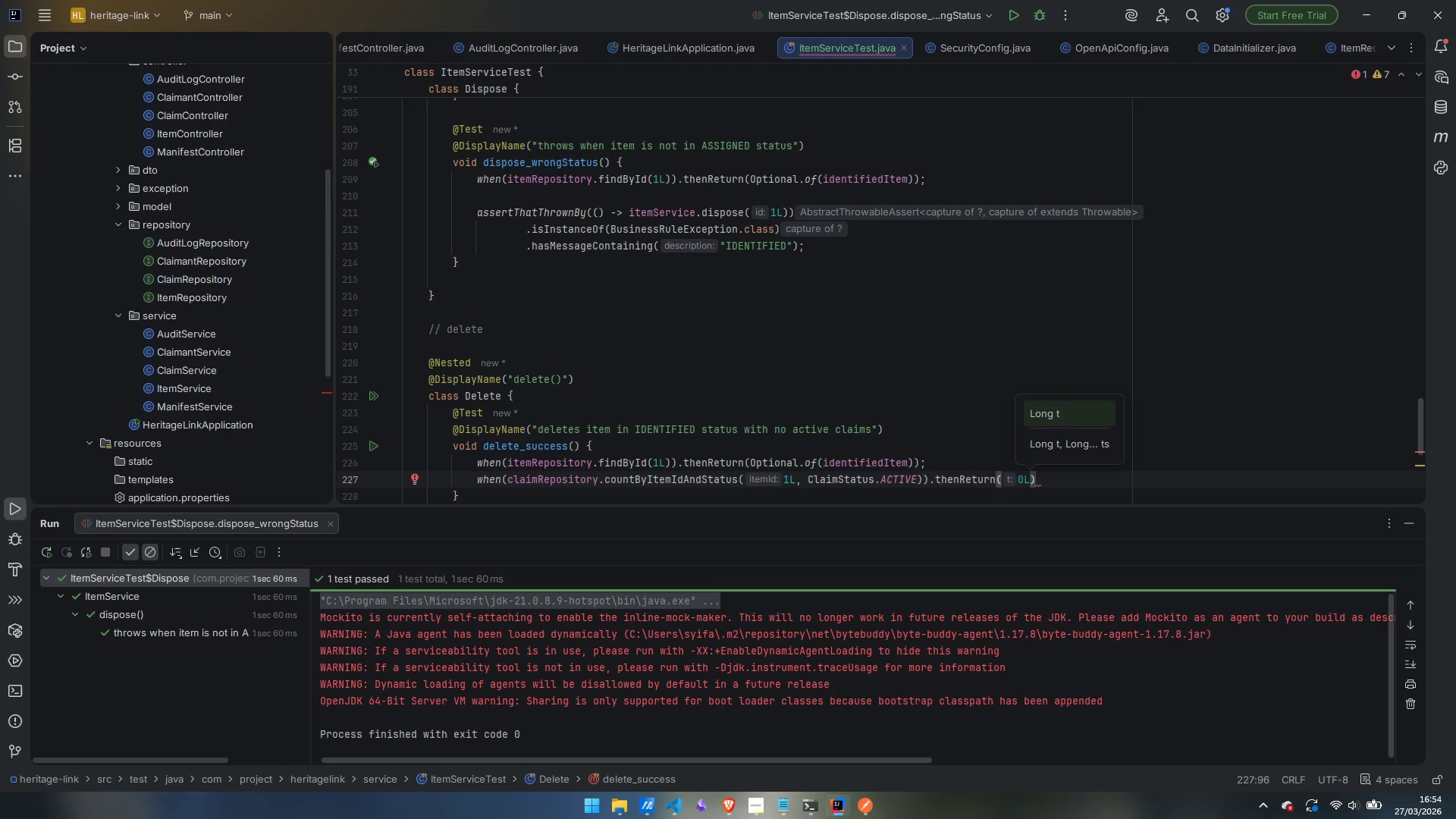 
key(Semicolon)
 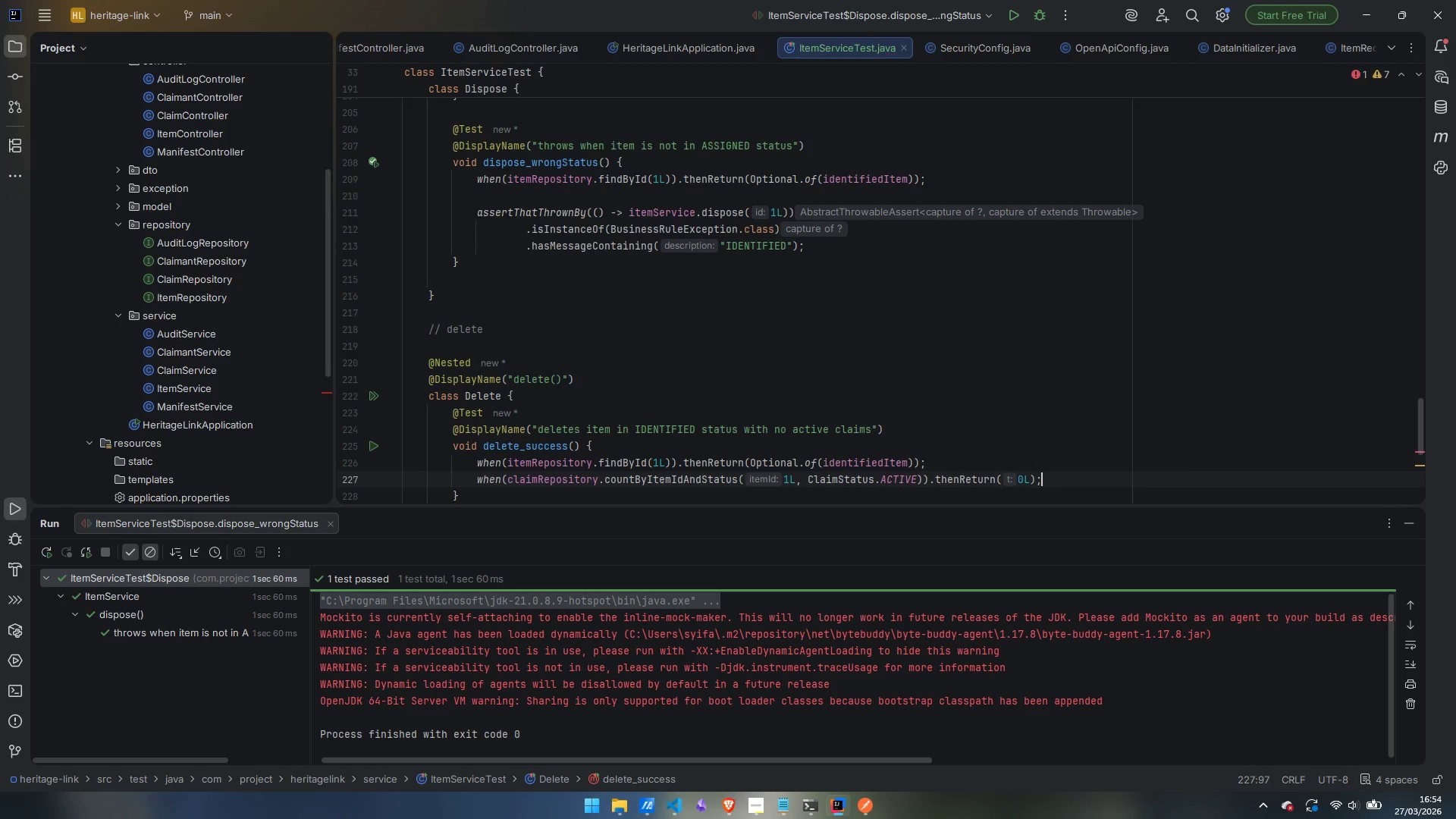 
key(Enter)
 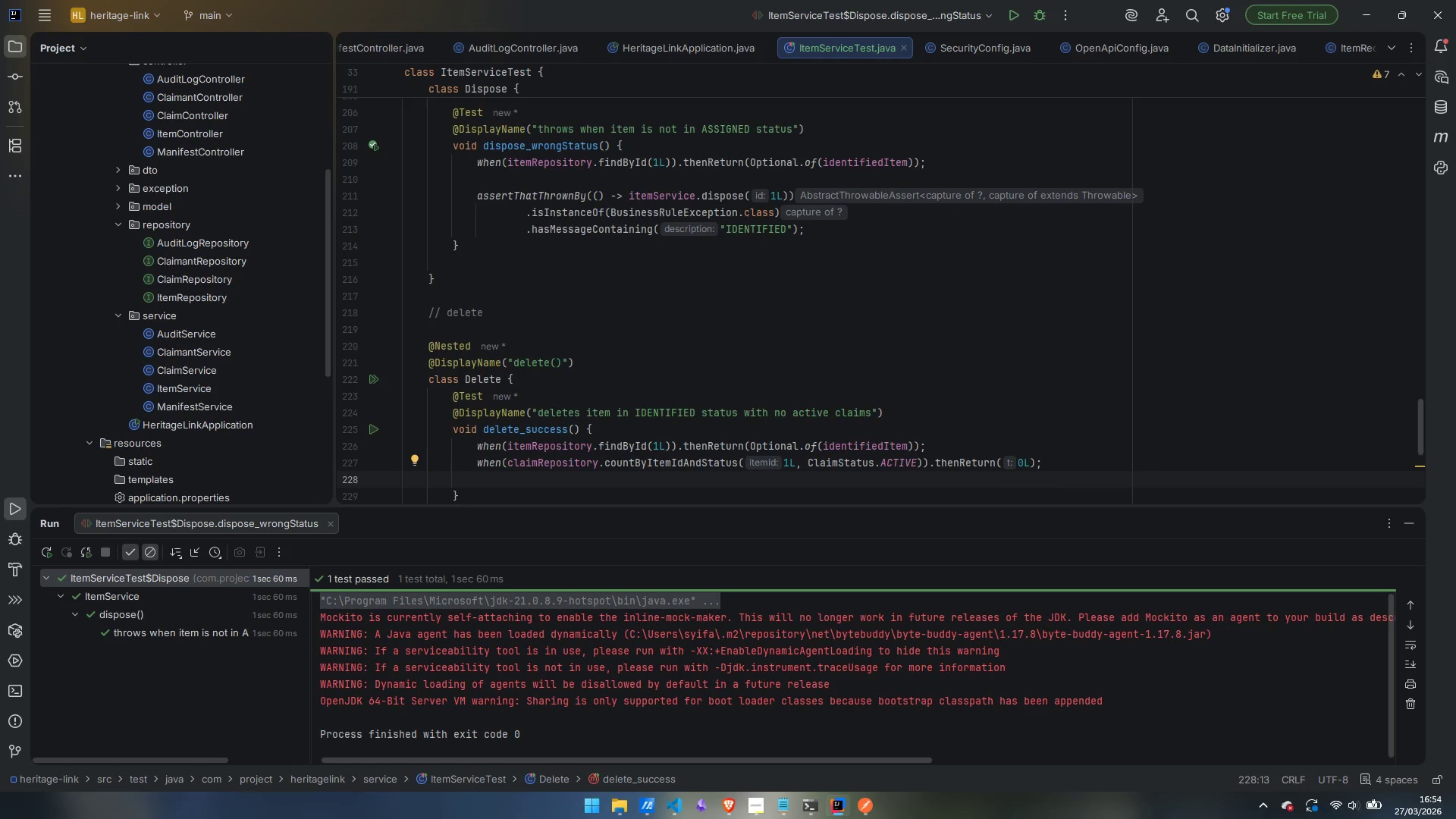 
wait(13.64)
 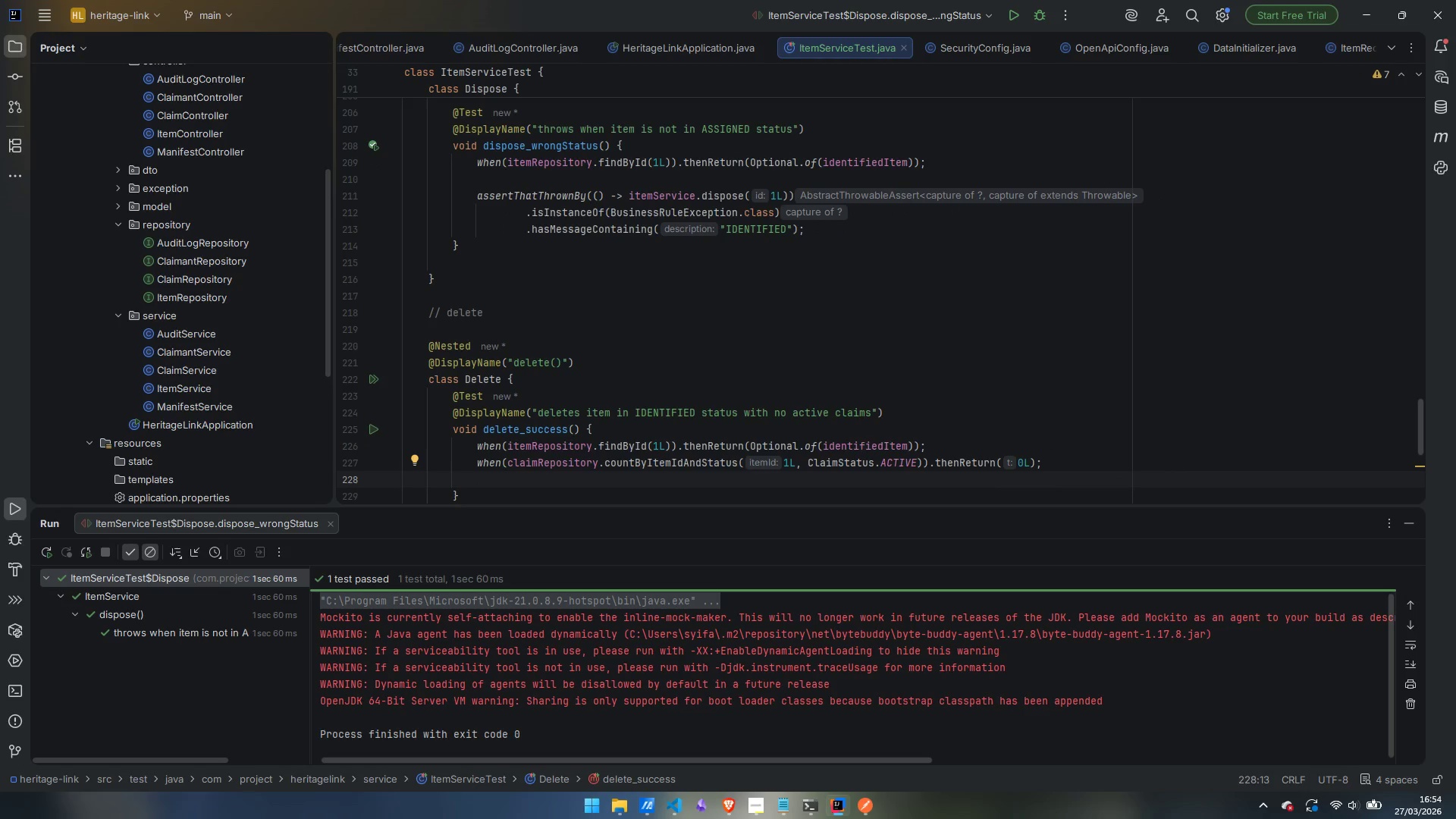 
key(Enter)
 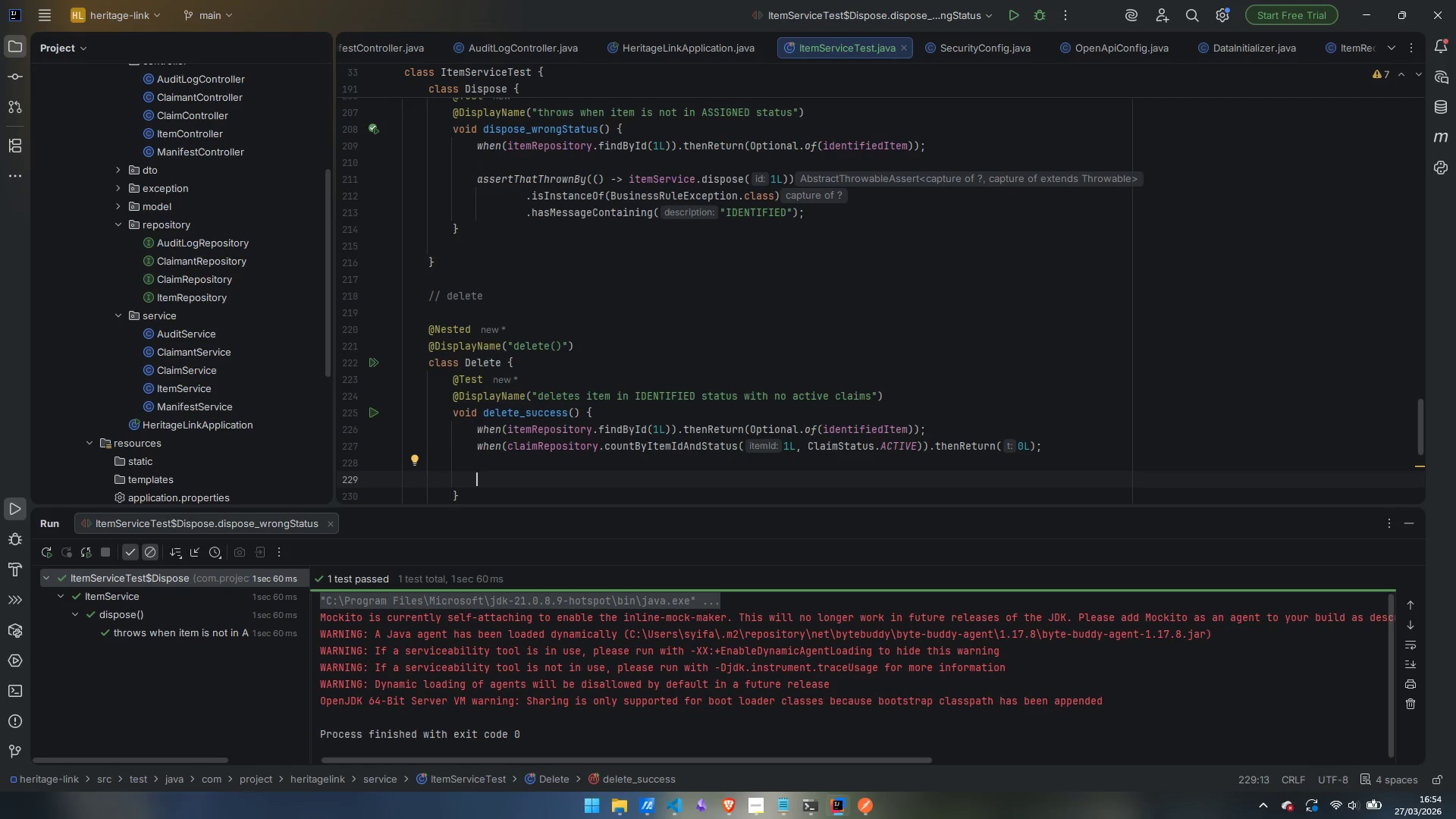 
type(asserTC)
 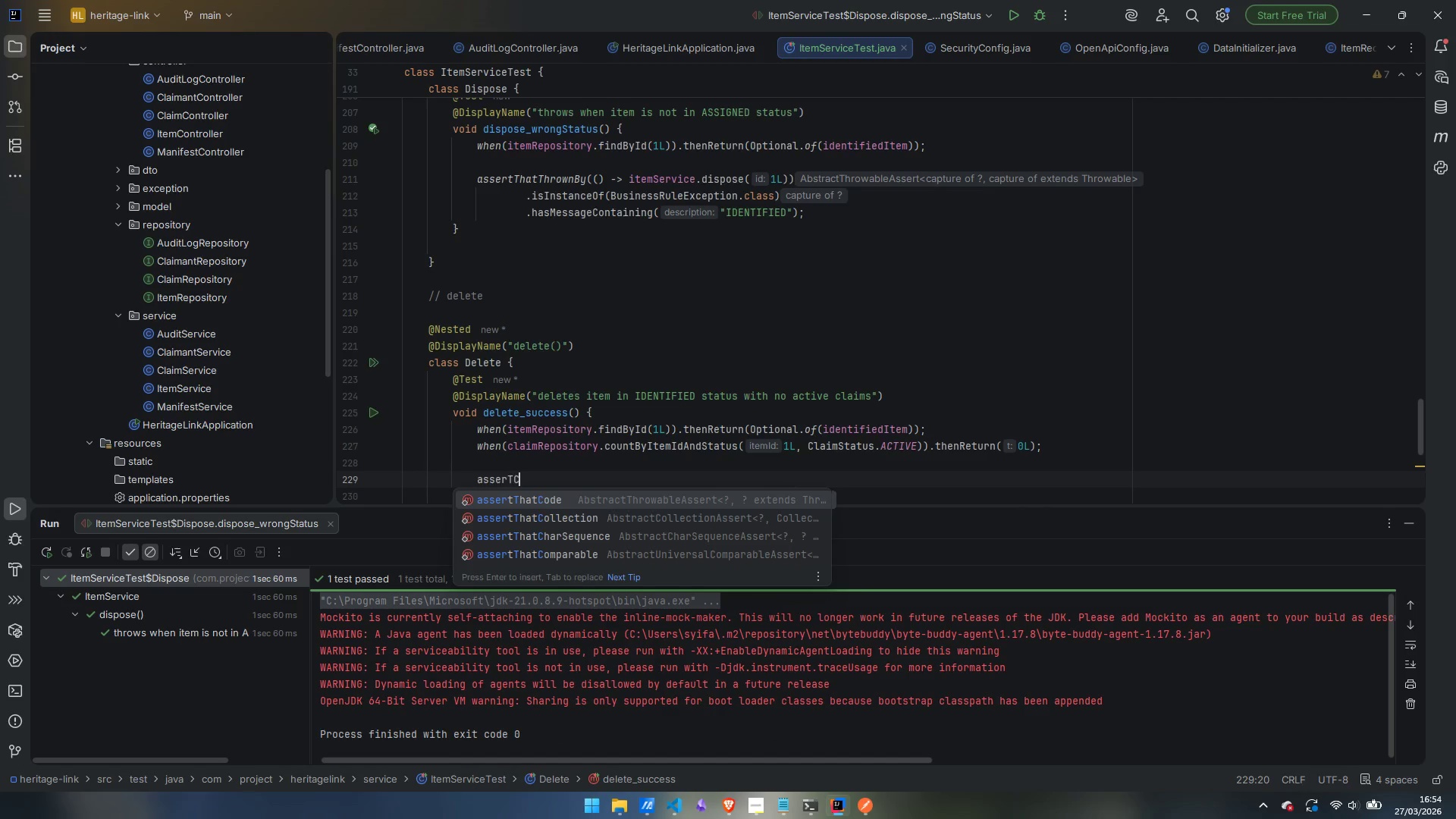 
key(Enter)
 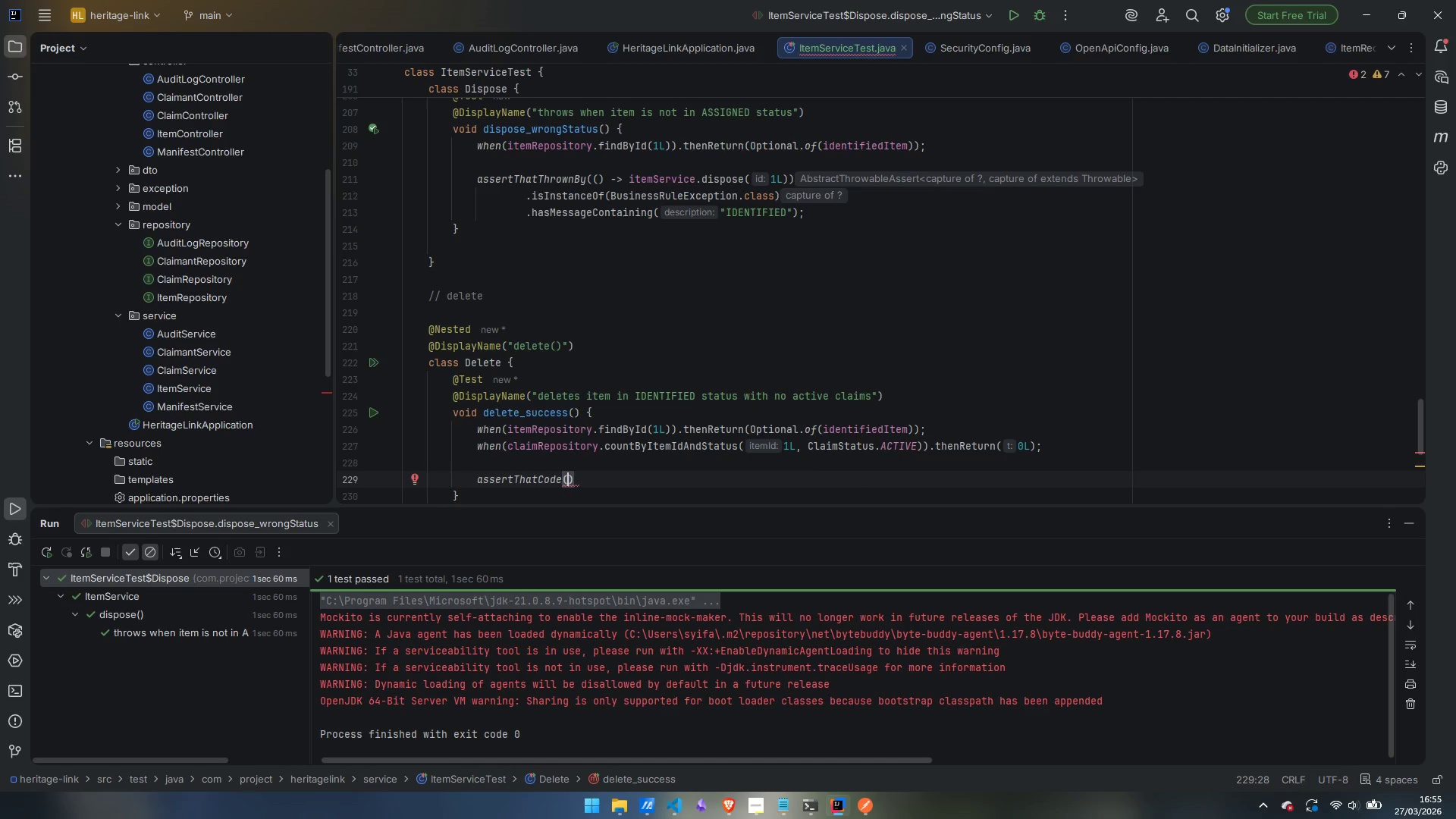 
key(Shift+9)
 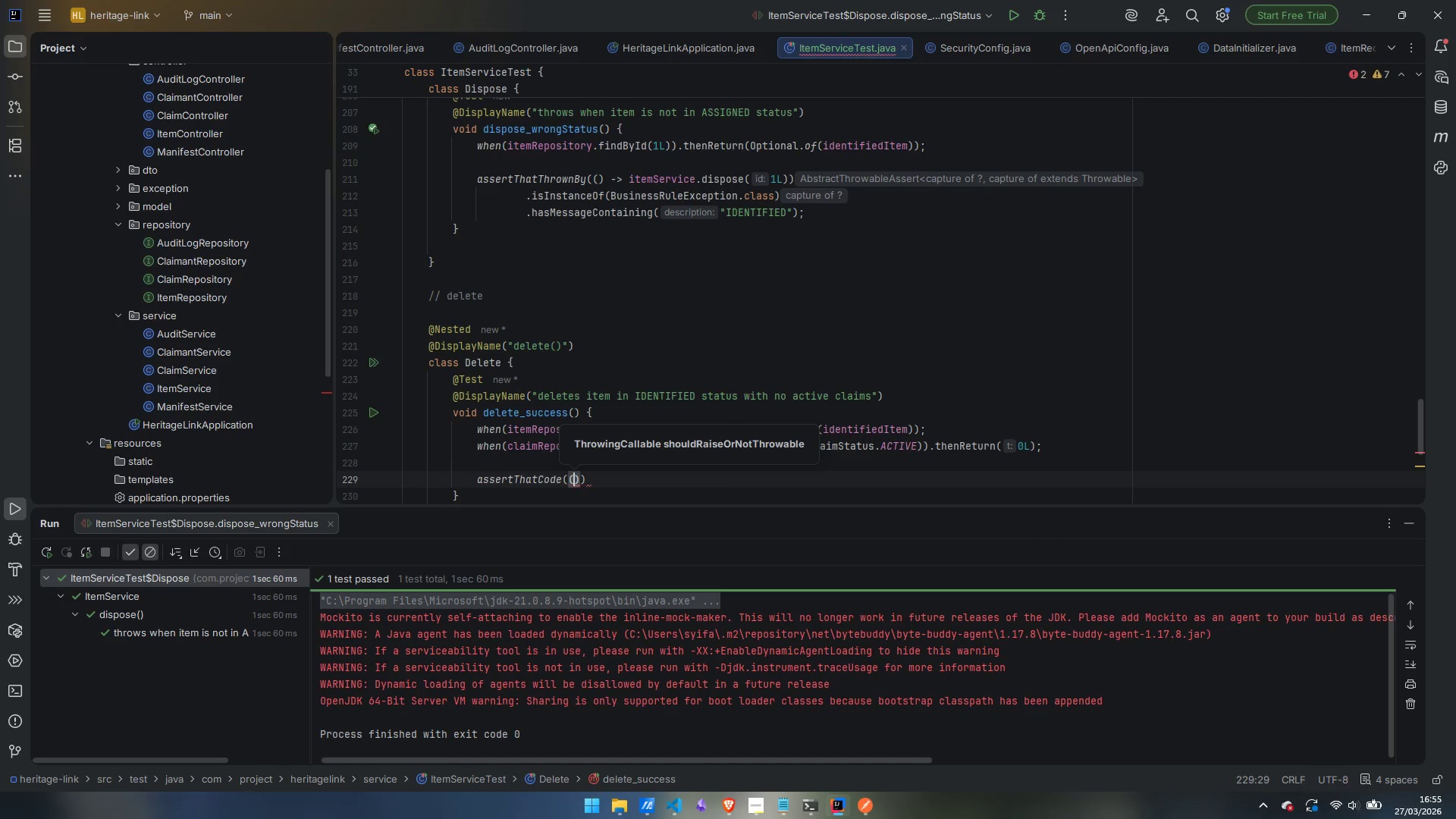 
key(ArrowRight)
 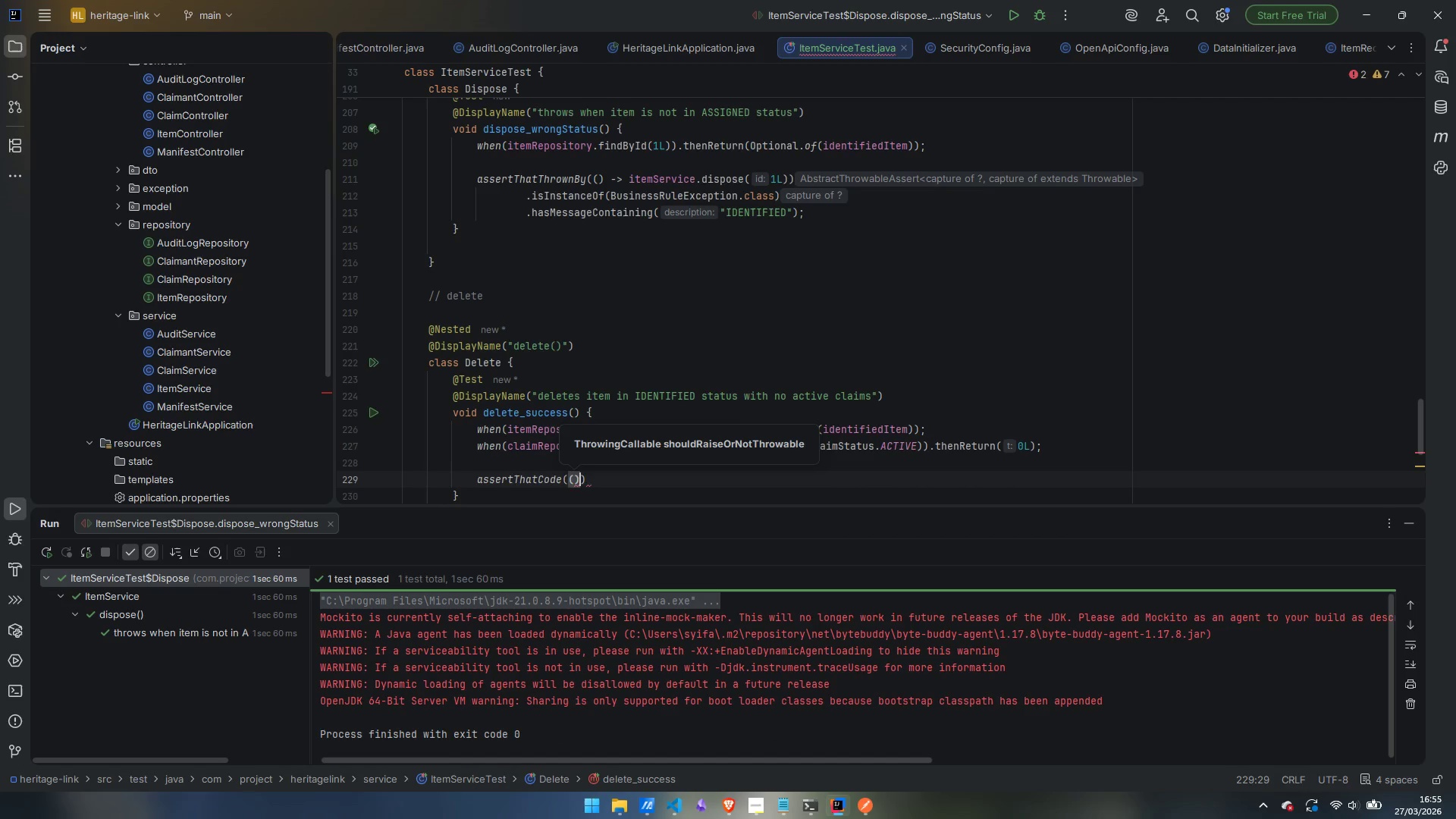 
type( -> itemSEr)
 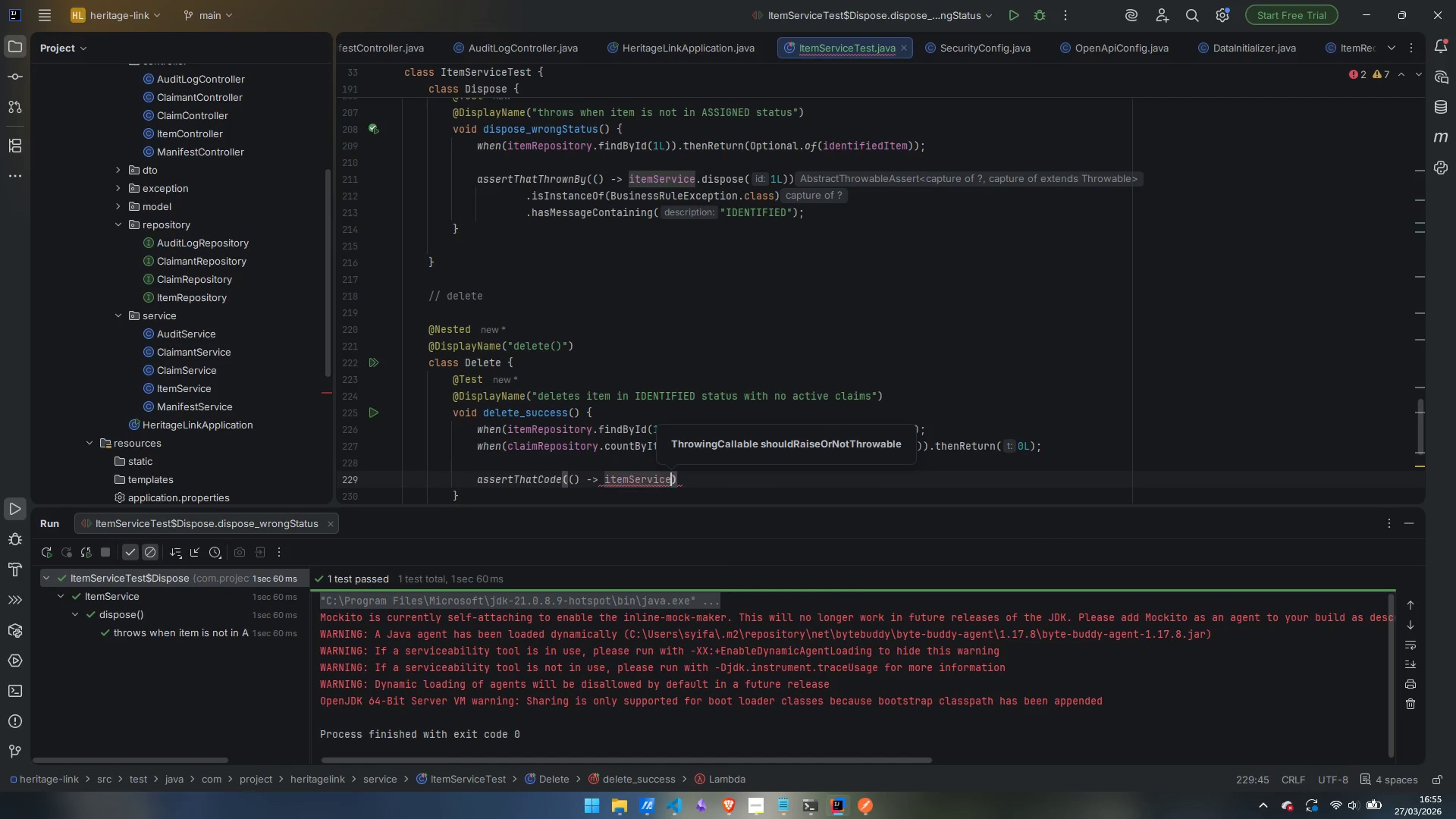 
 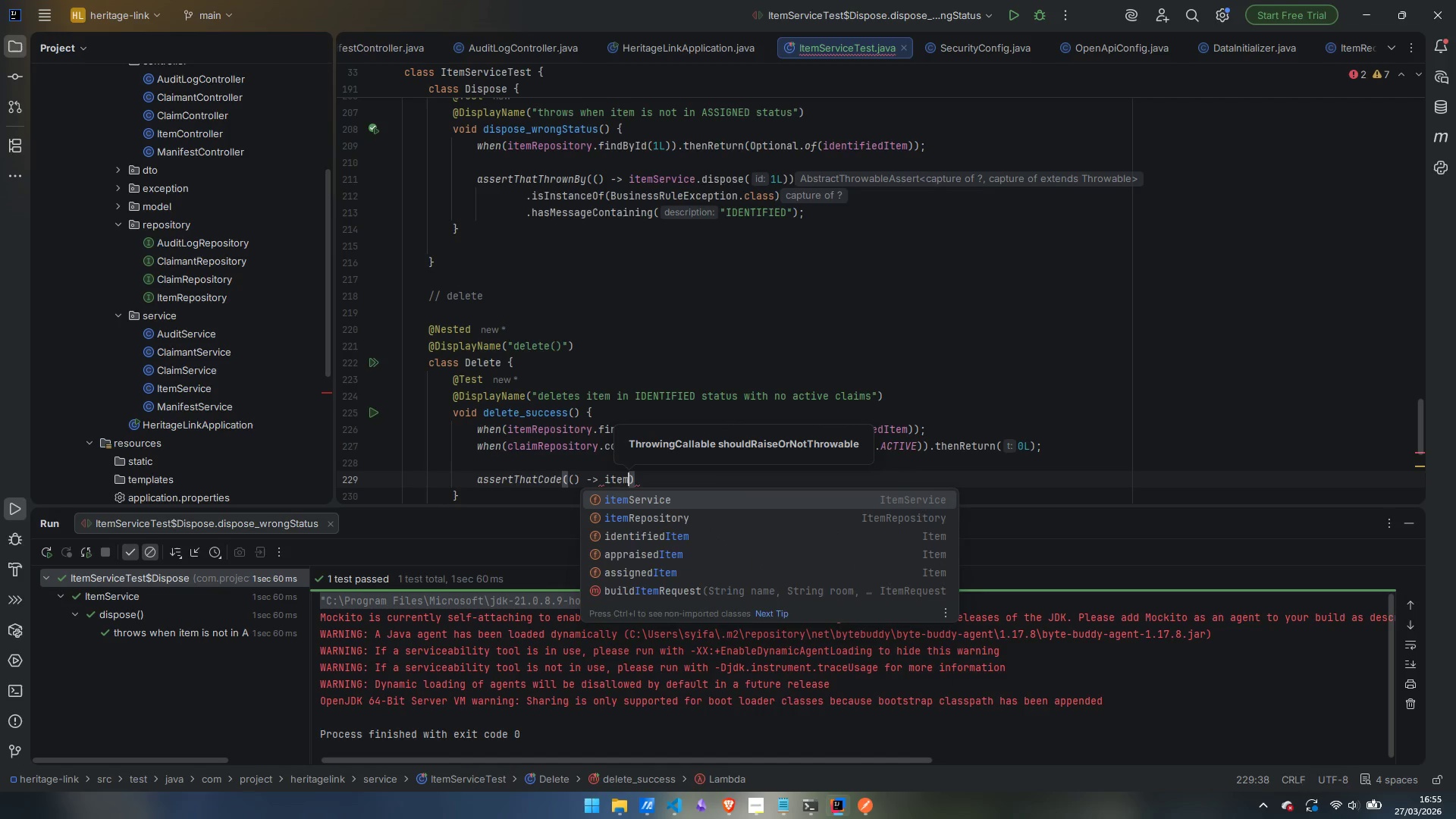 
key(Enter)
 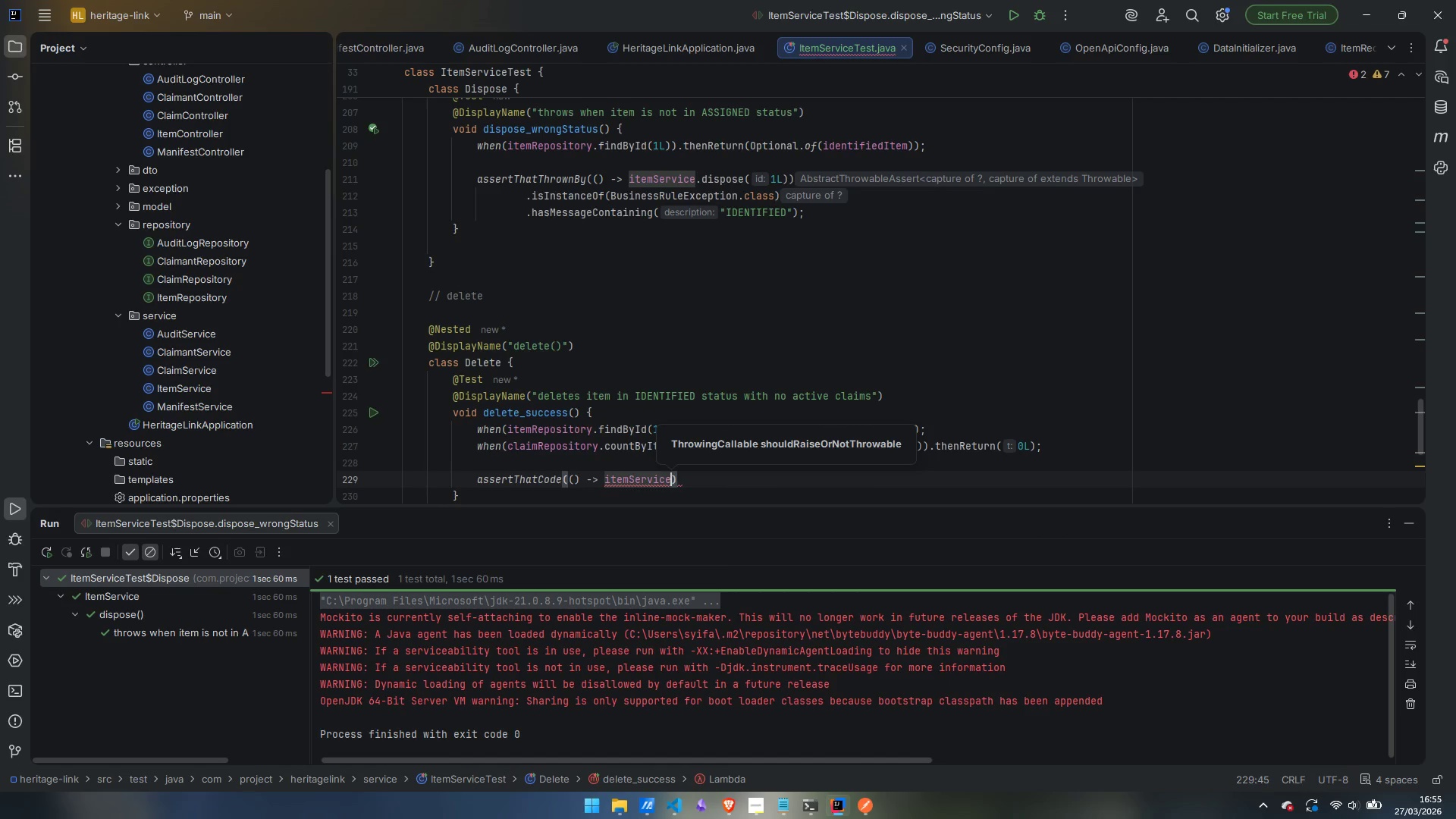 
type(.delete)
 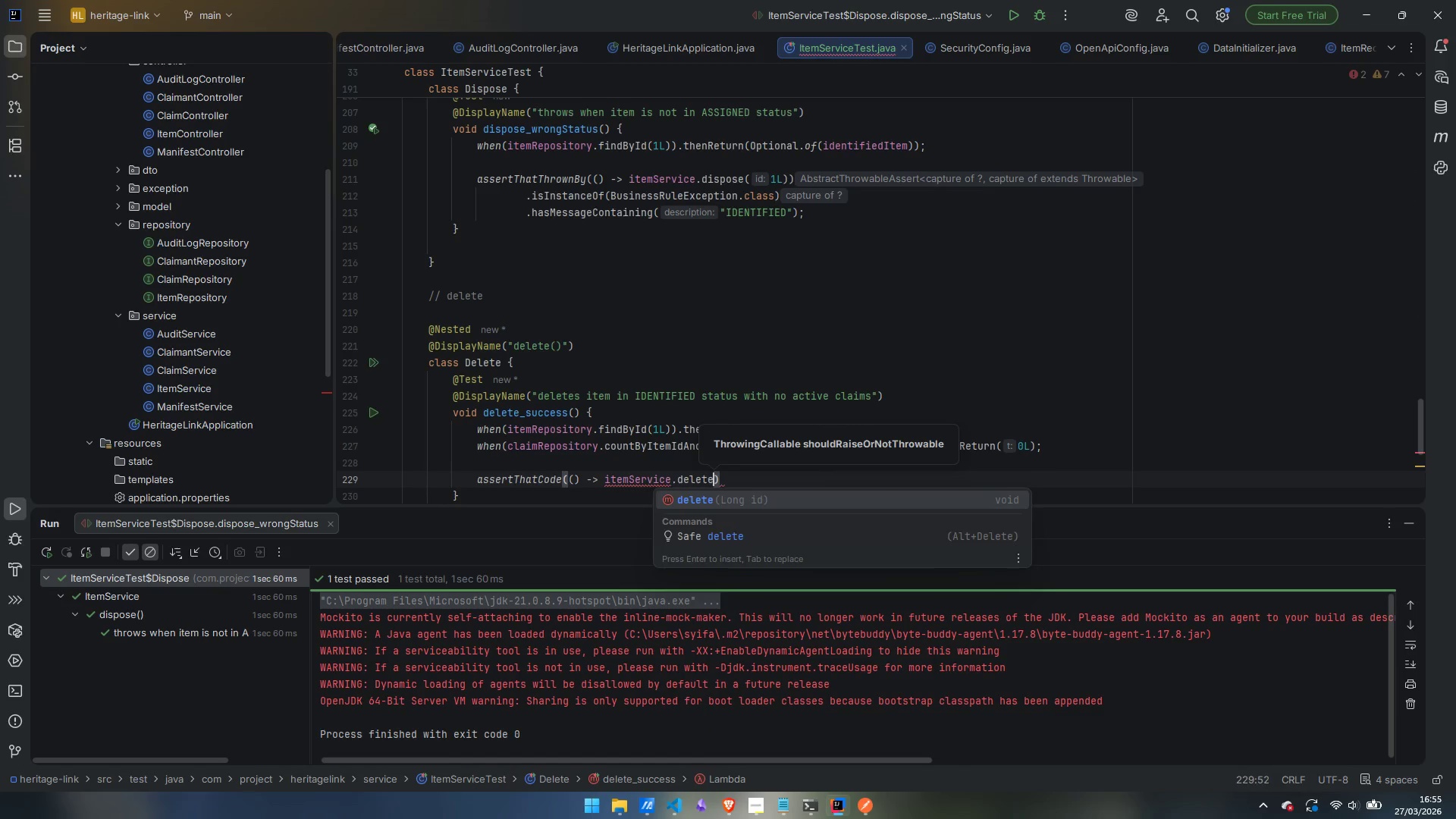 
key(Enter)
 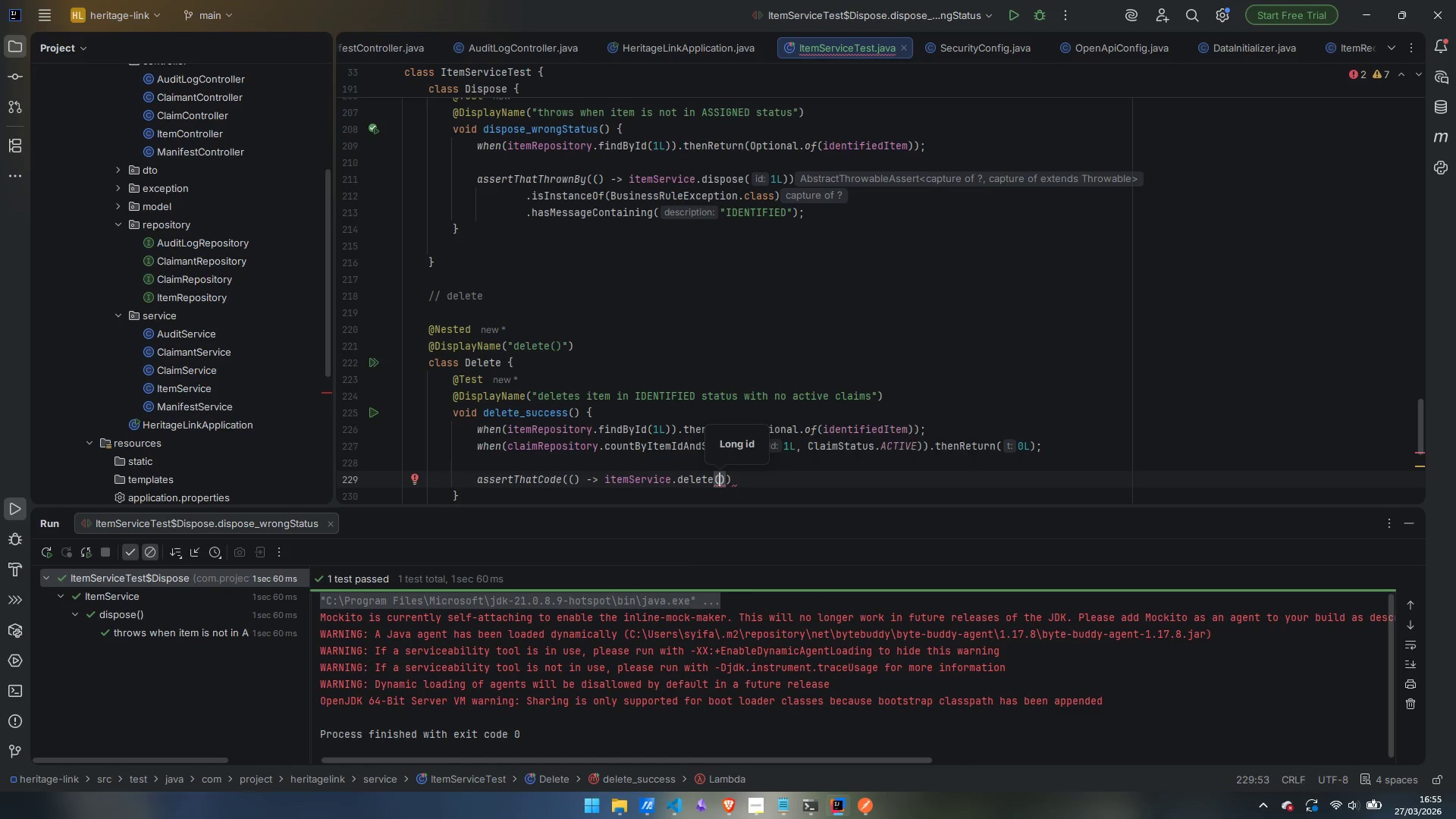 
type(1L)
 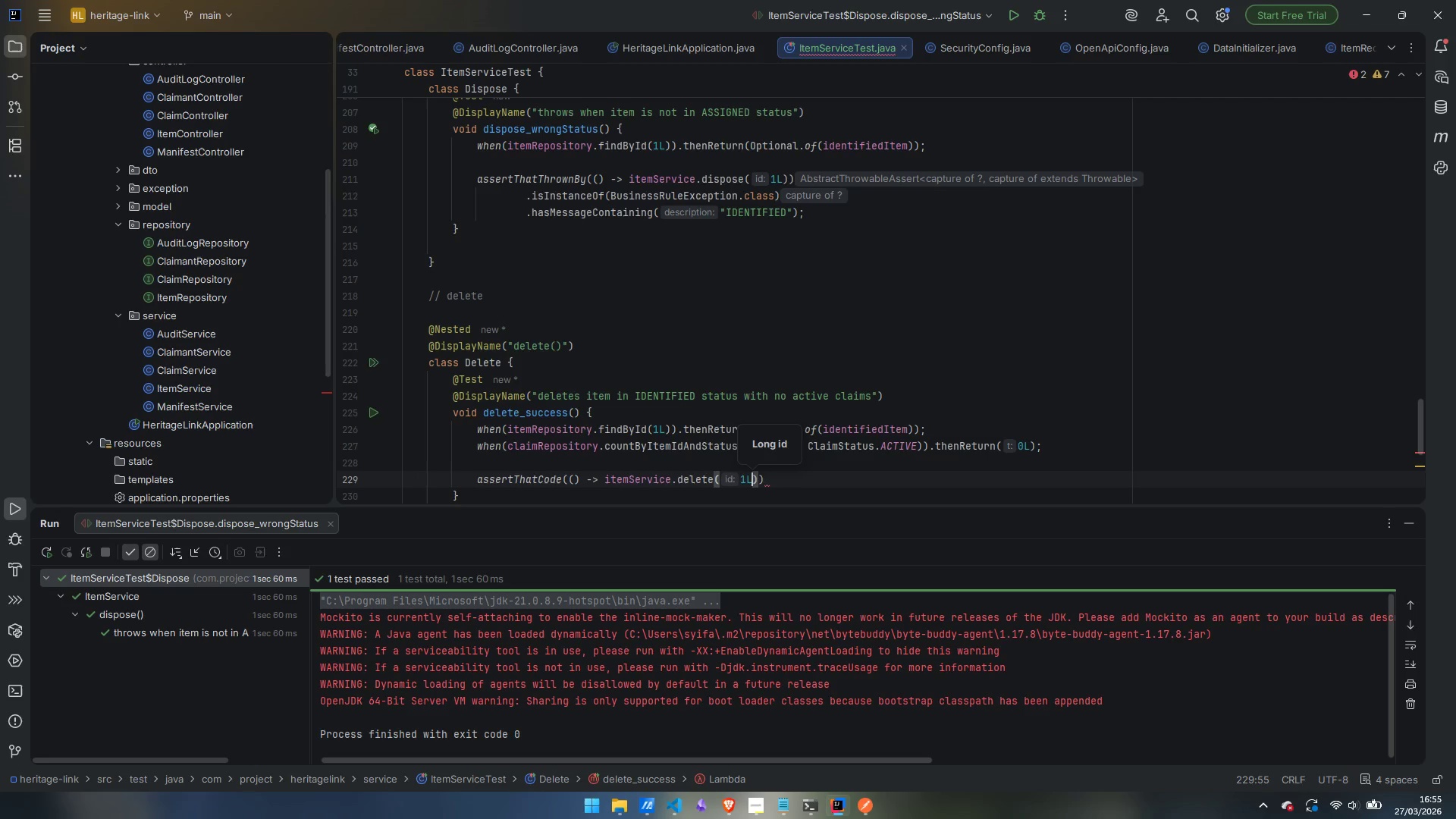 
key(ArrowRight)
 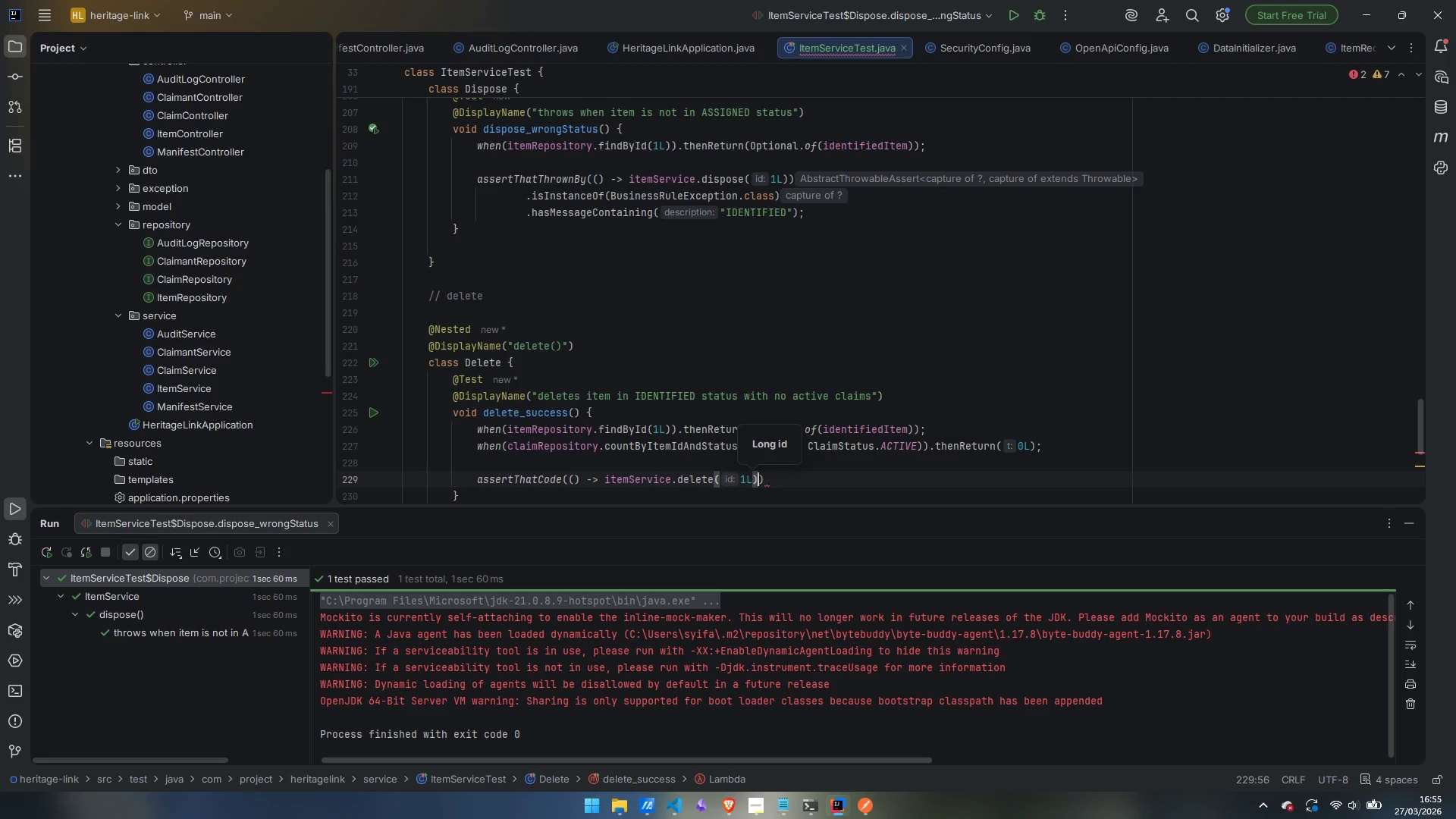 
key(ArrowRight)
 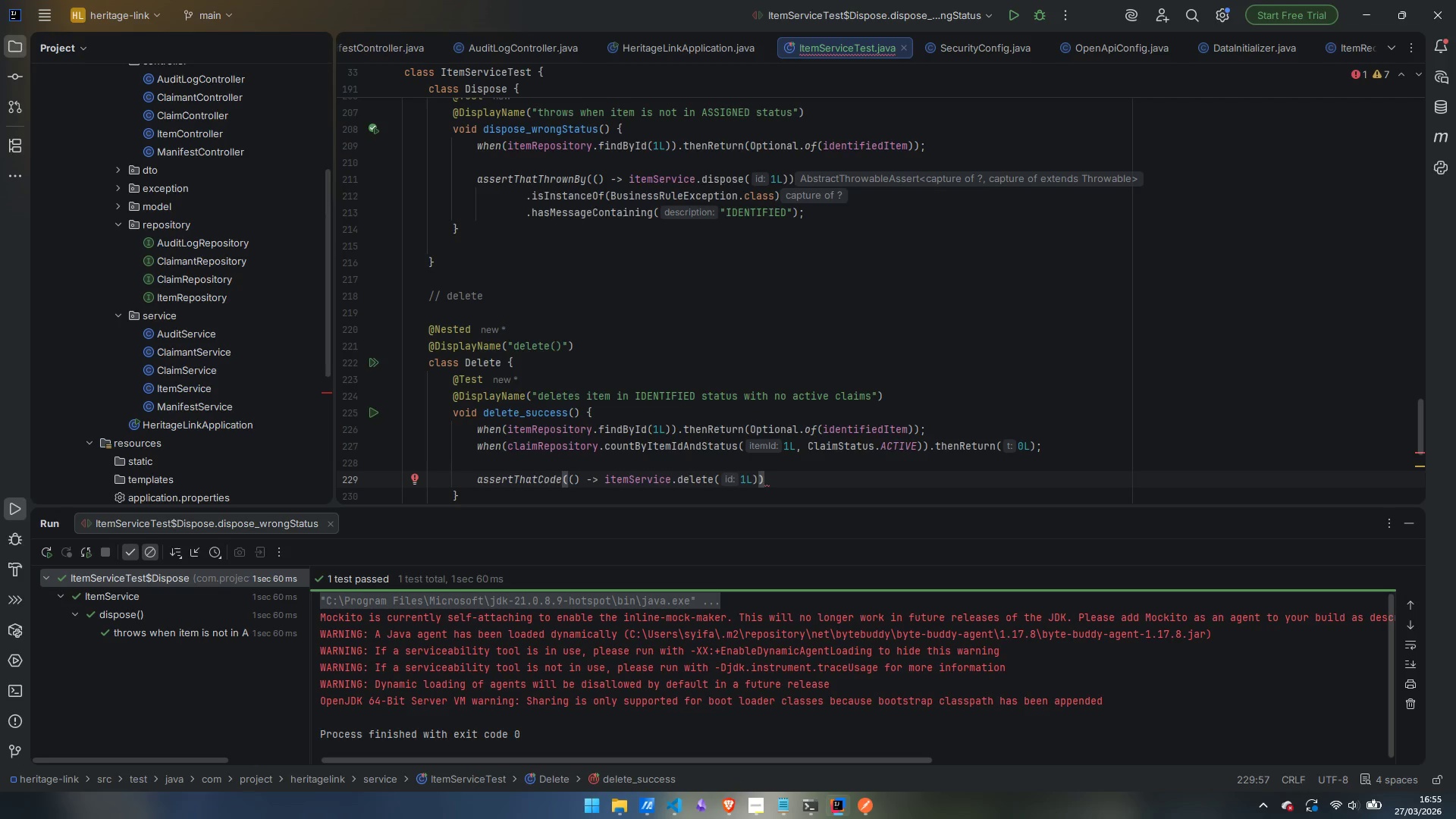 
type(.doe)
 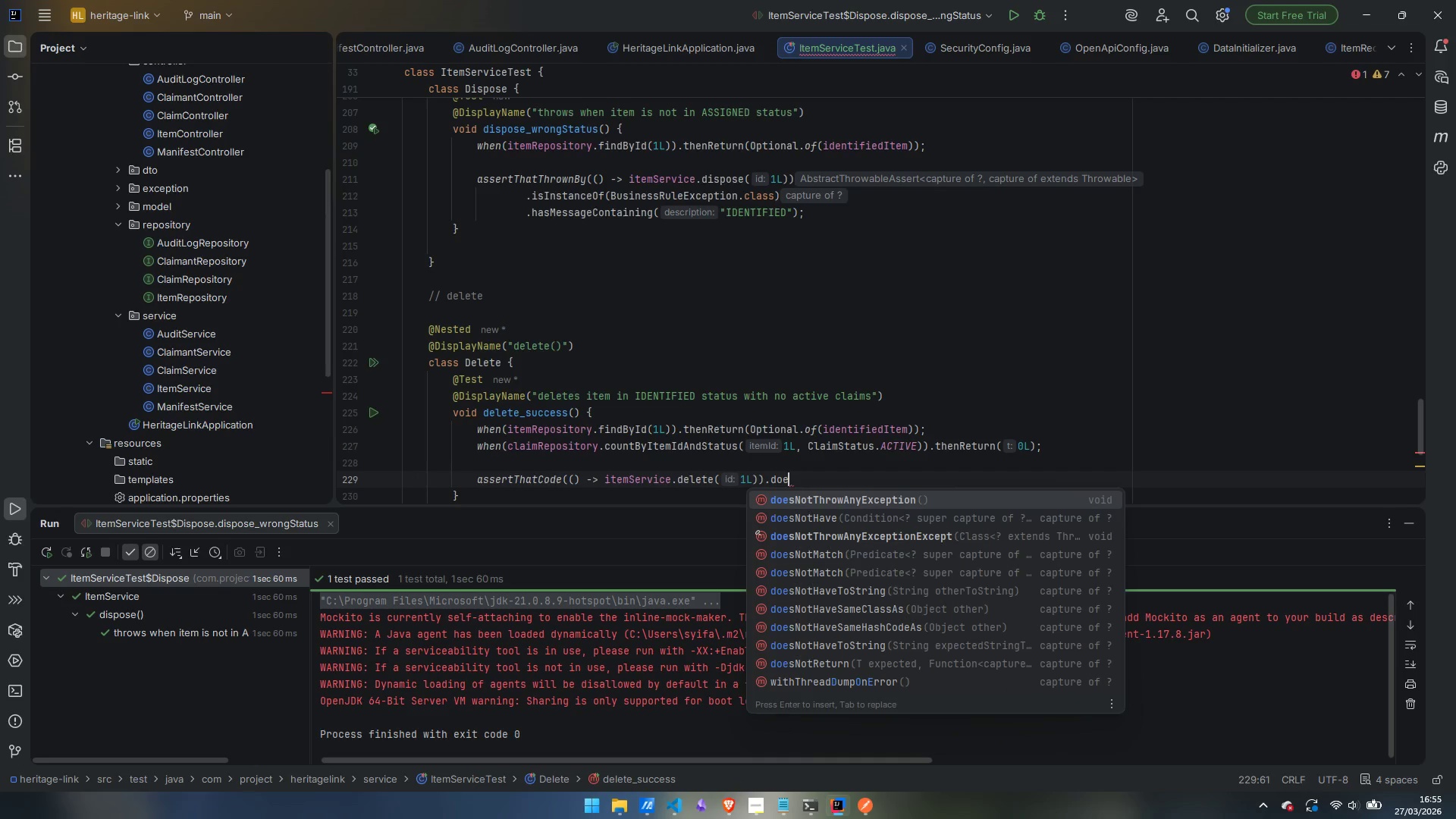 
key(Enter)
 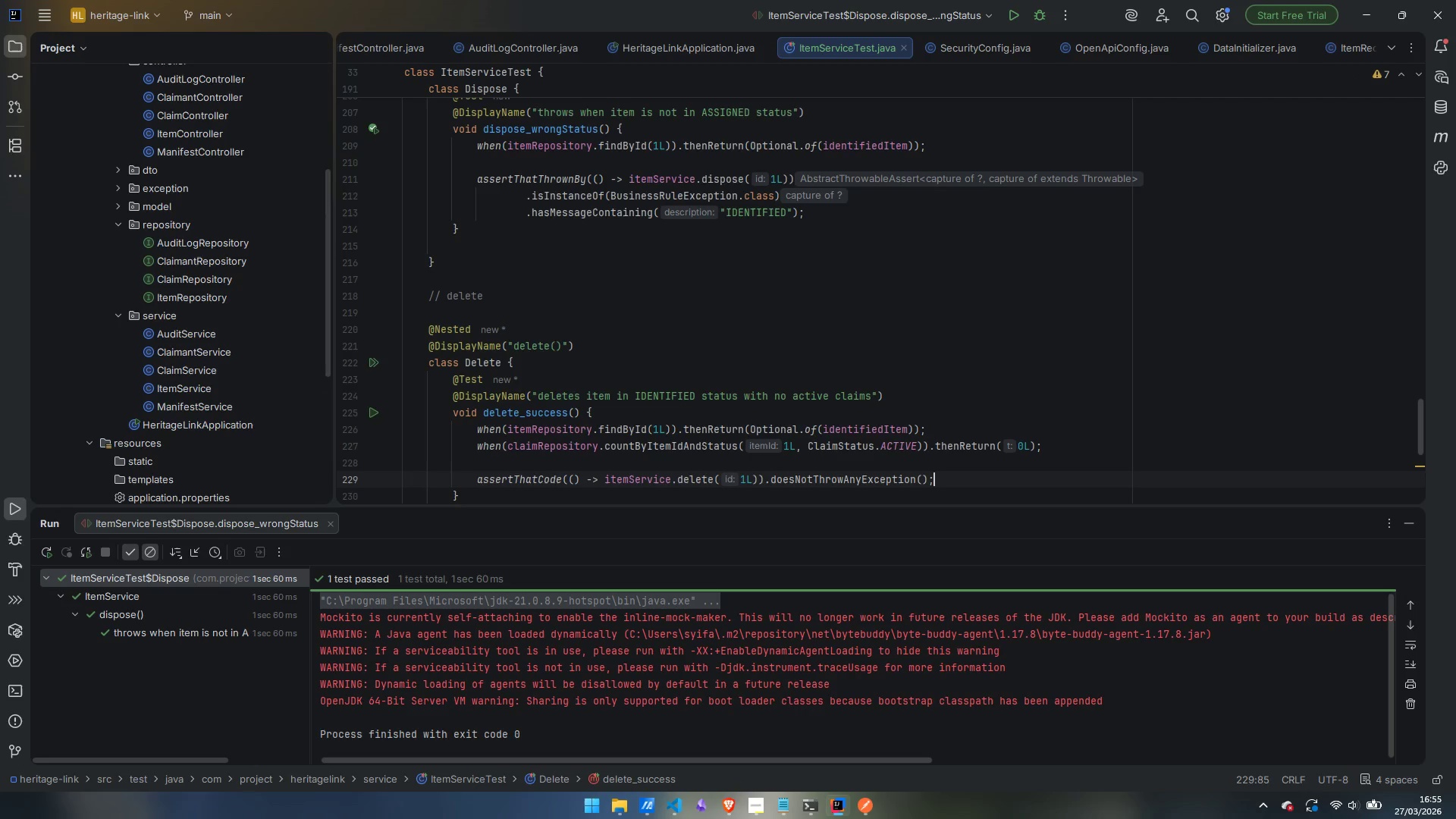 
key(Semicolon)
 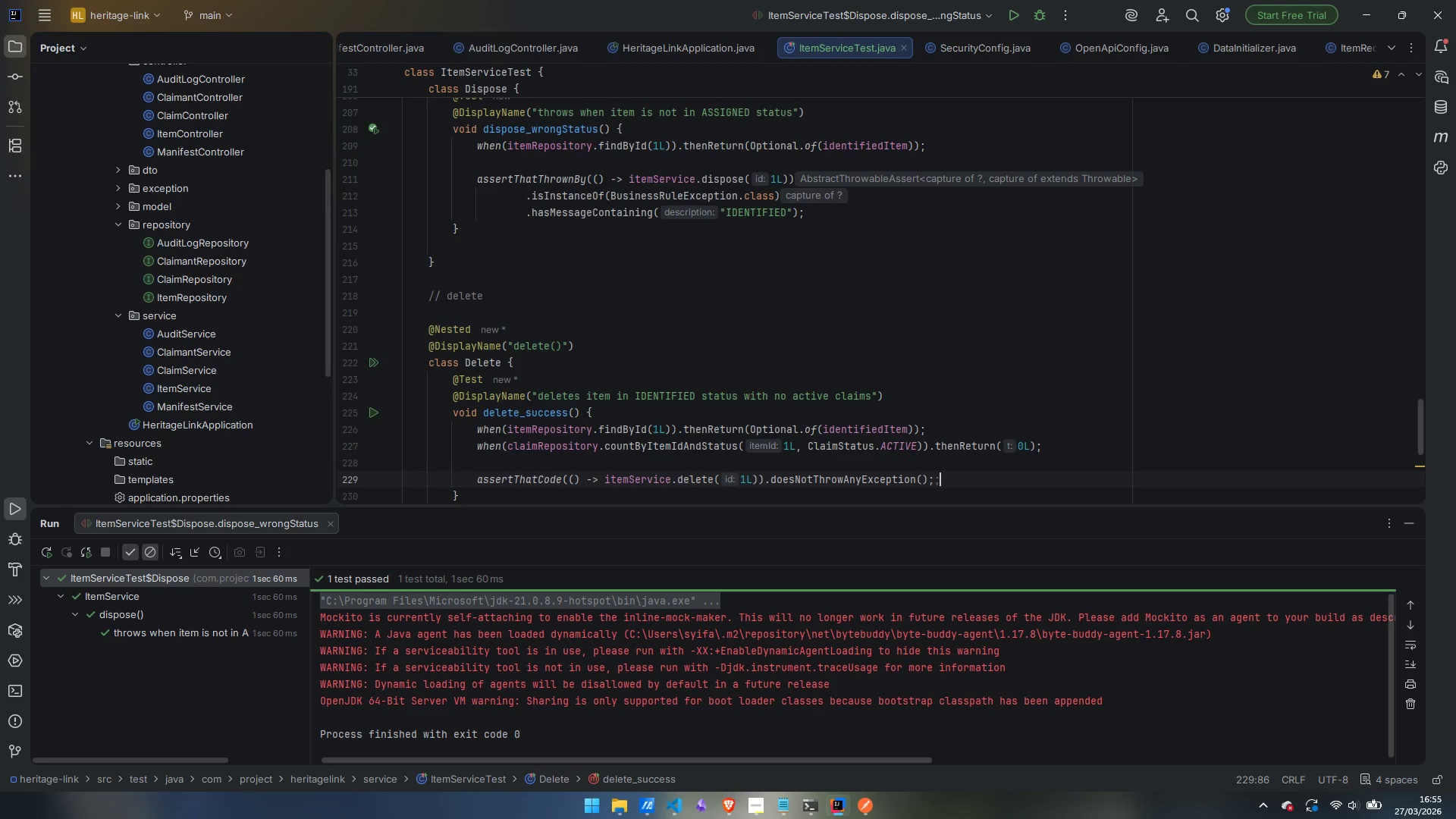 
key(Backspace)
 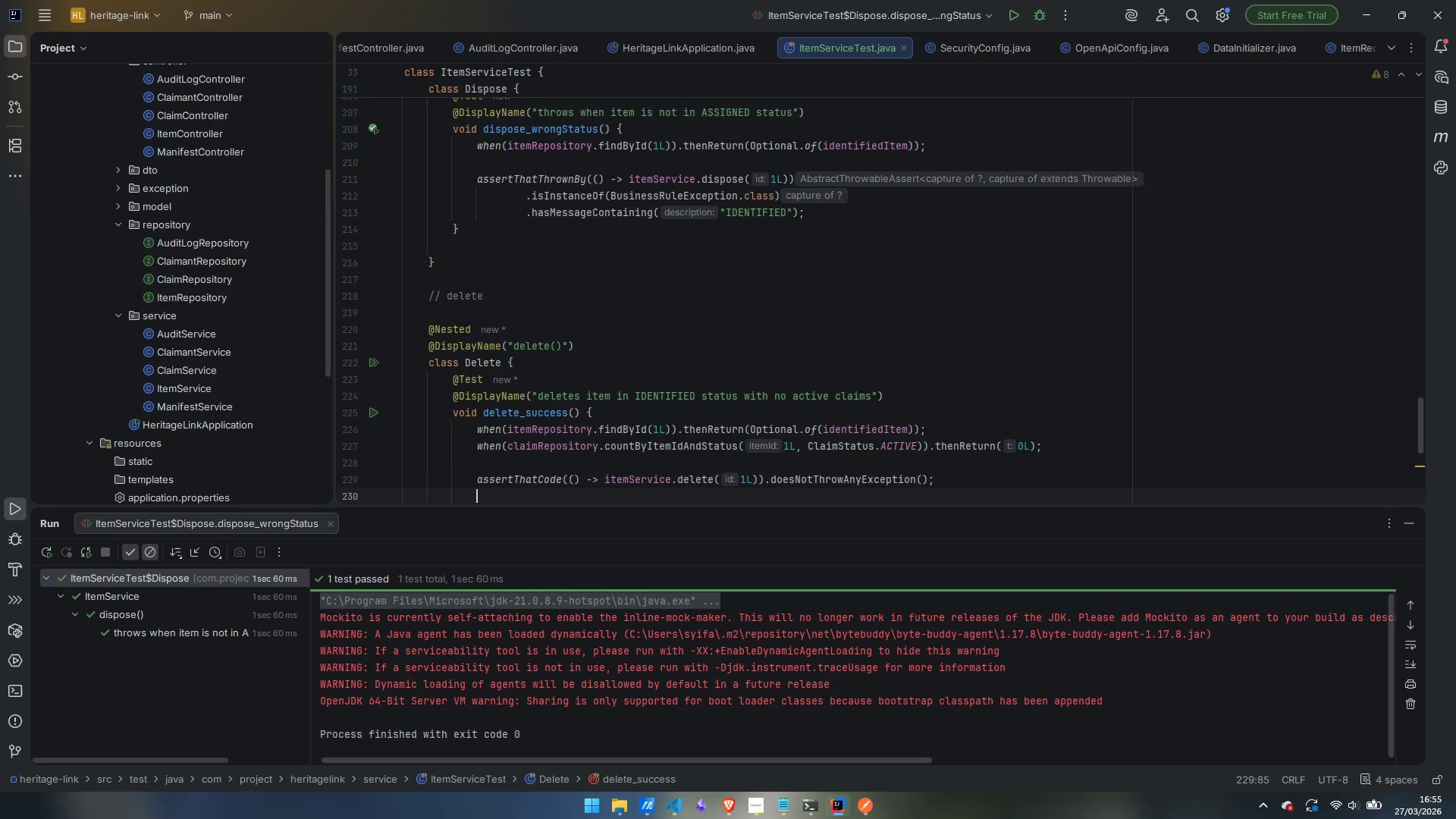 
key(Enter)
 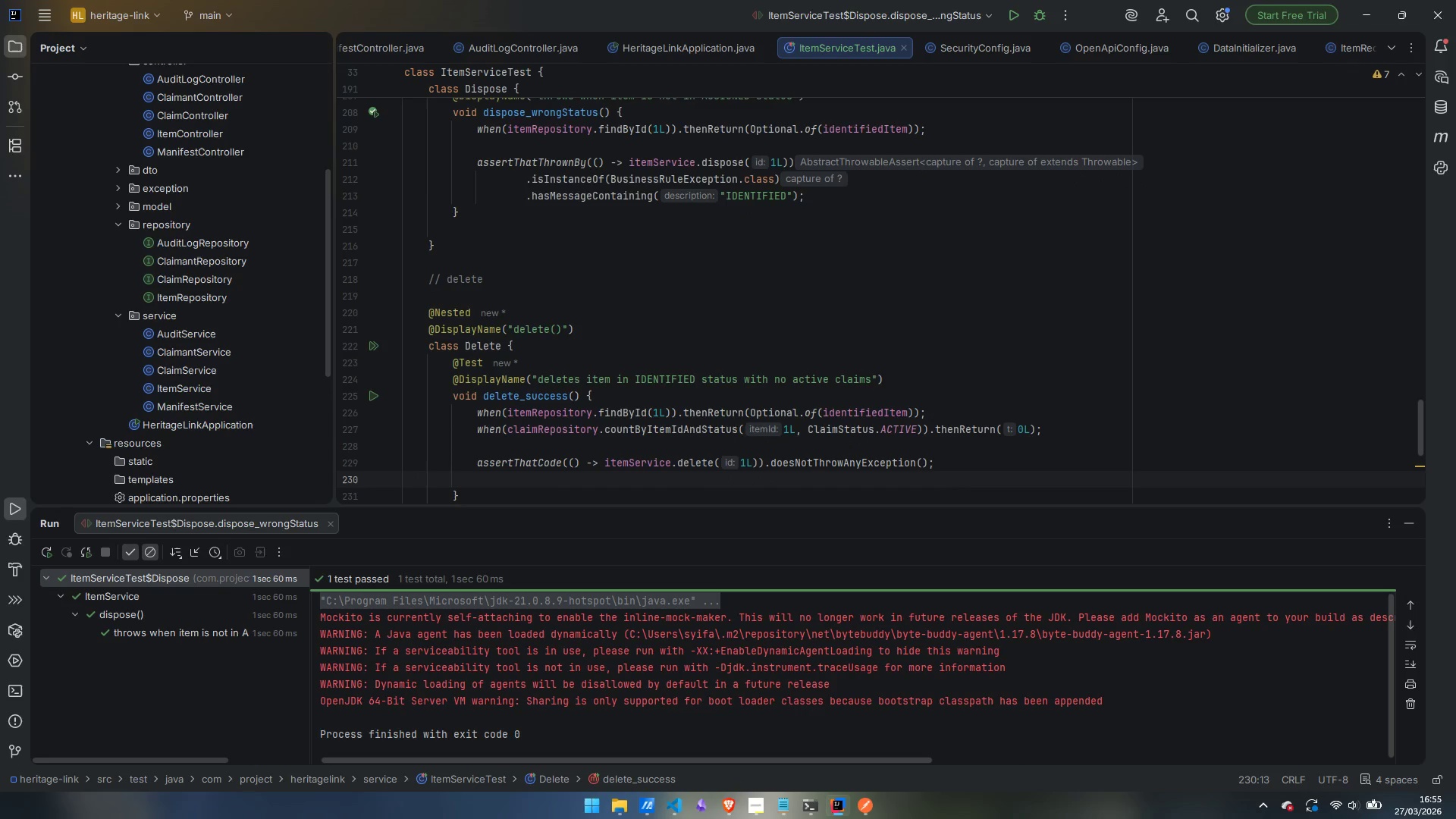 
type(ver)
 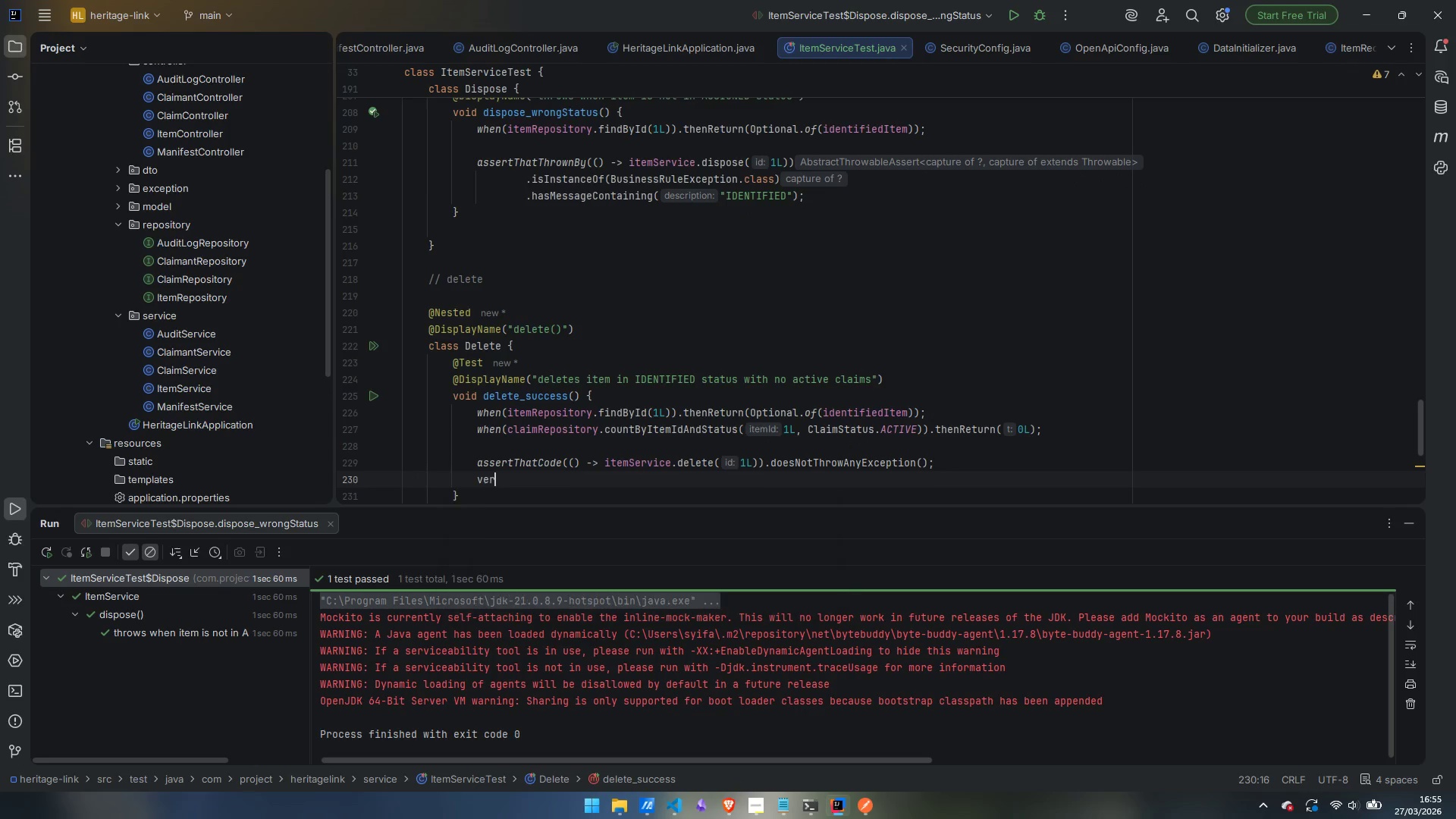 
key(Enter)
 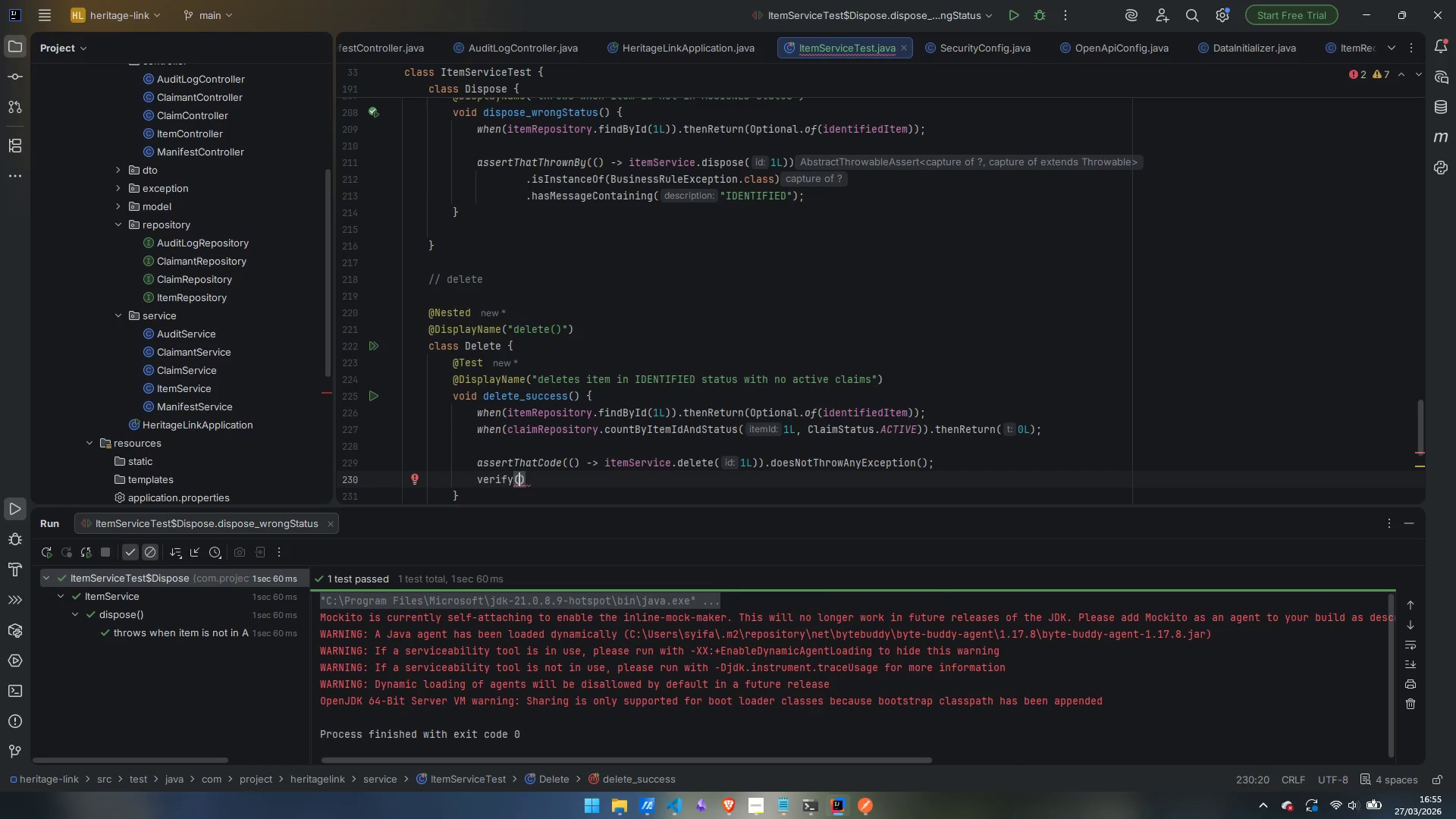 
type(ite)
 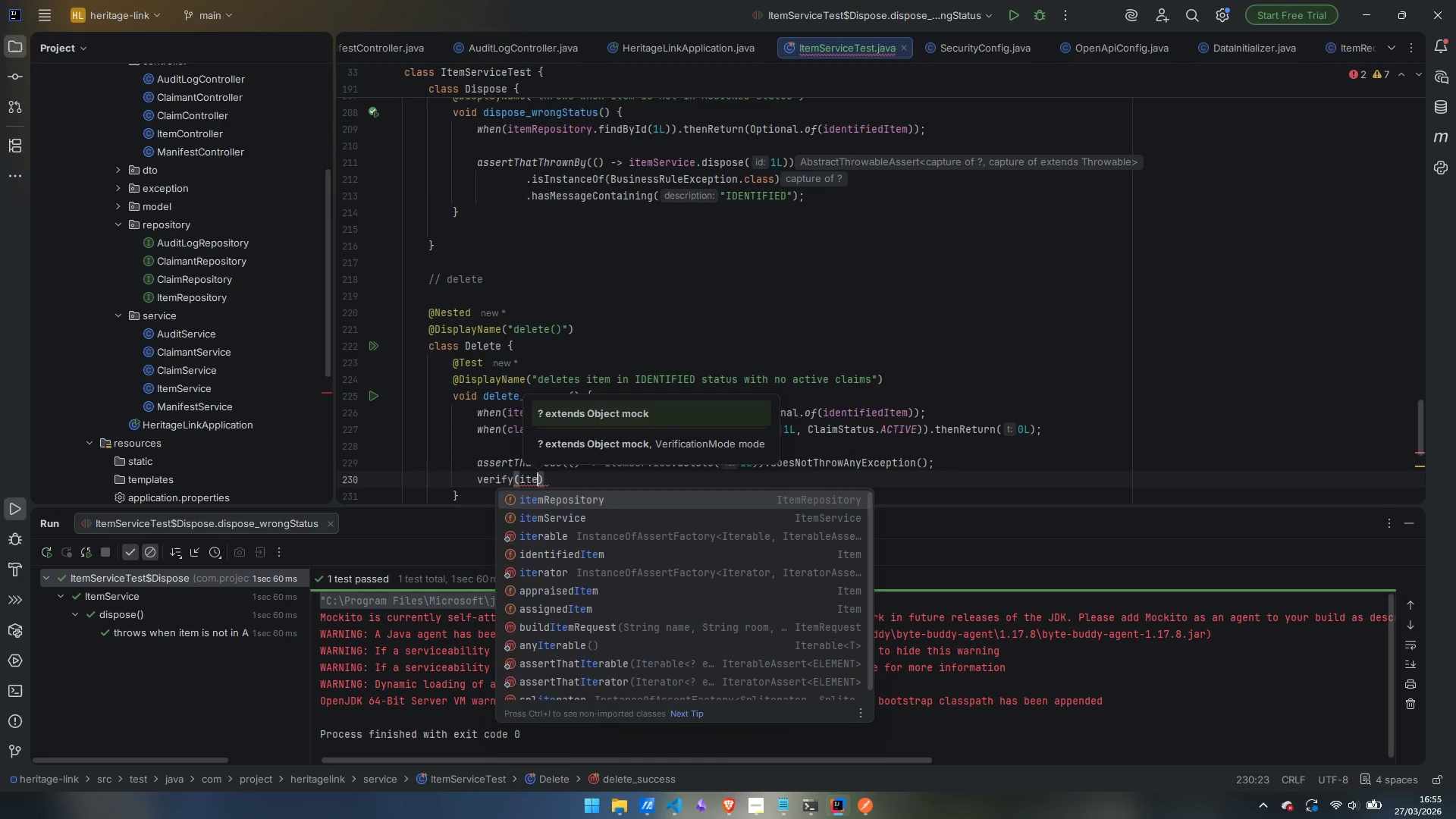 
key(Enter)
 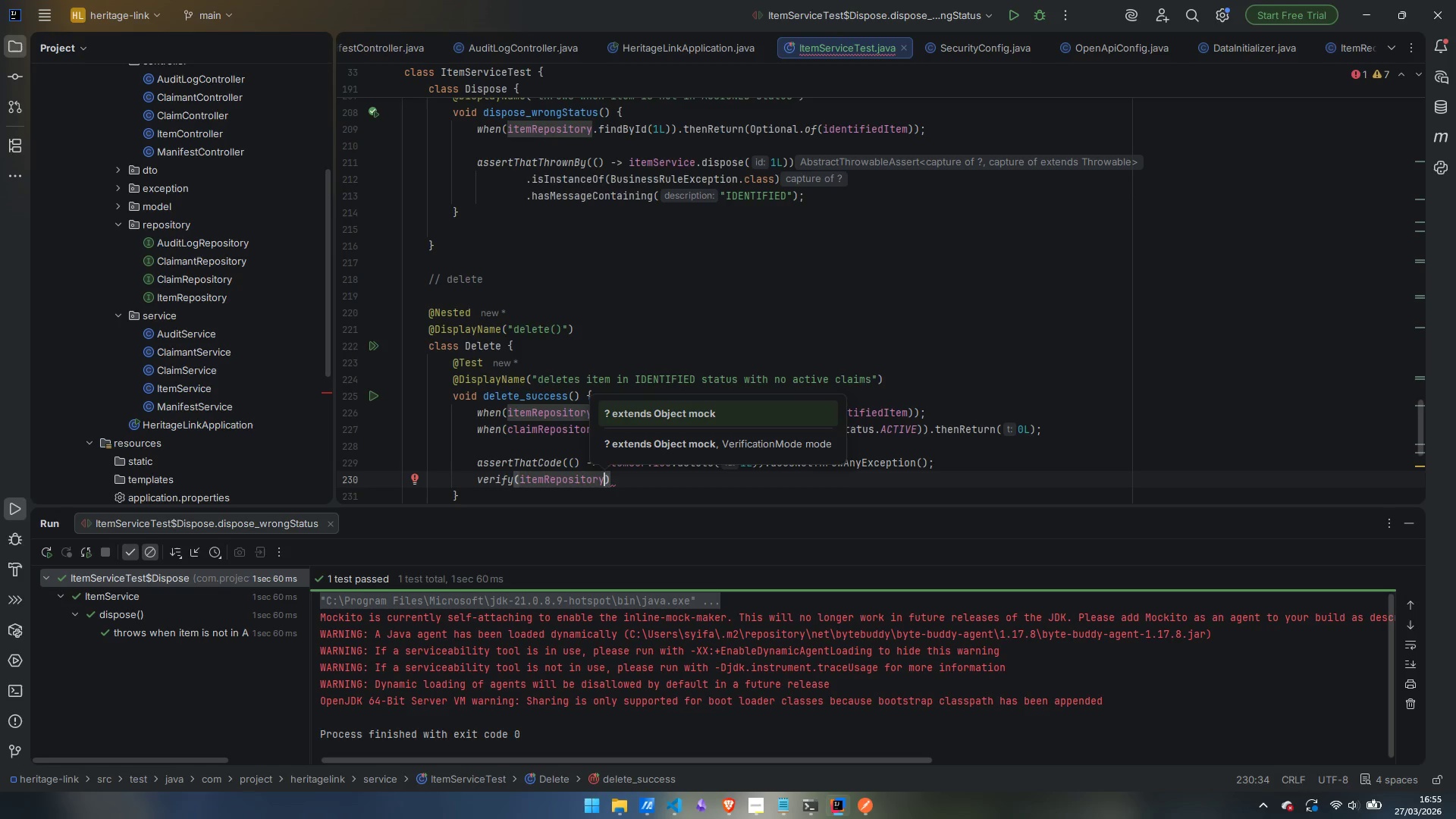 
key(ArrowRight)
 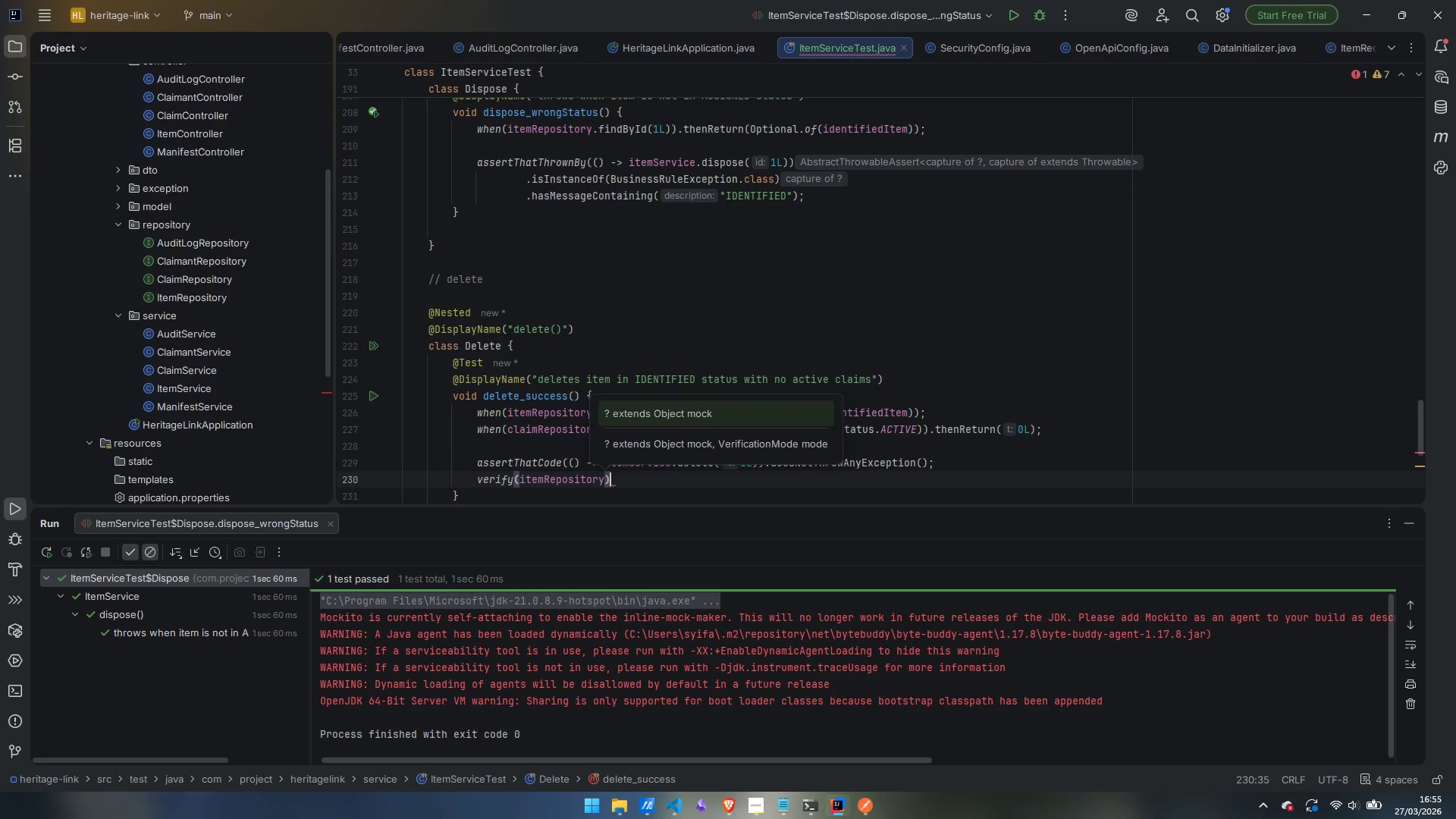 
type(.de)
 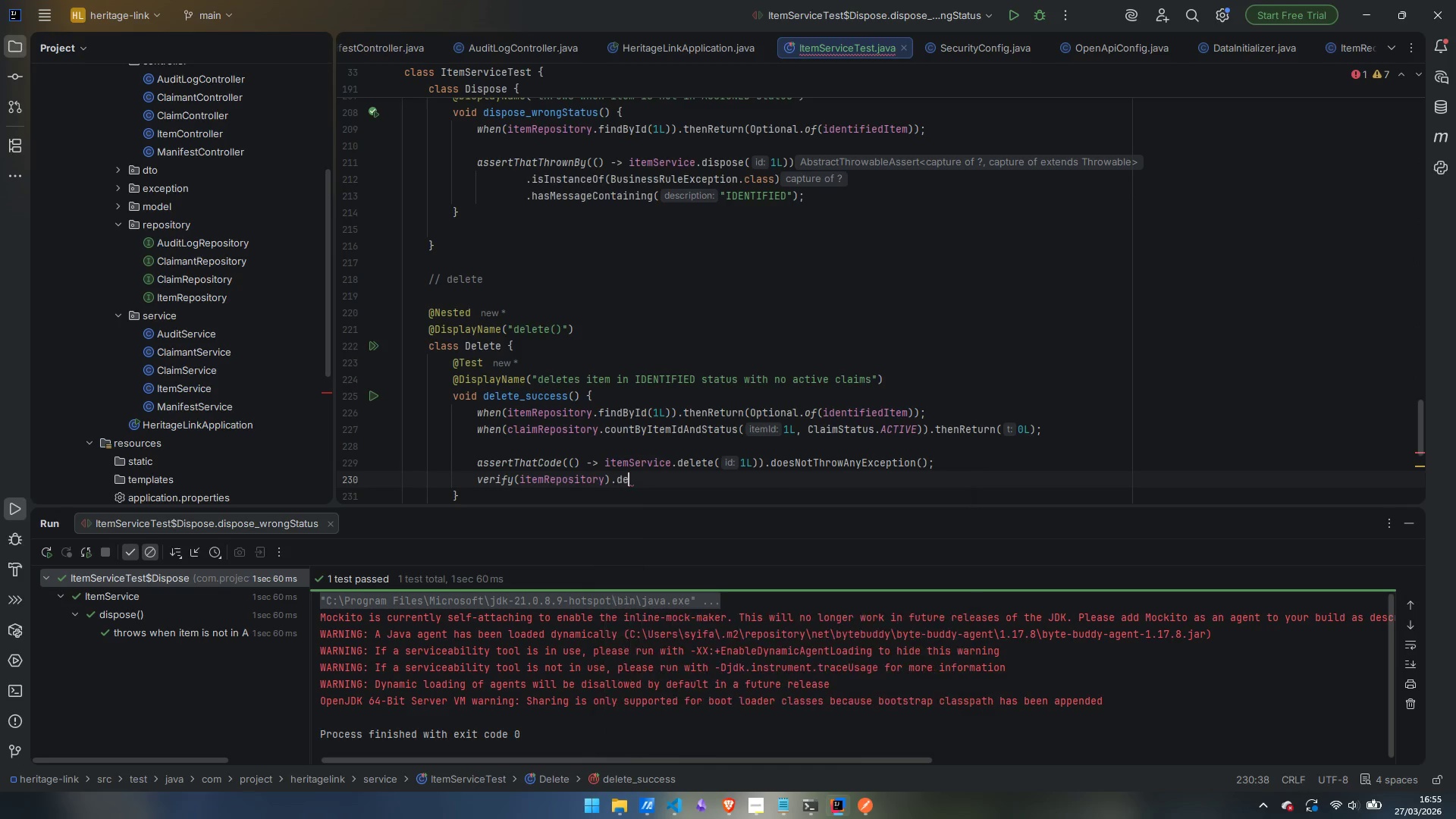 
key(Enter)
 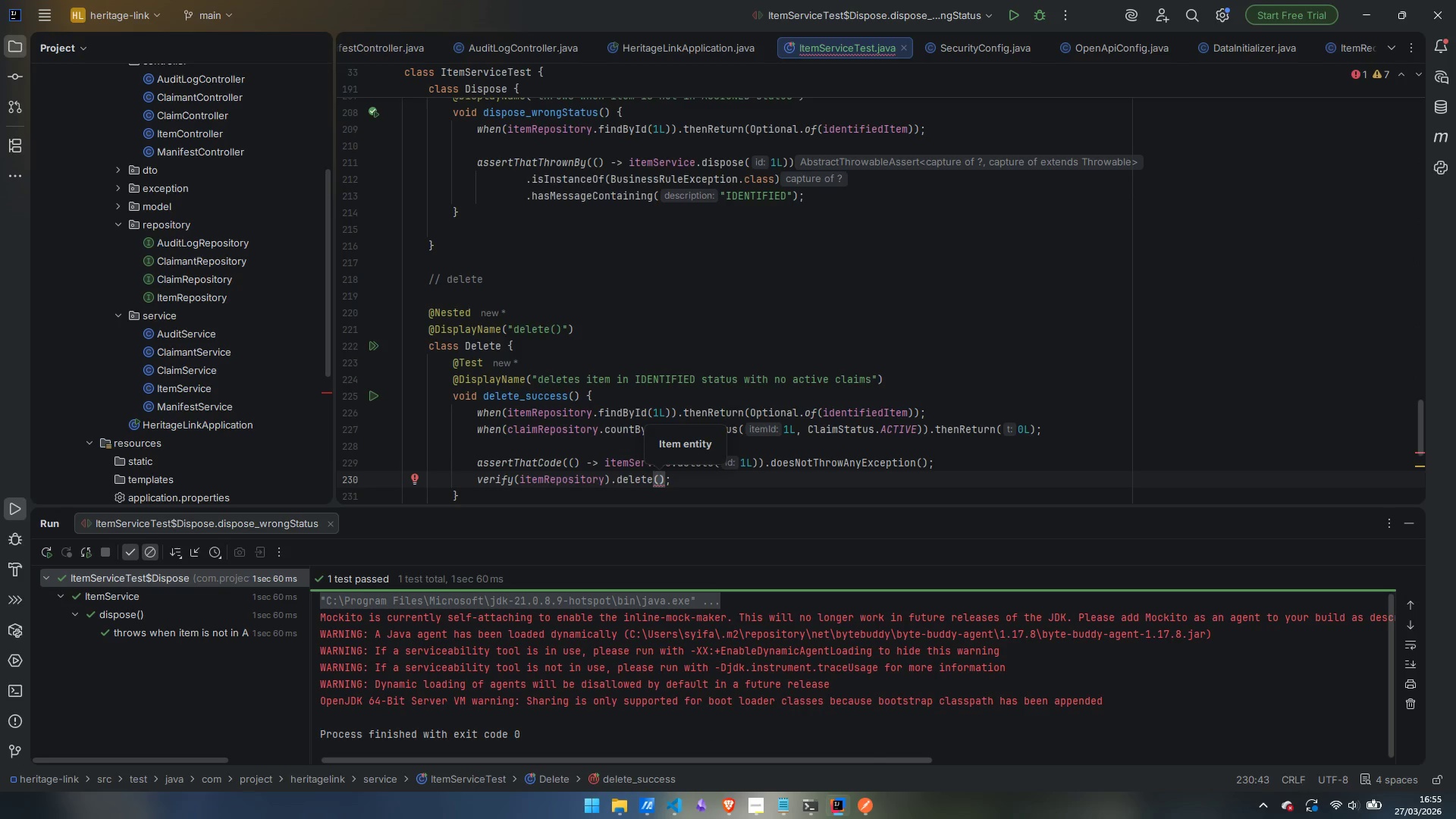 
type(ide)
 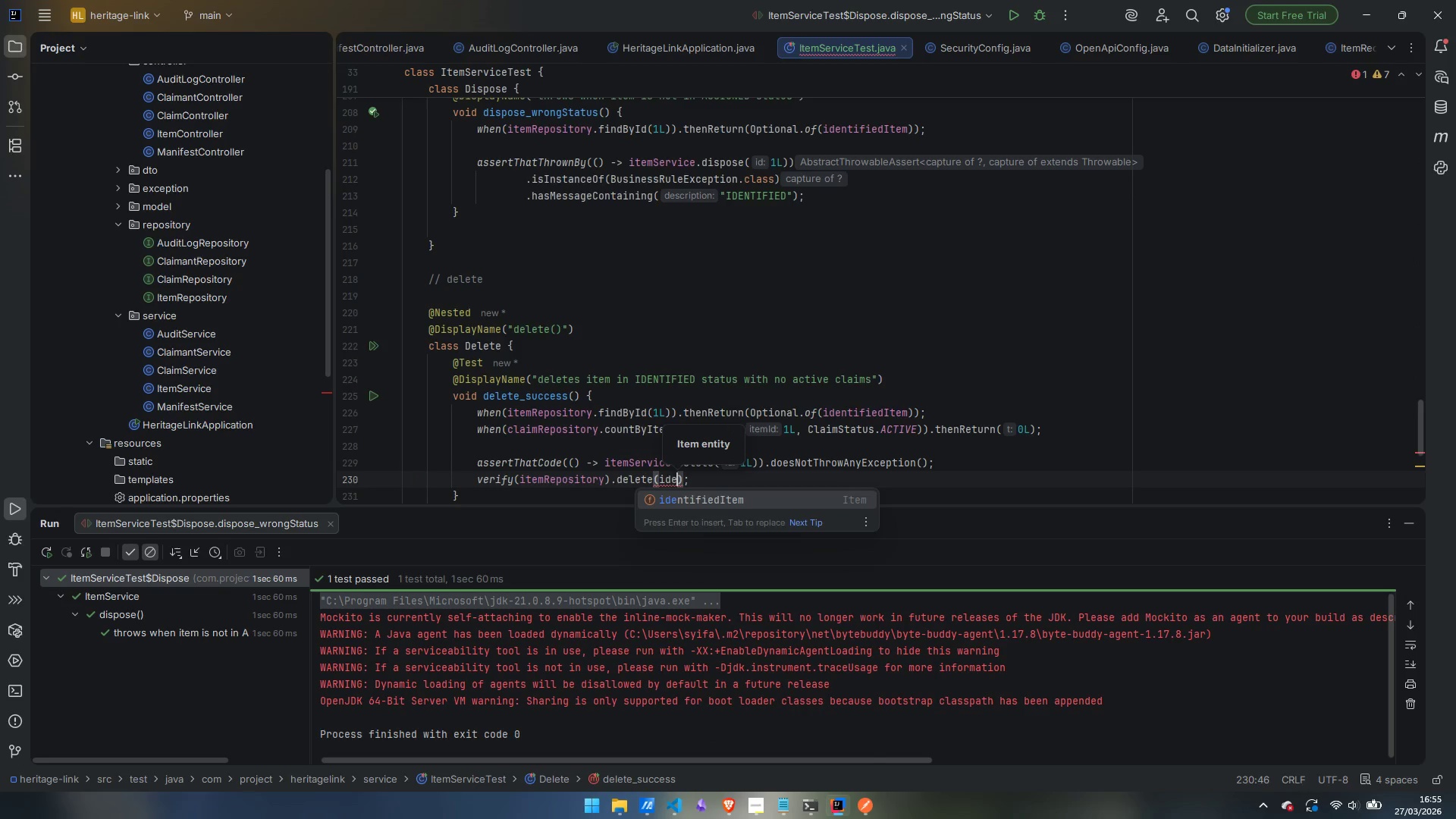 
key(Enter)
 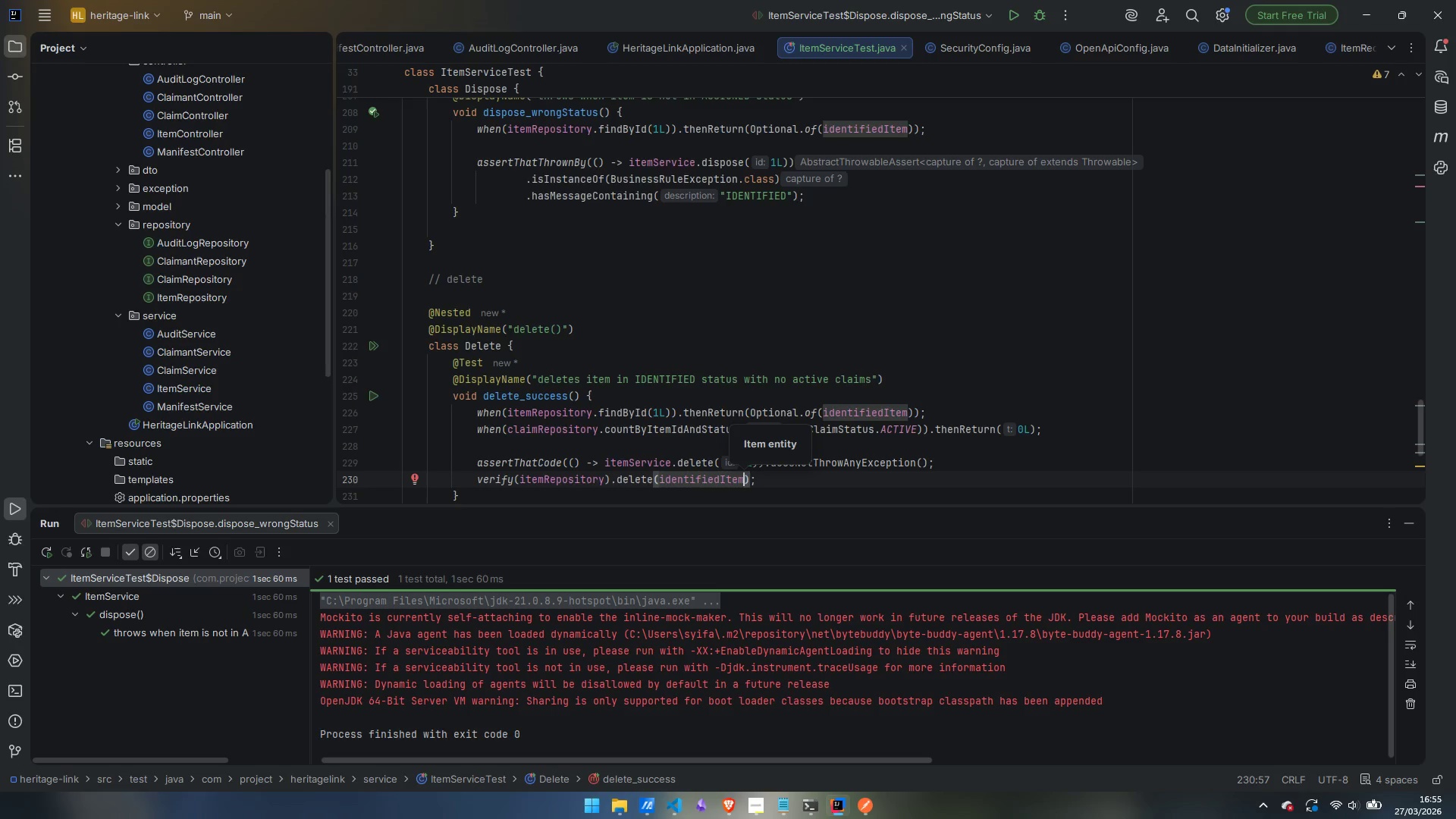 
key(ArrowDown)
 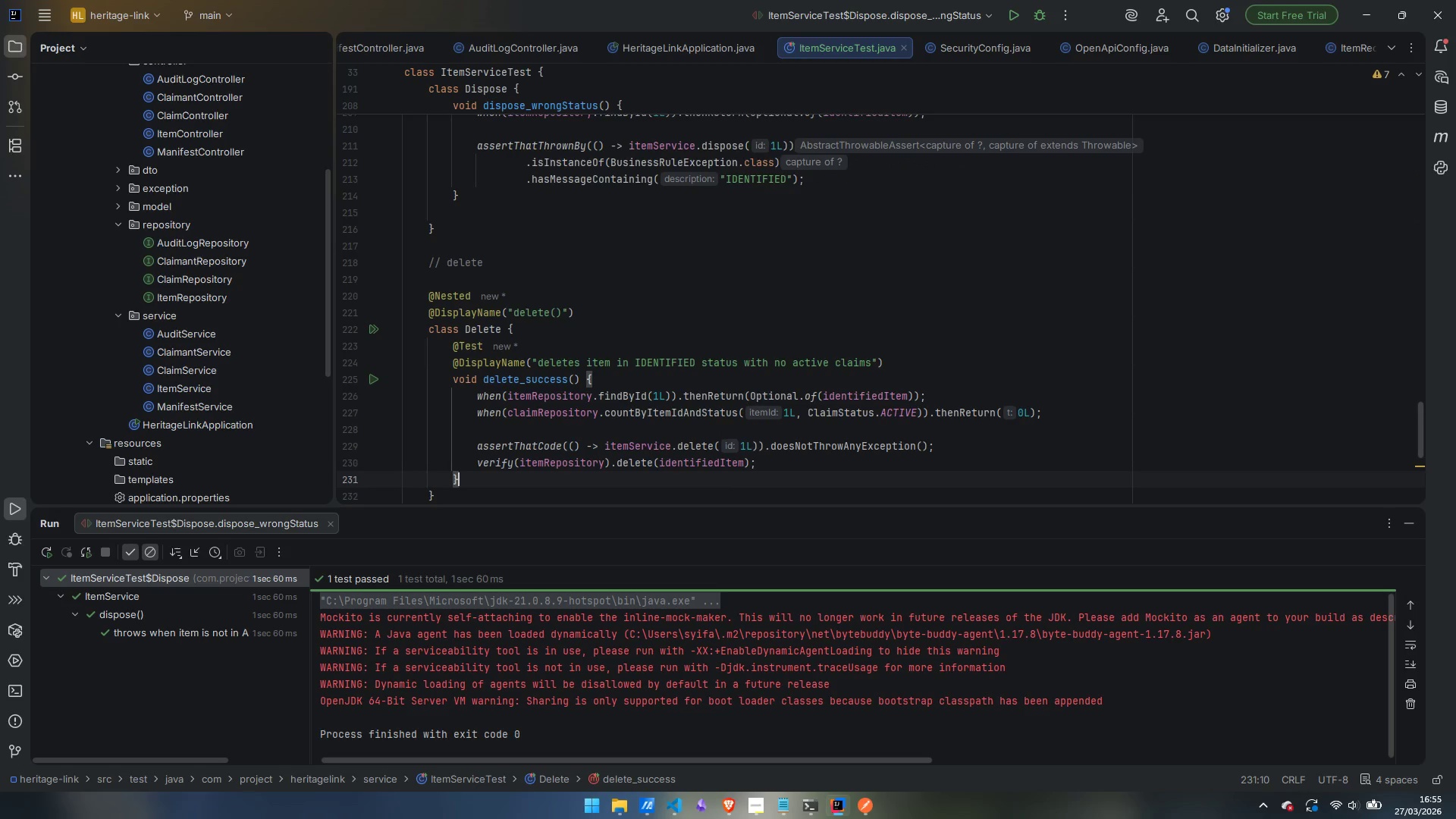 
key(Enter)
 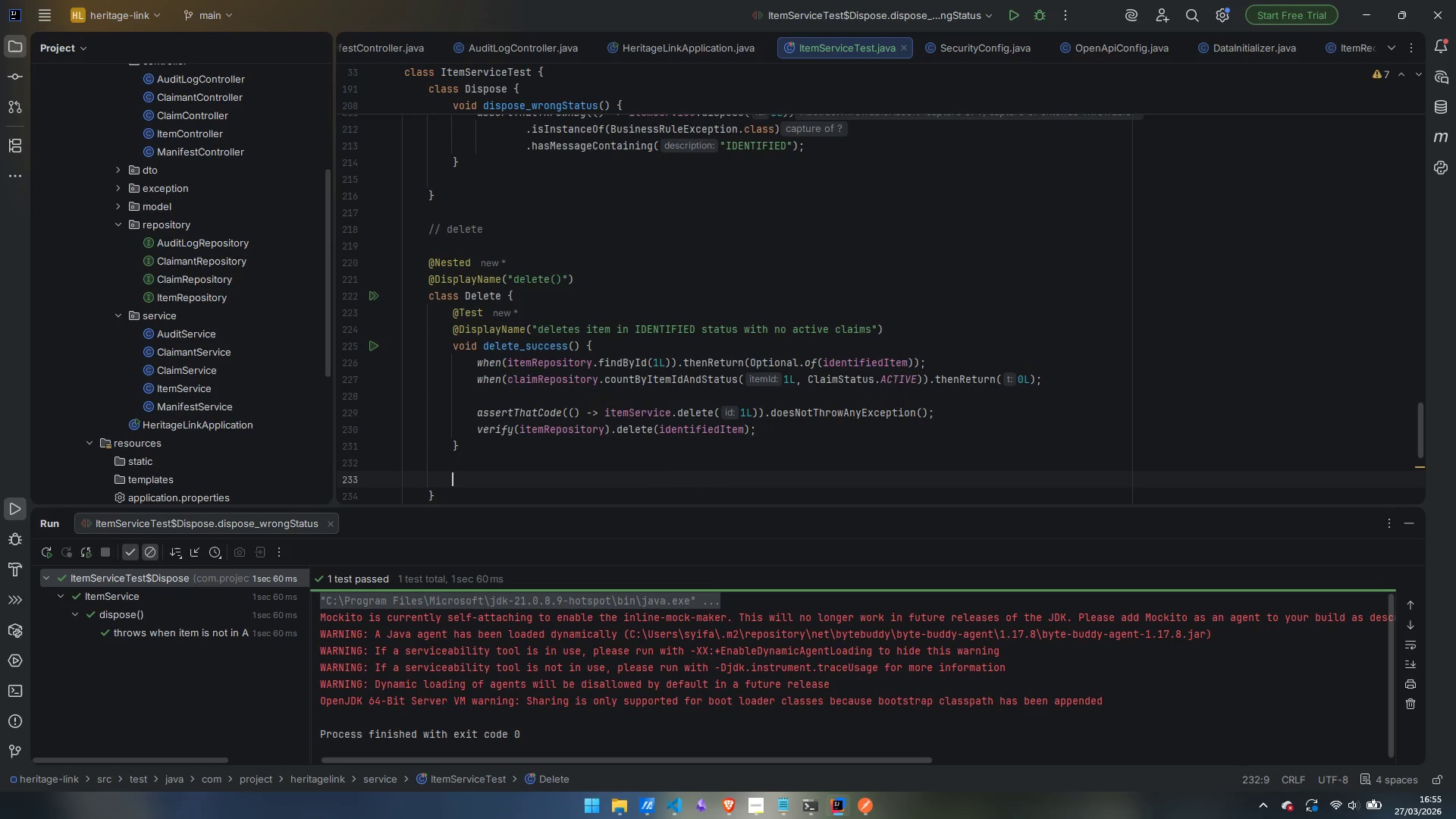 
key(Enter)
 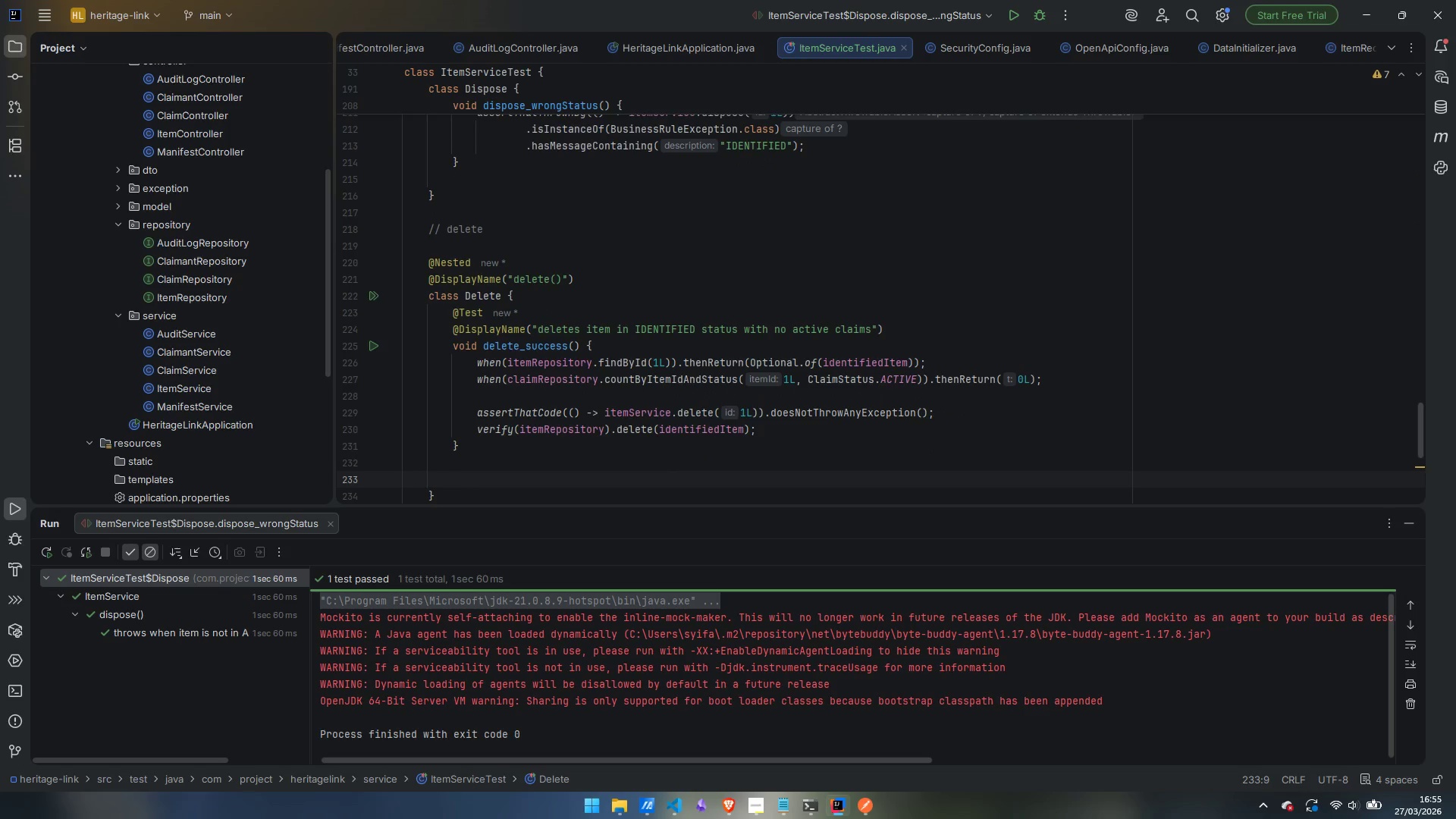 
key(Shift+2)
 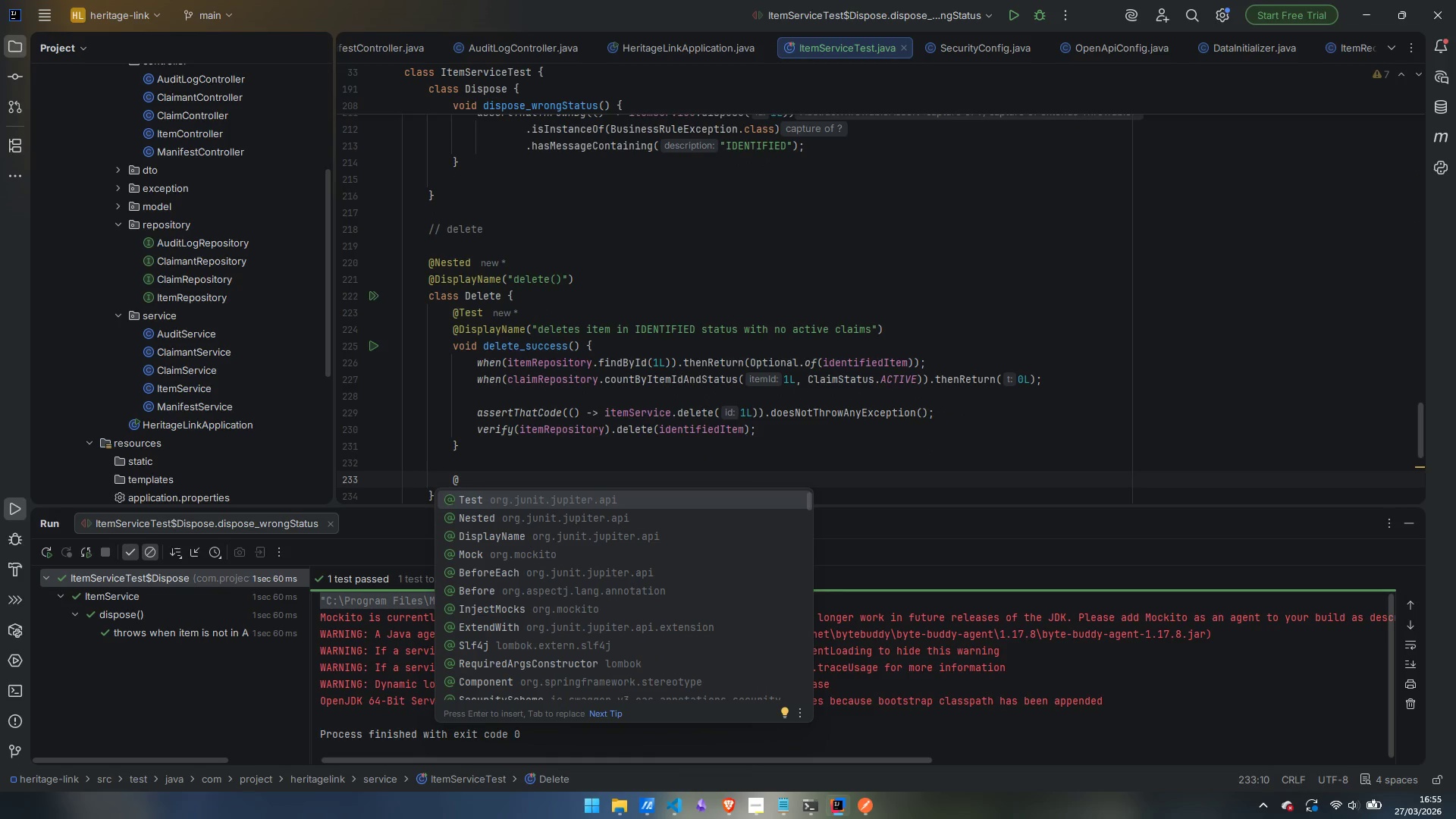 
key(Enter)
 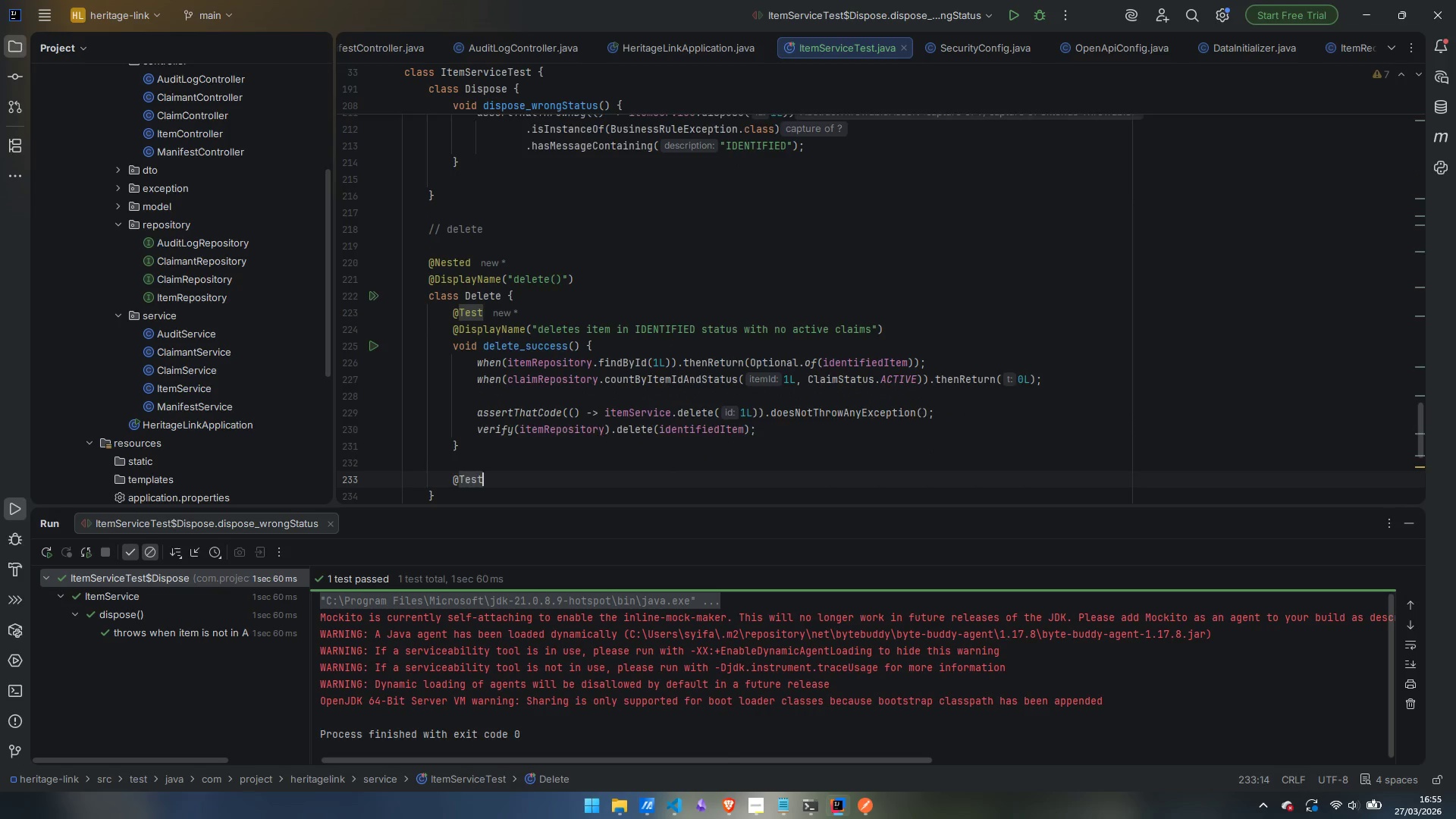 
key(Enter)
 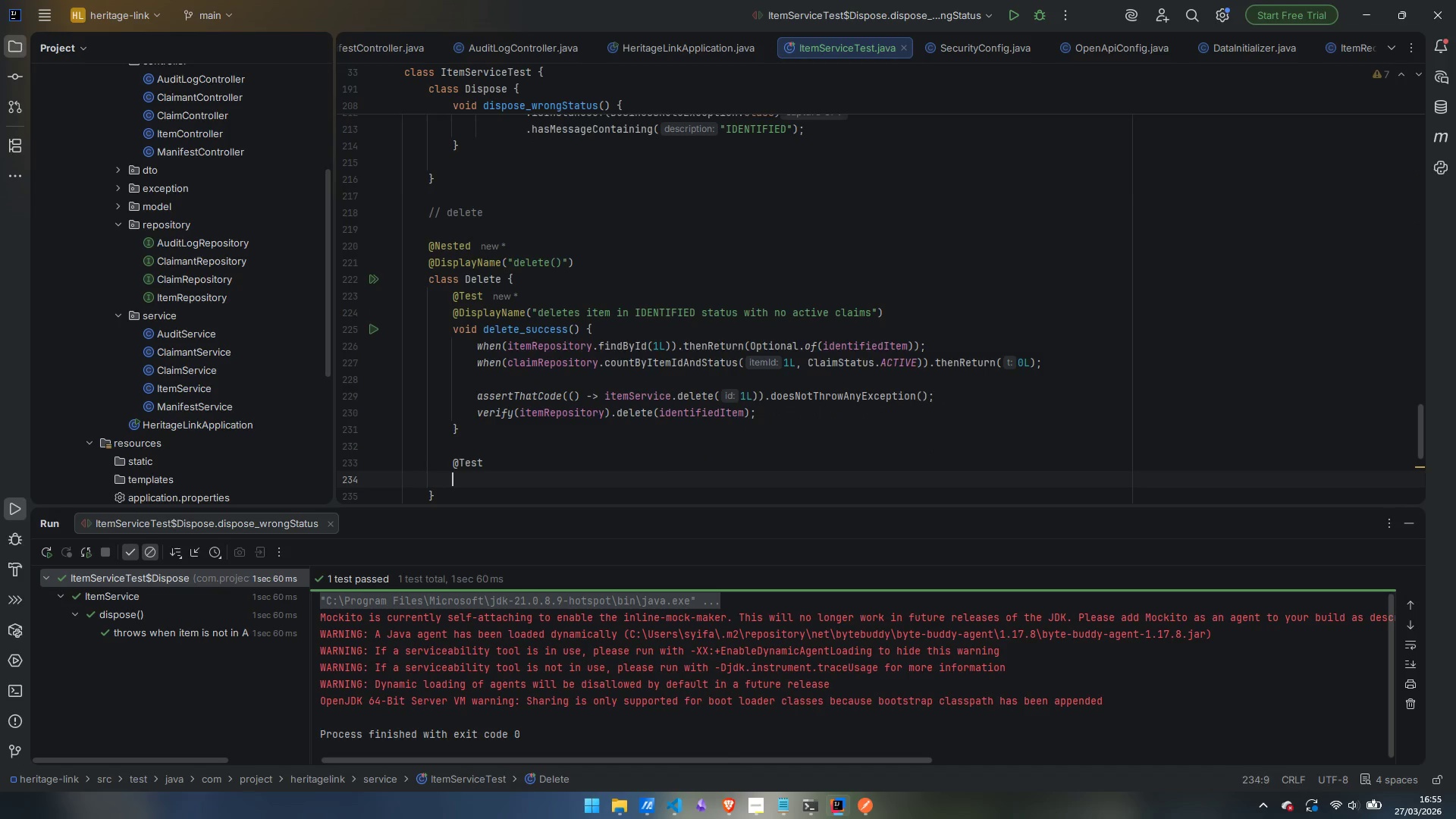 
key(Shift+2)
 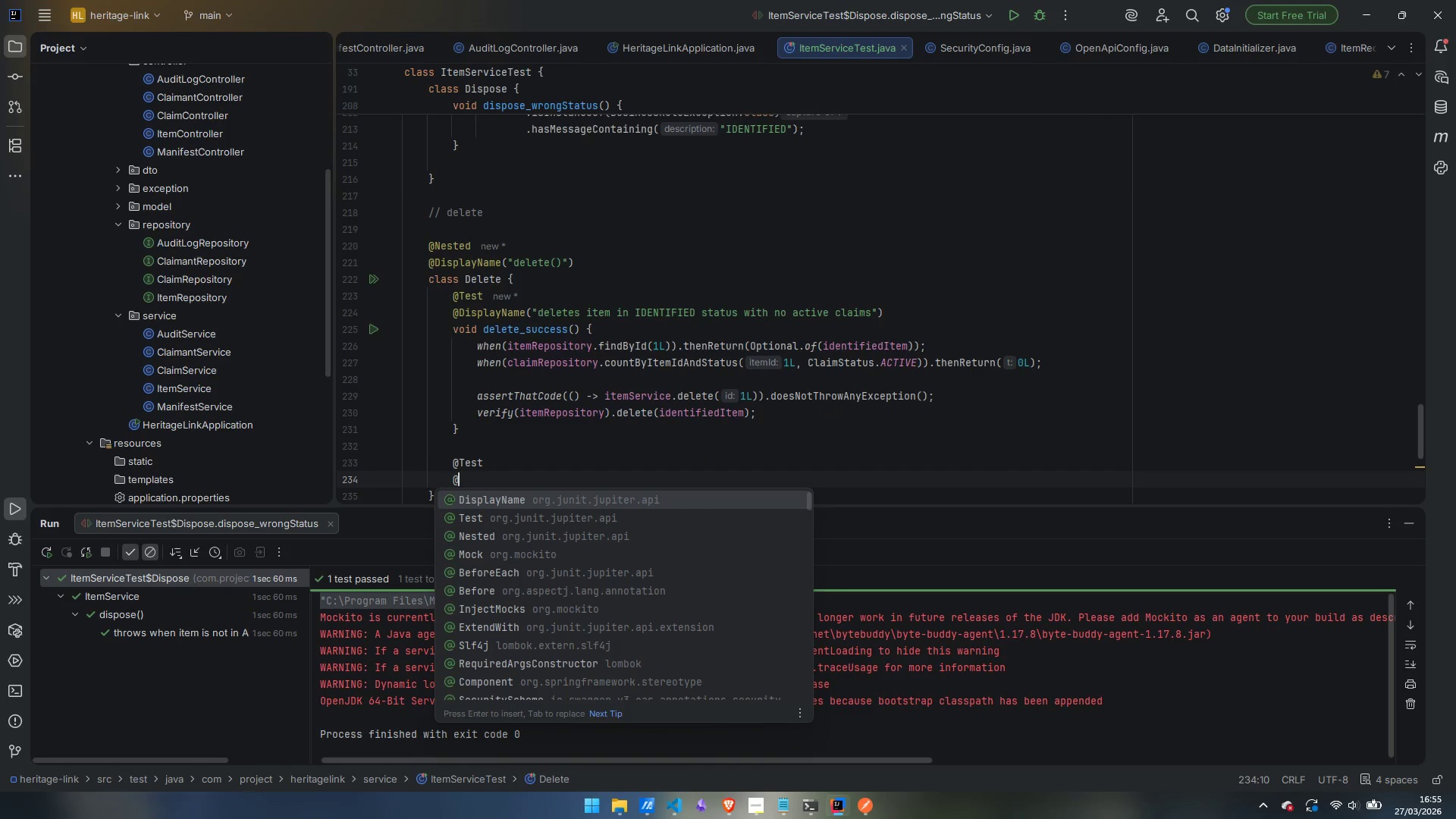 
key(Enter)
 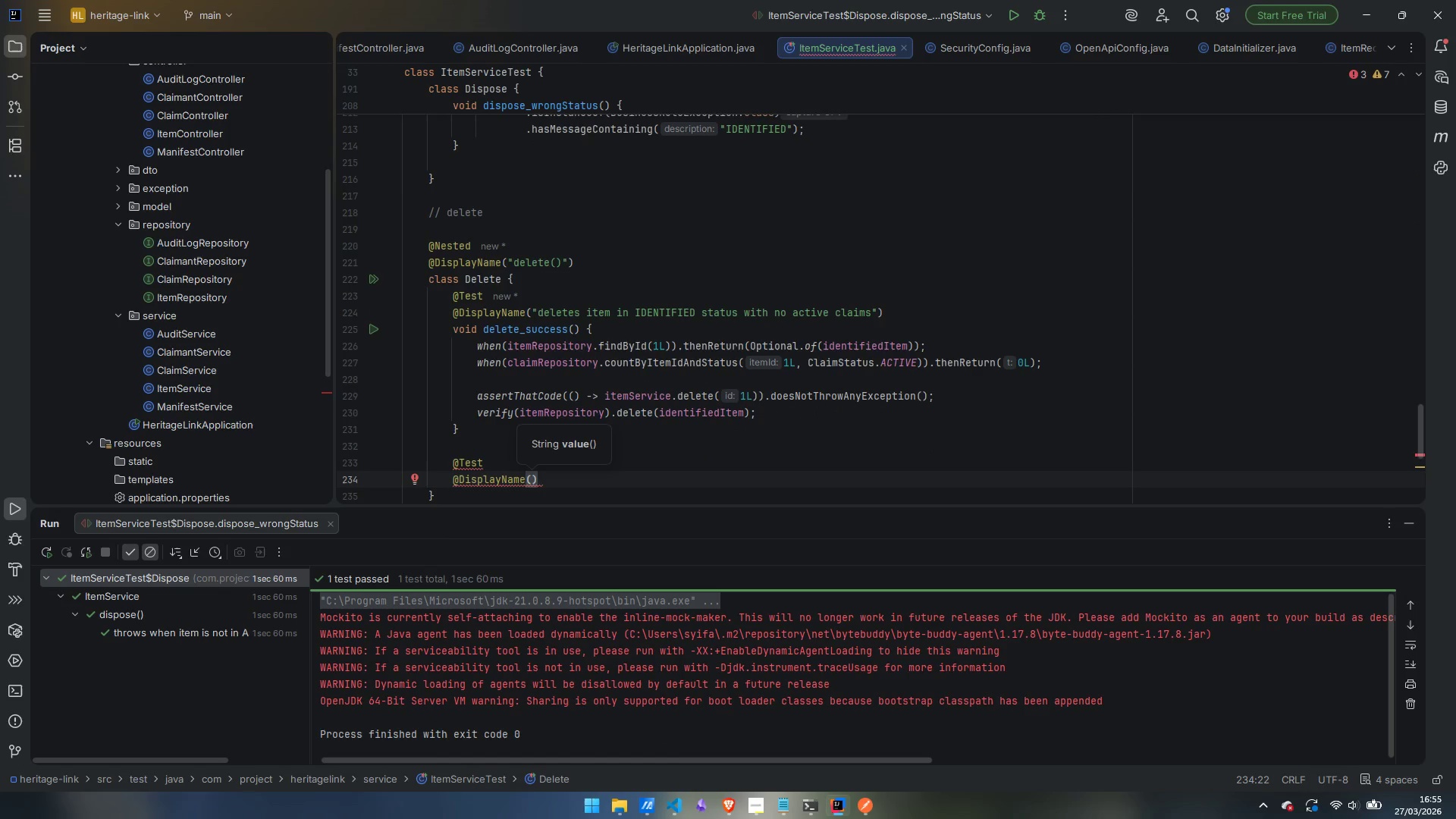 
type("throws when items is not in IDENTIFIED status)
 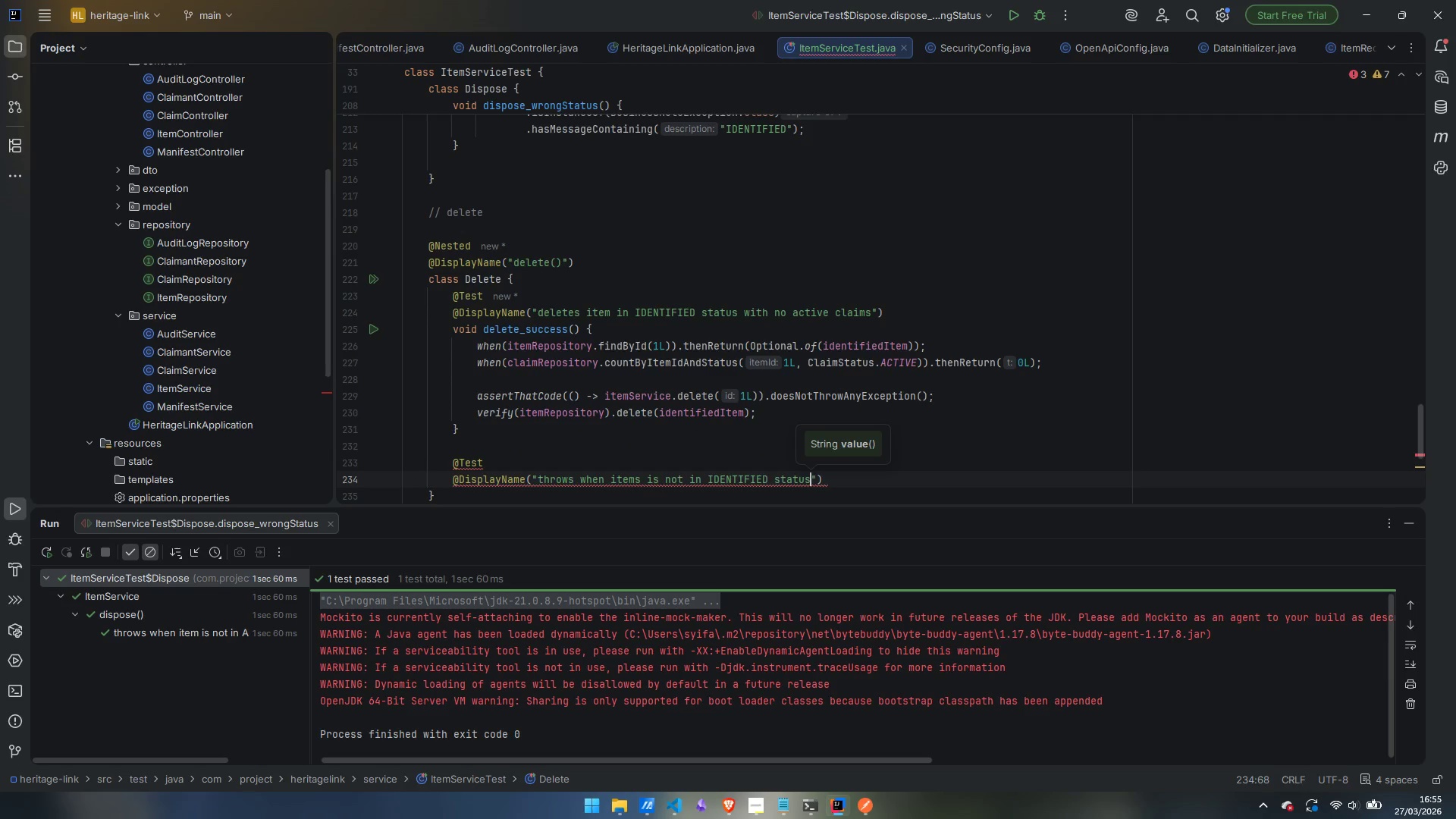 
key(ArrowRight)
 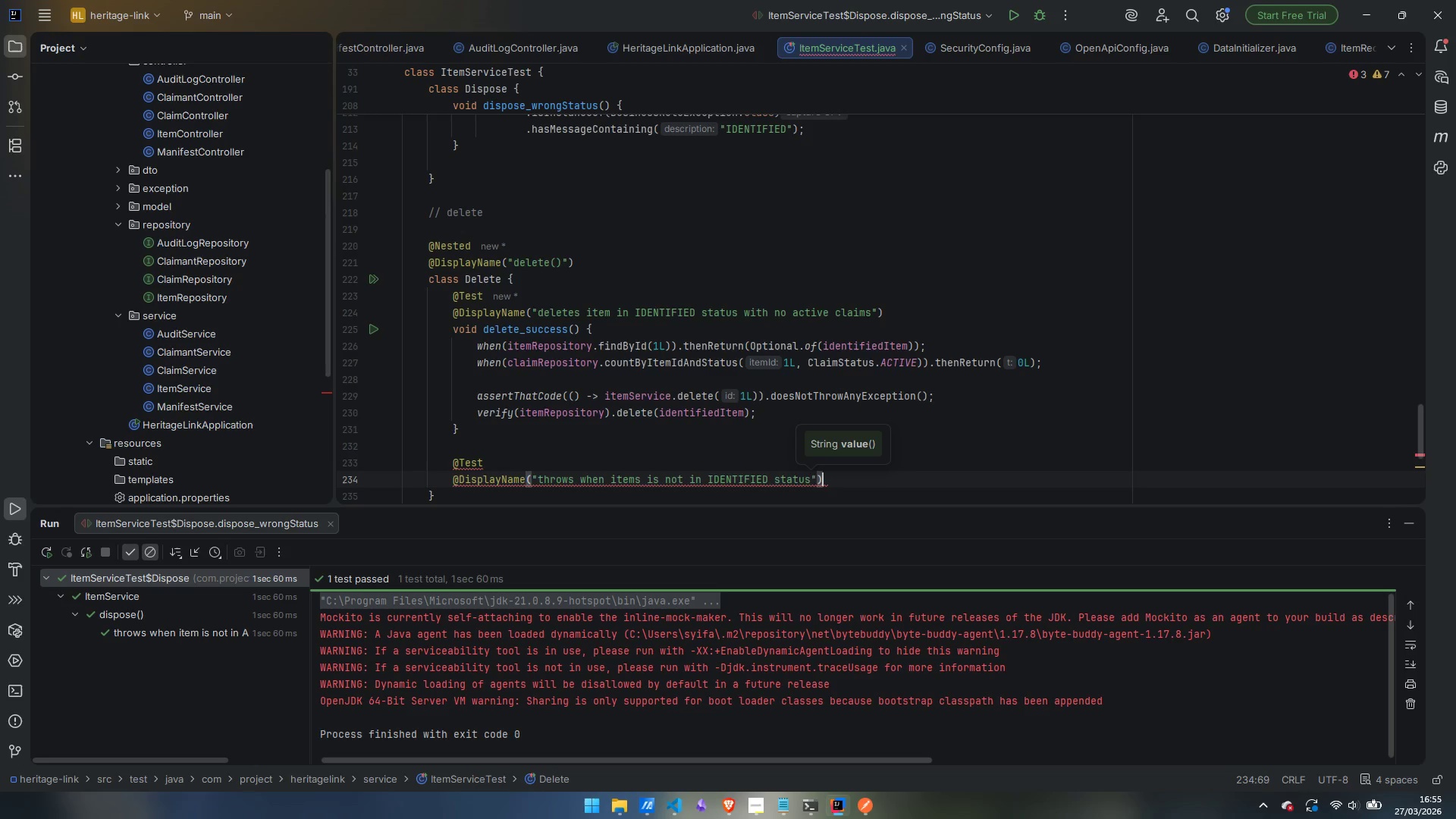 
key(ArrowRight)
 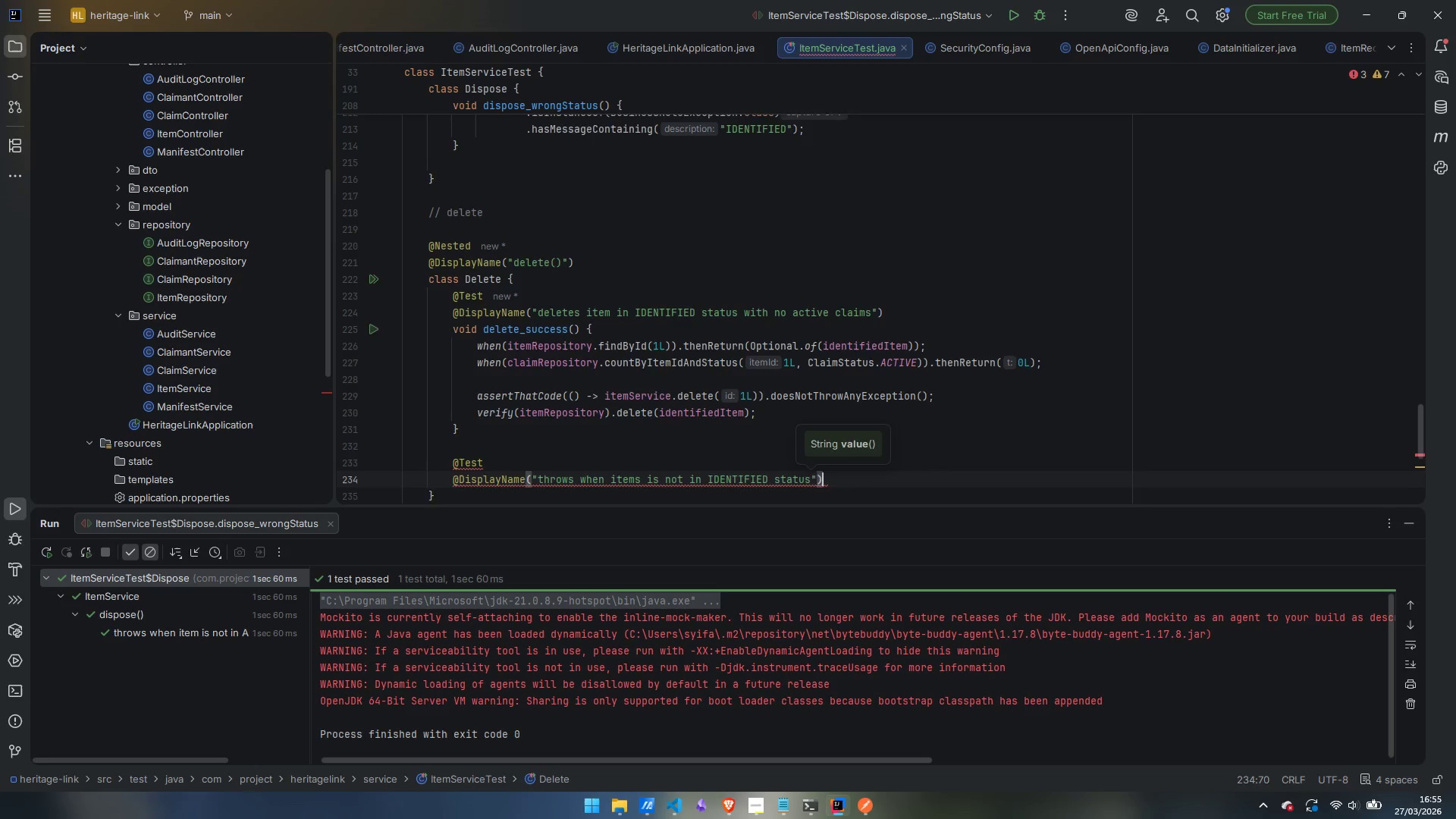 
key(Enter)
 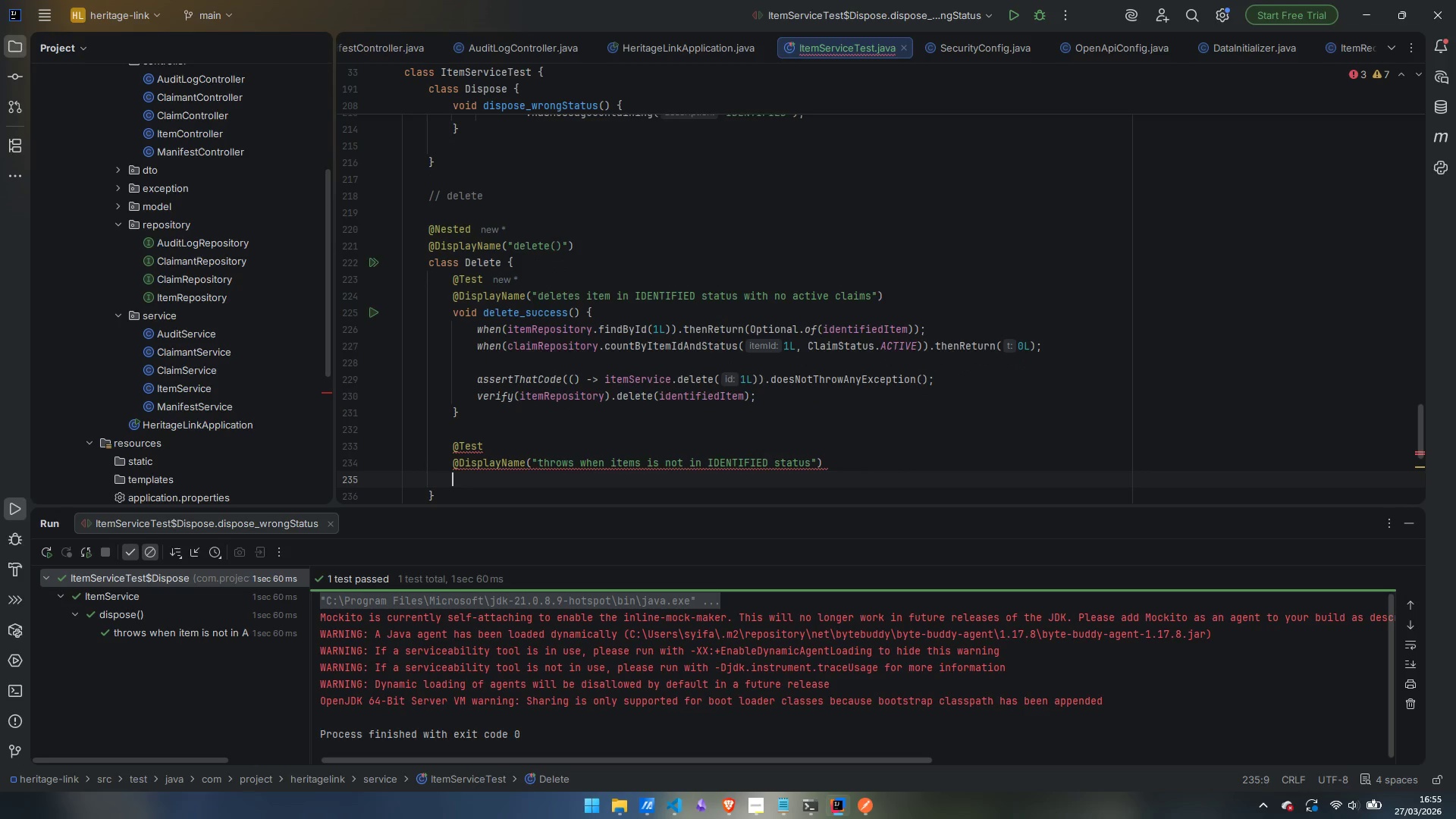 
type(void delete_wrongStatus()
 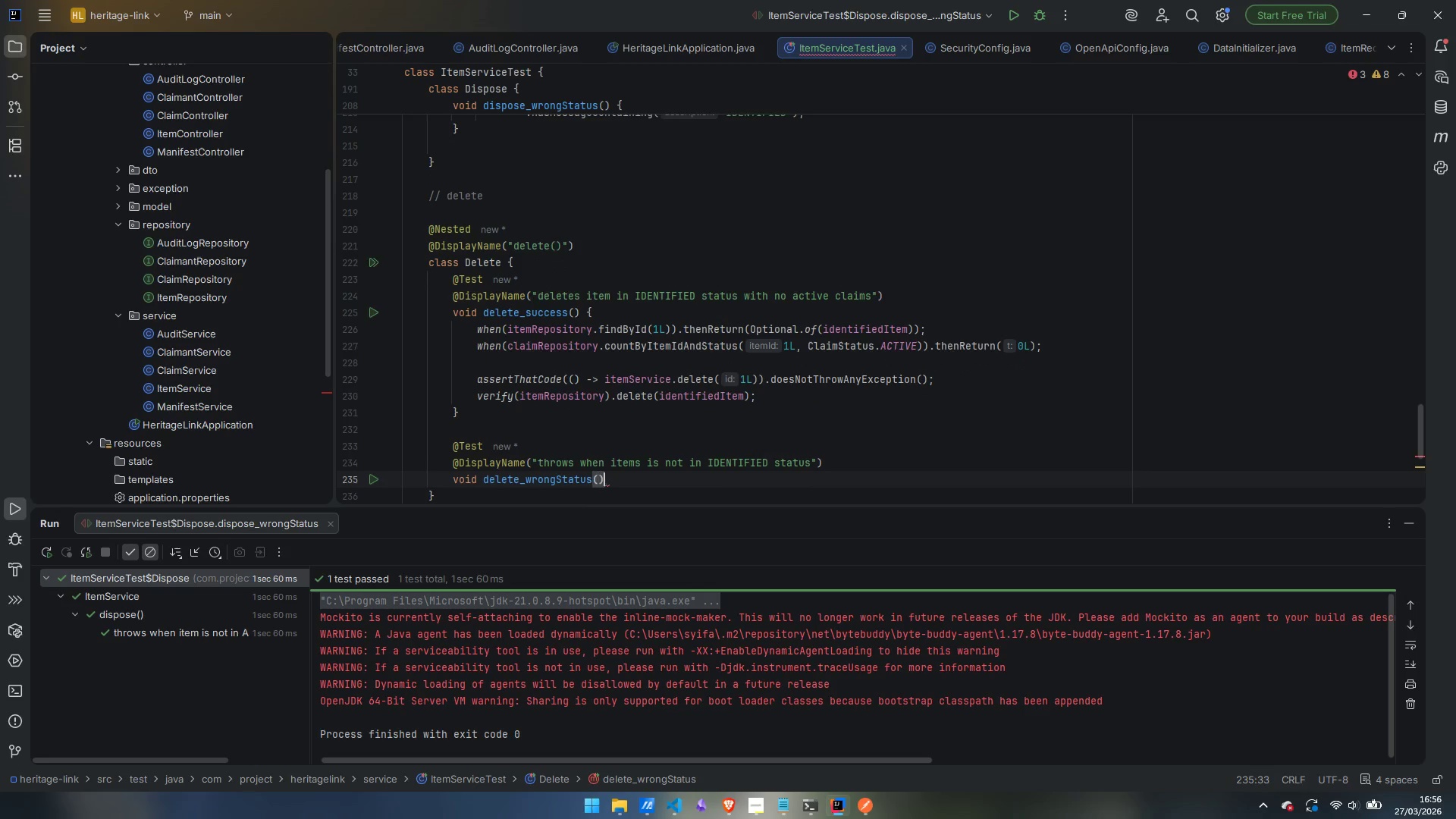 
 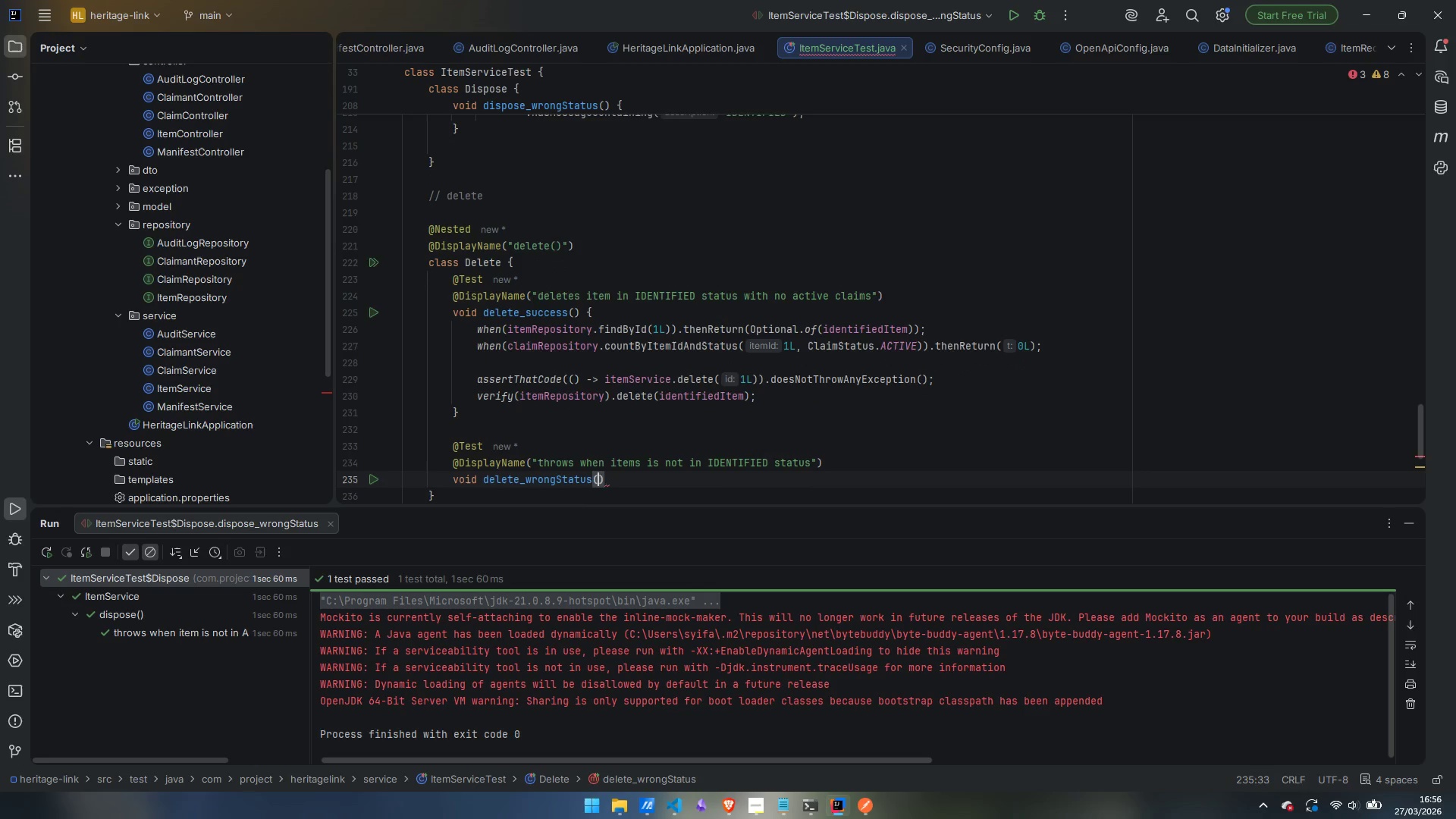 
key(ArrowRight)
 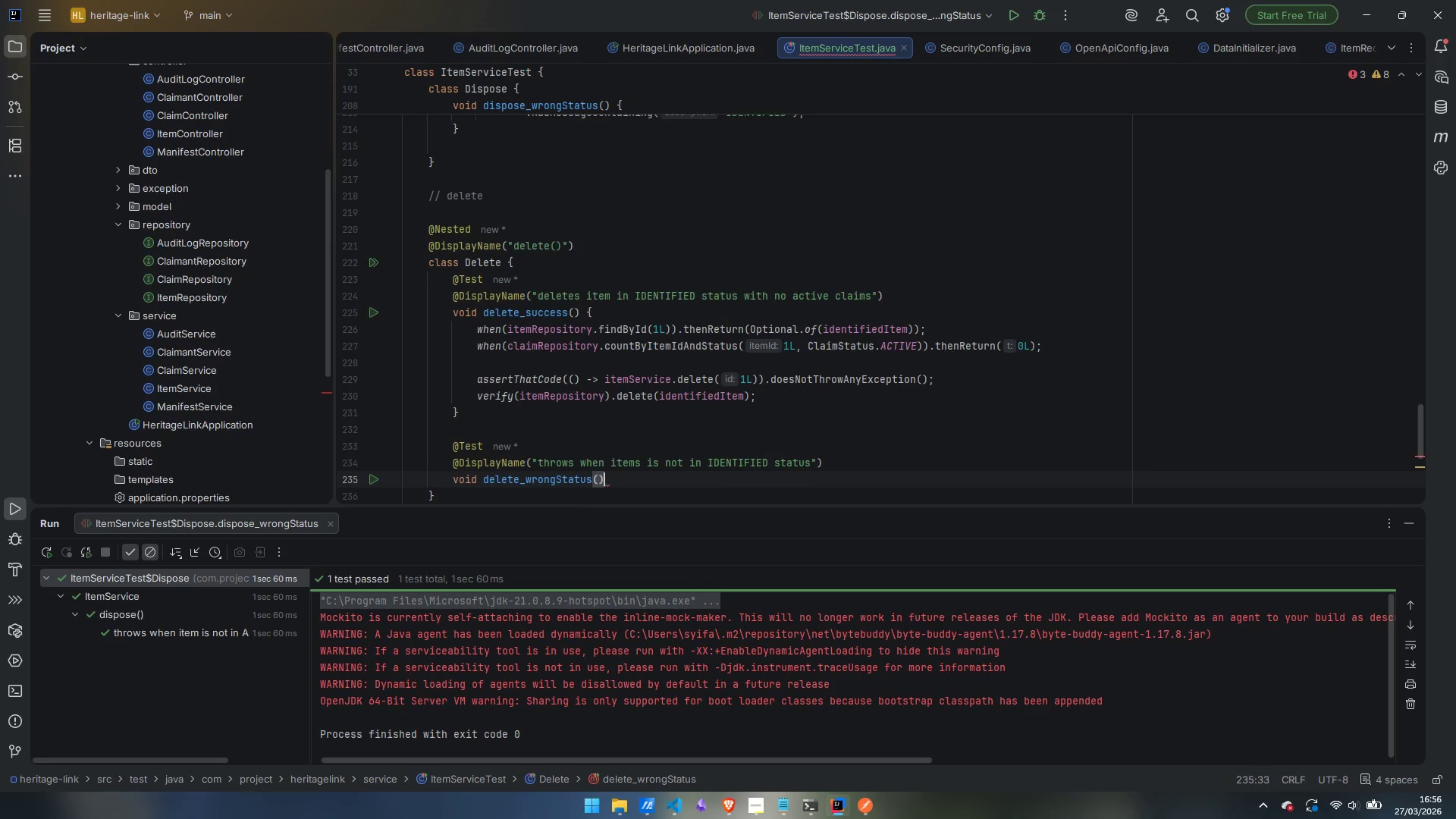 
key(Space)
 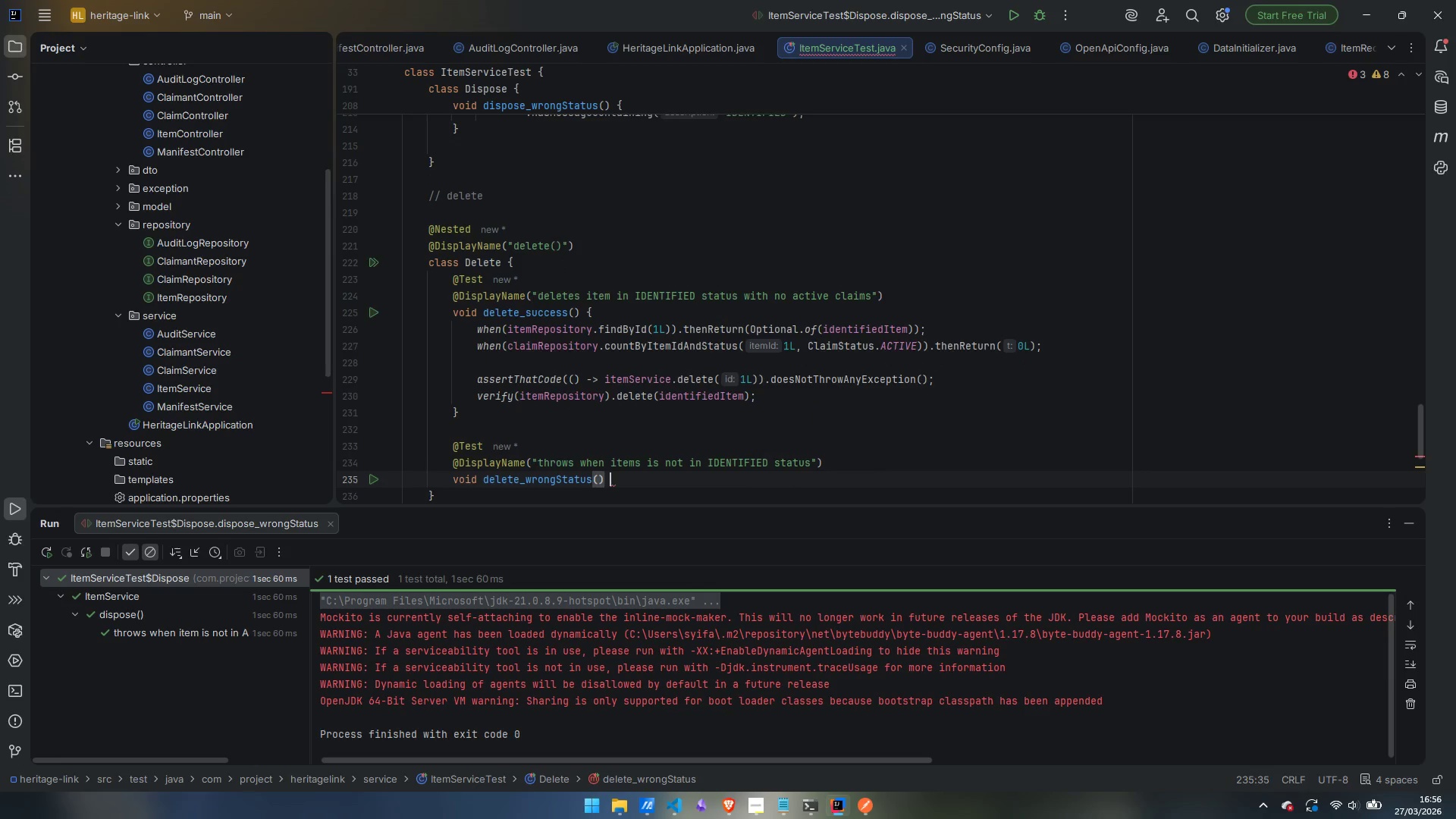 
key(Shift+BracketLeft)
 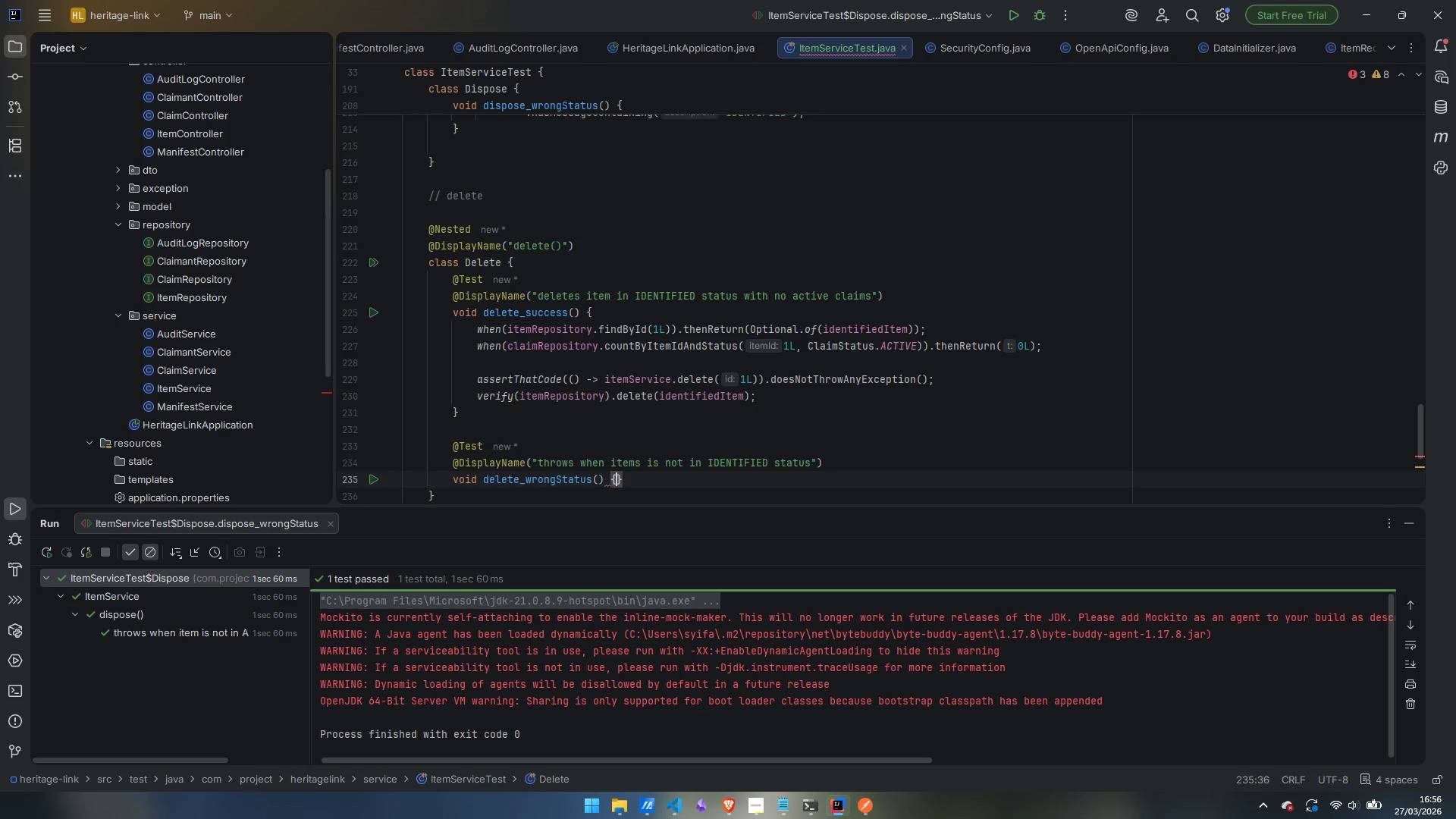 
key(Enter)
 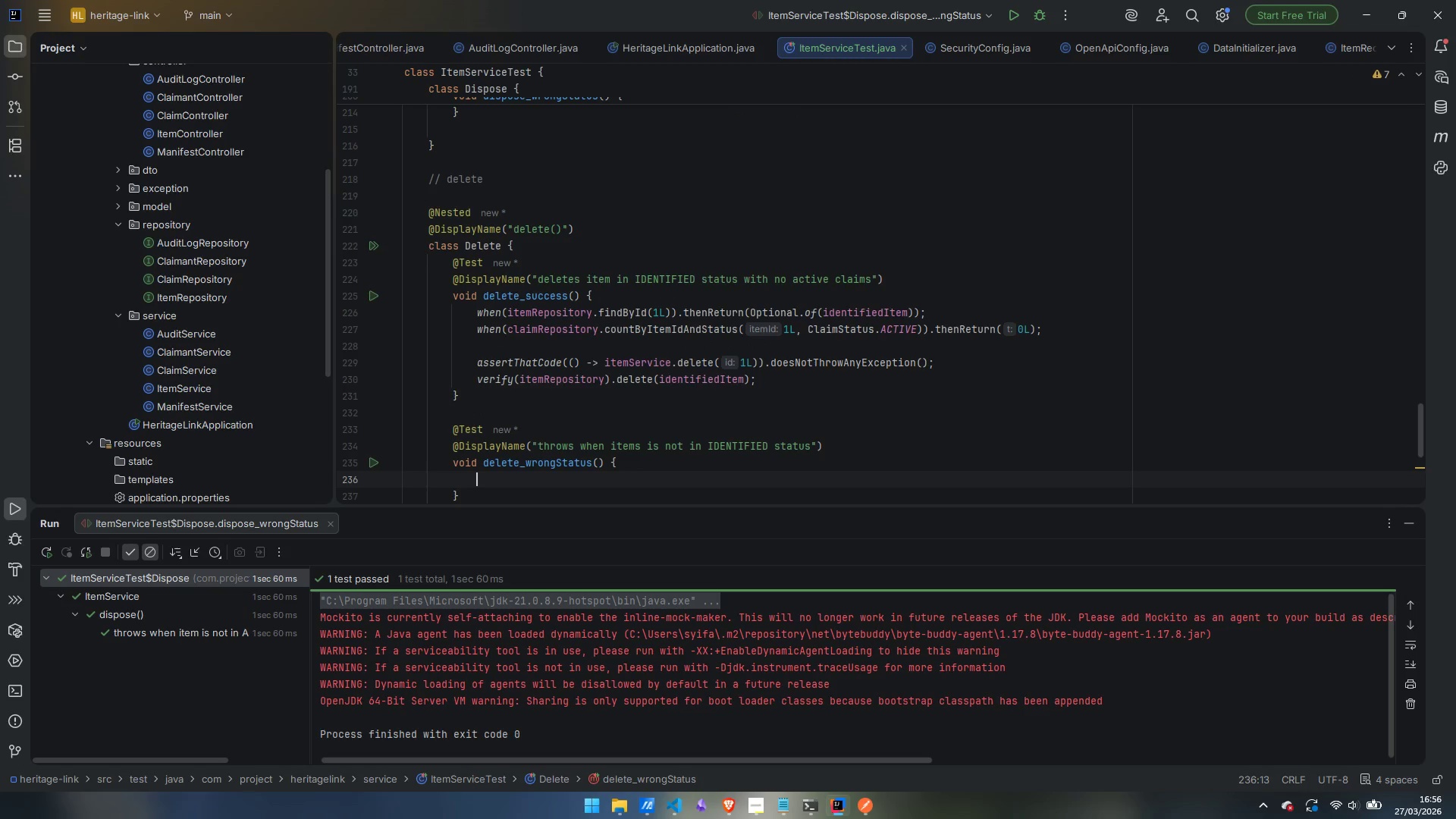 
type(when)
 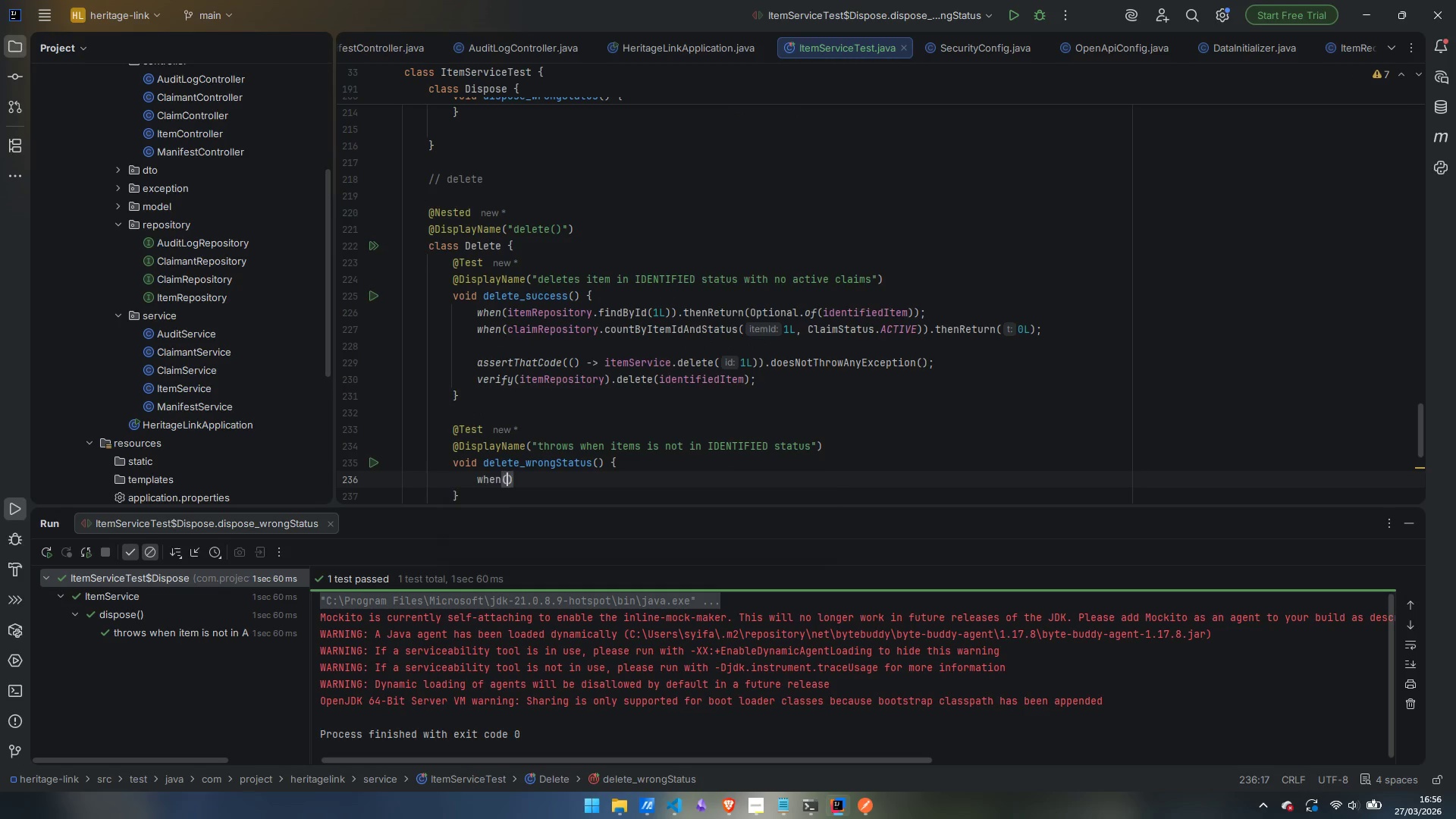 
key(Enter)
 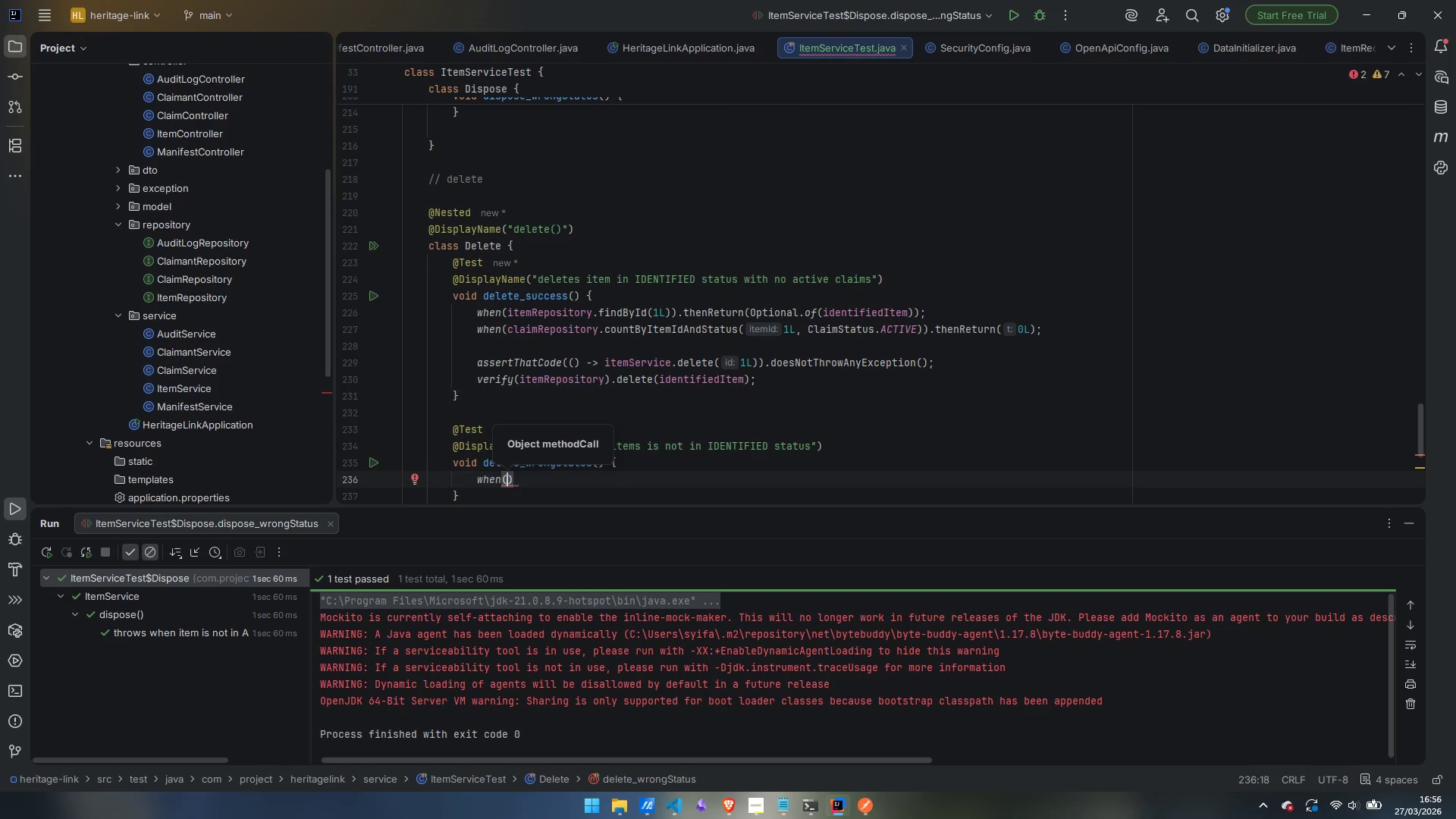 
type(itemRe)
 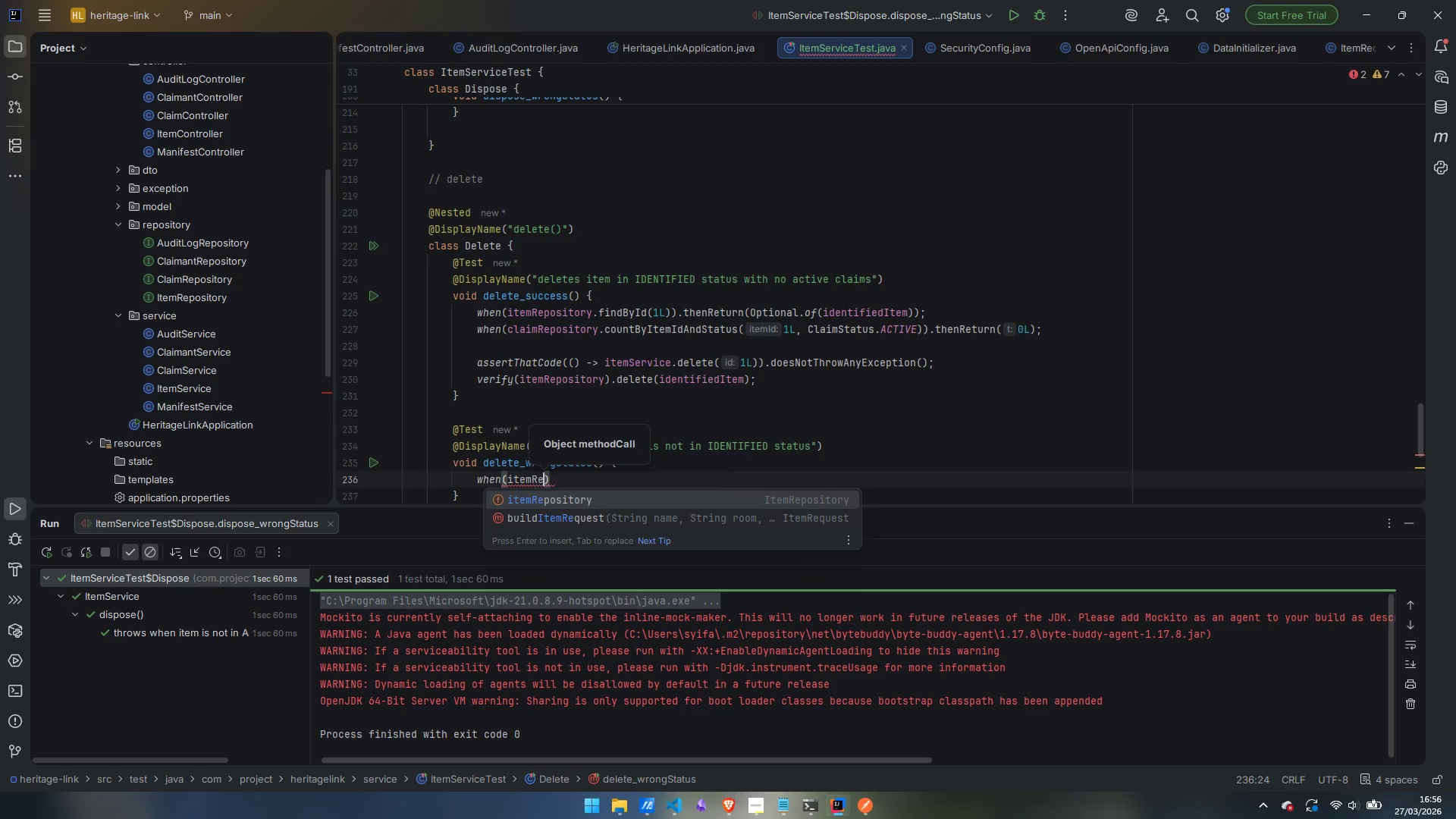 
key(Enter)
 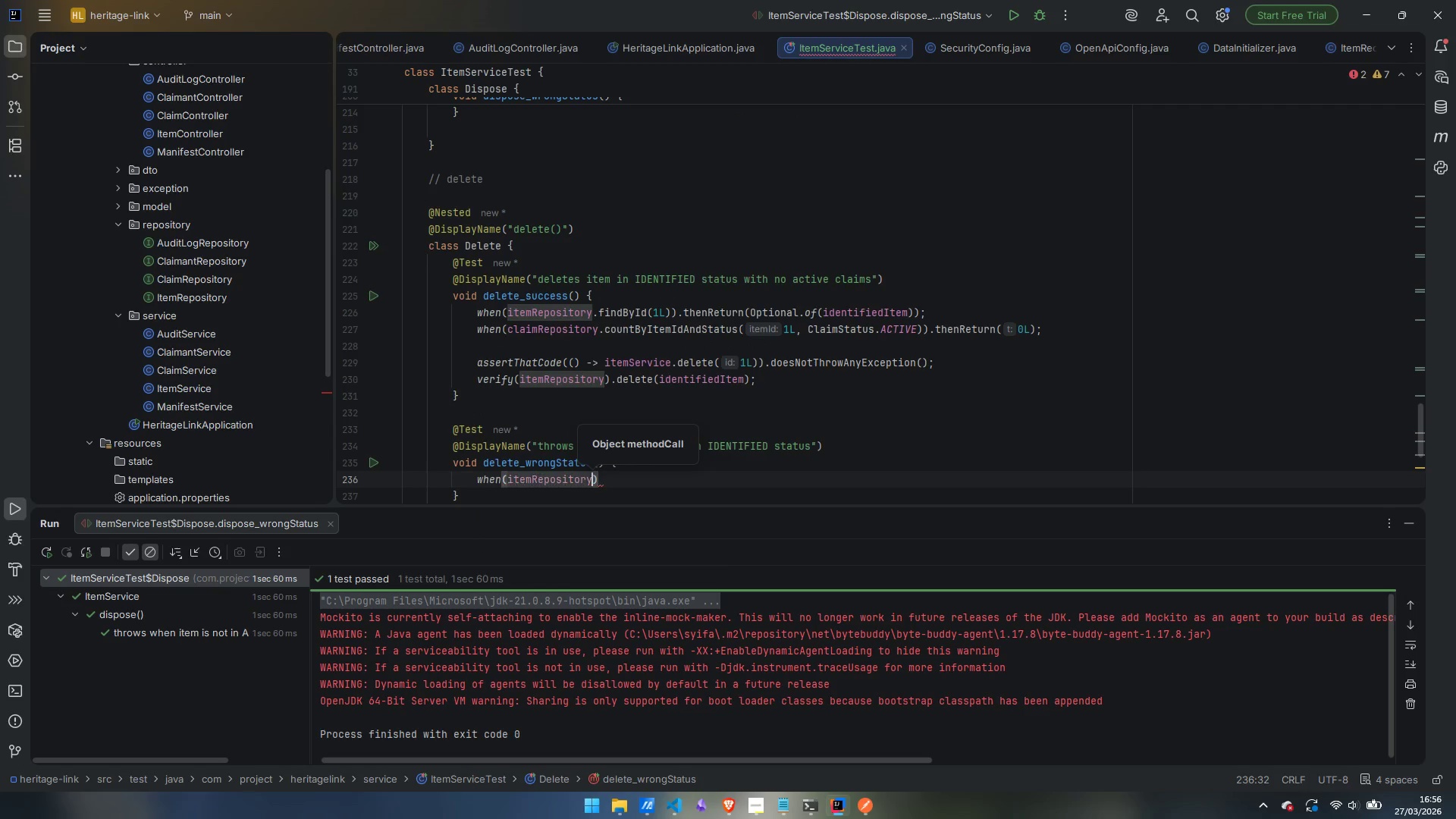 
type(.fin)
 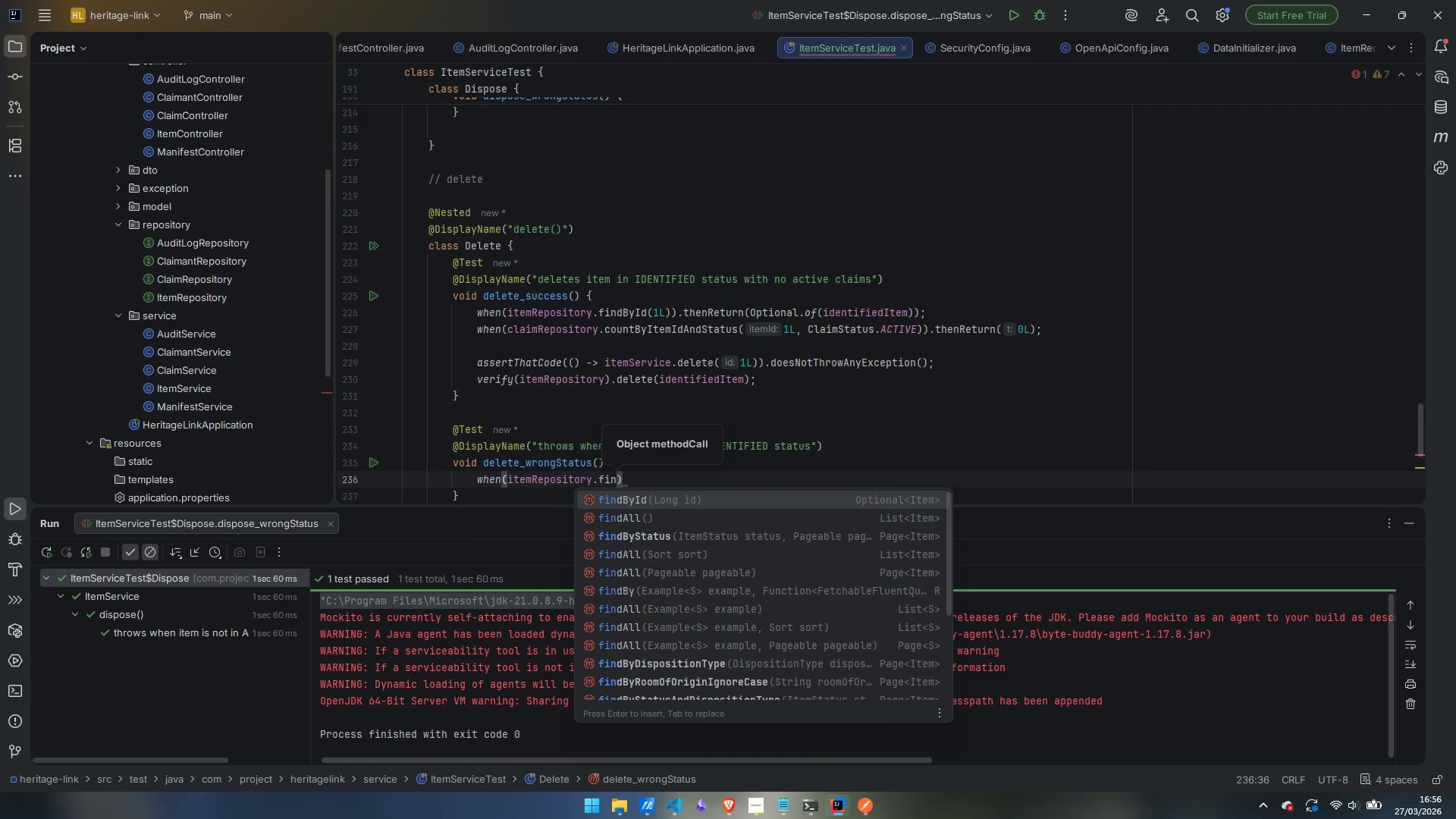 
key(Enter)
 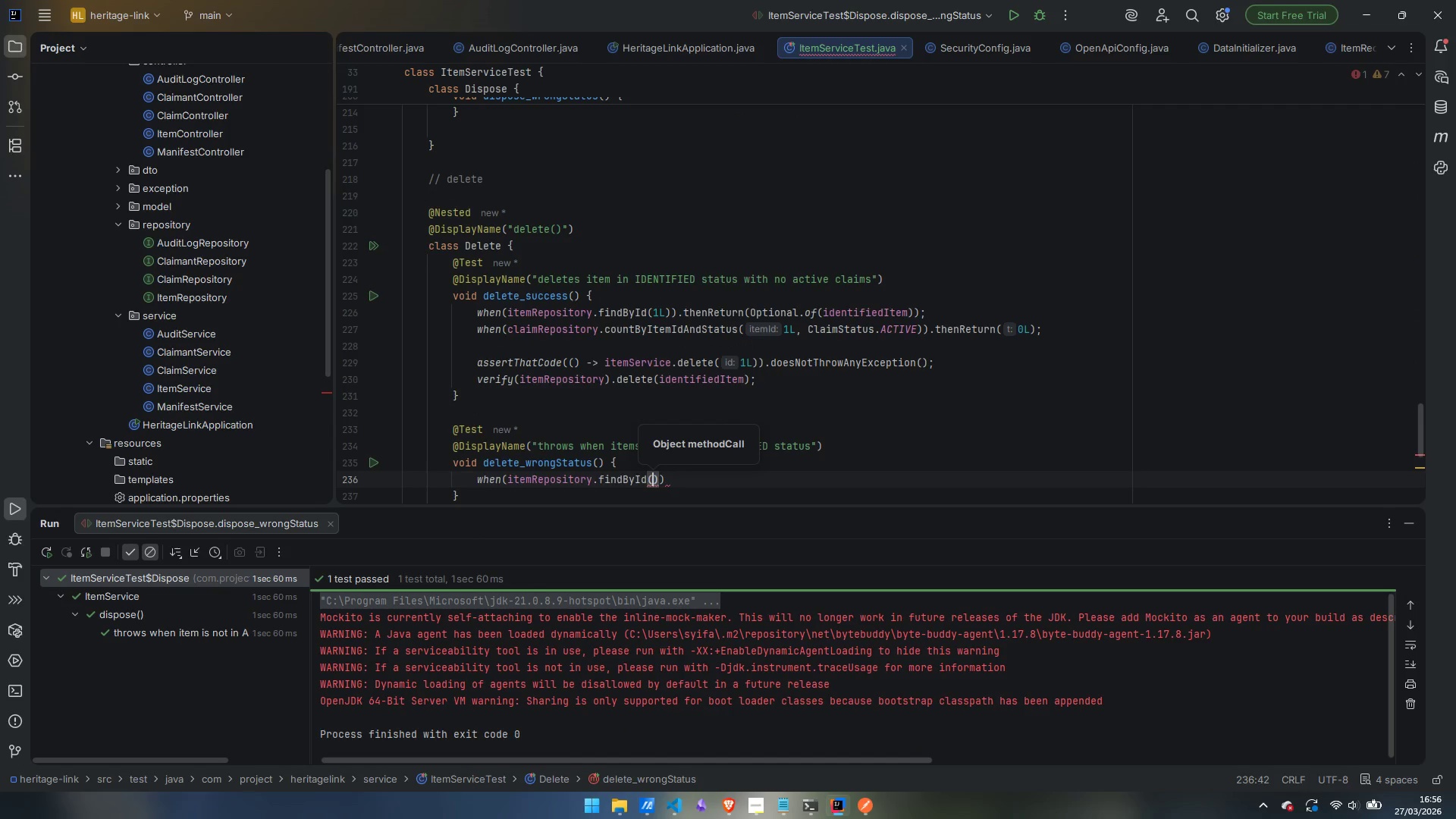 
type(2L)
 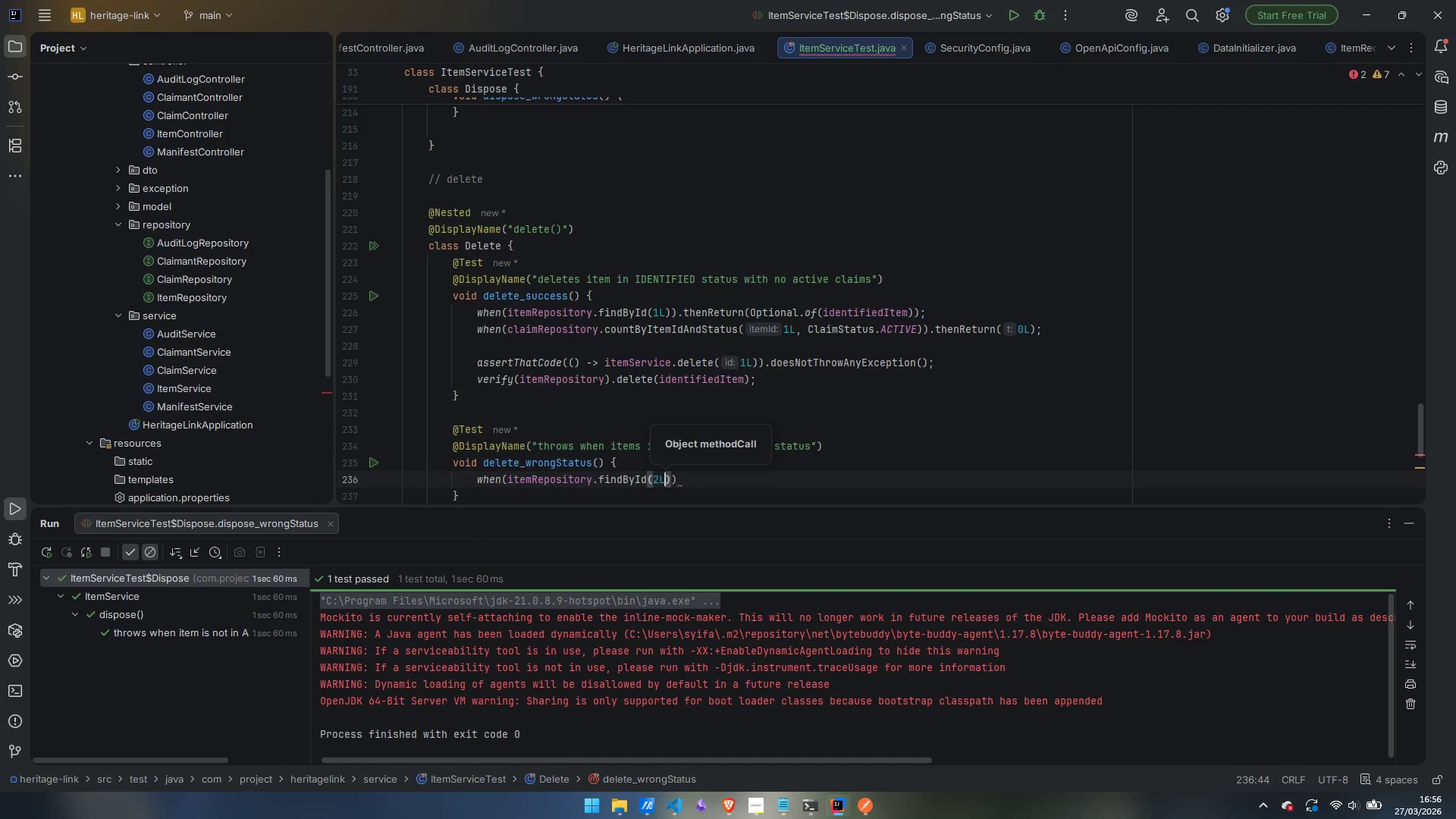 
key(ArrowRight)
 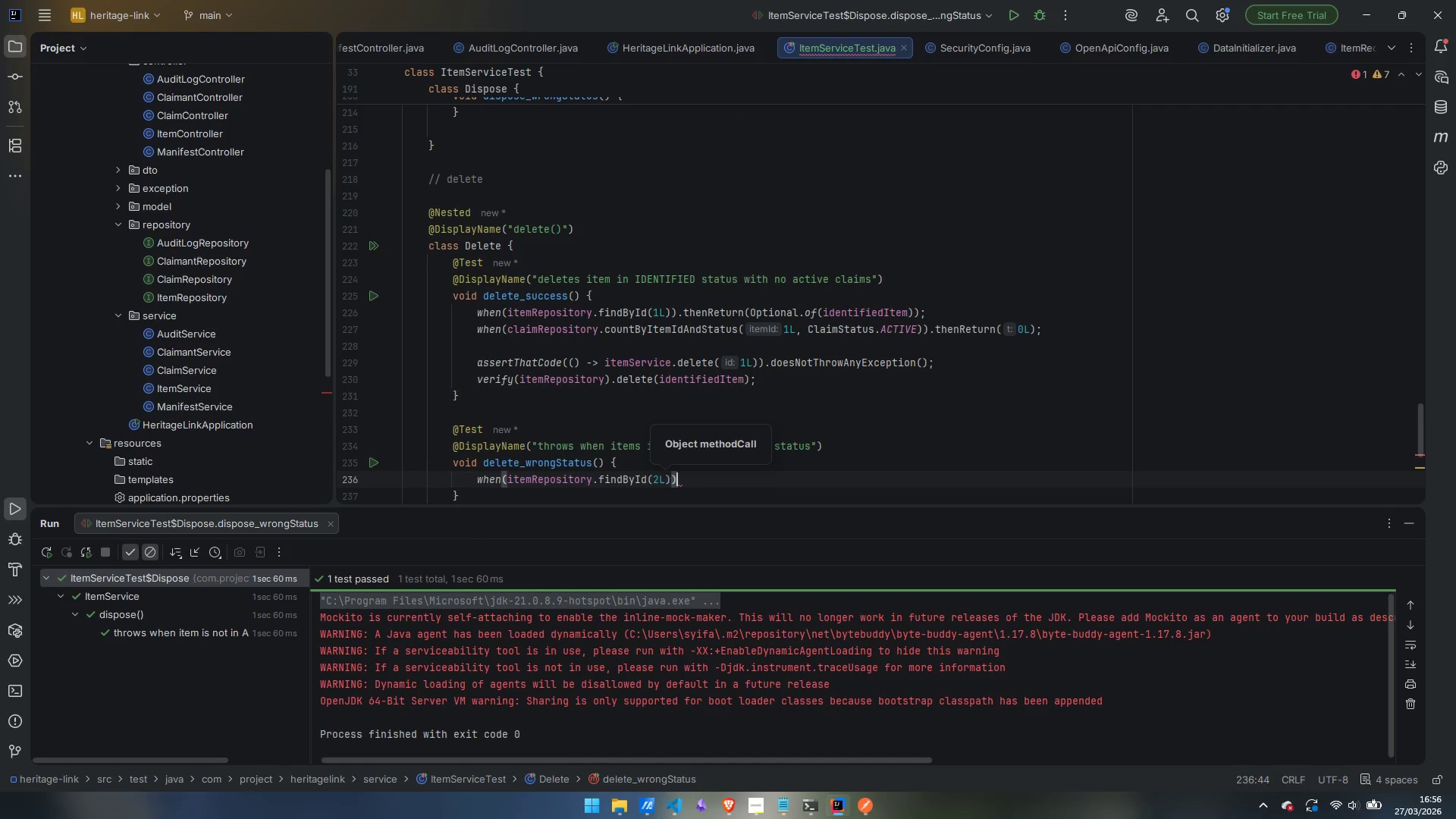 
key(ArrowRight)
 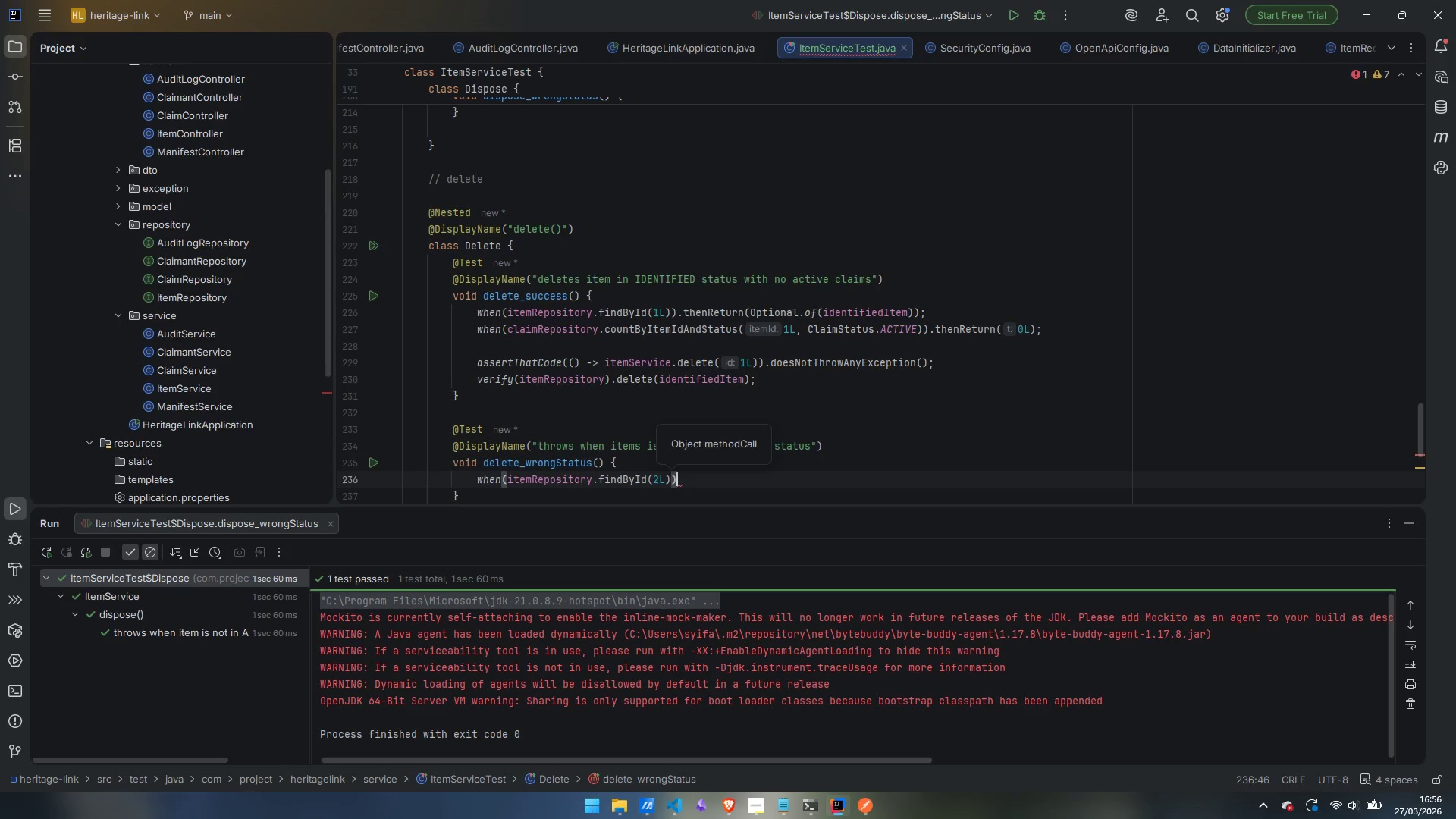 
key(Period)
 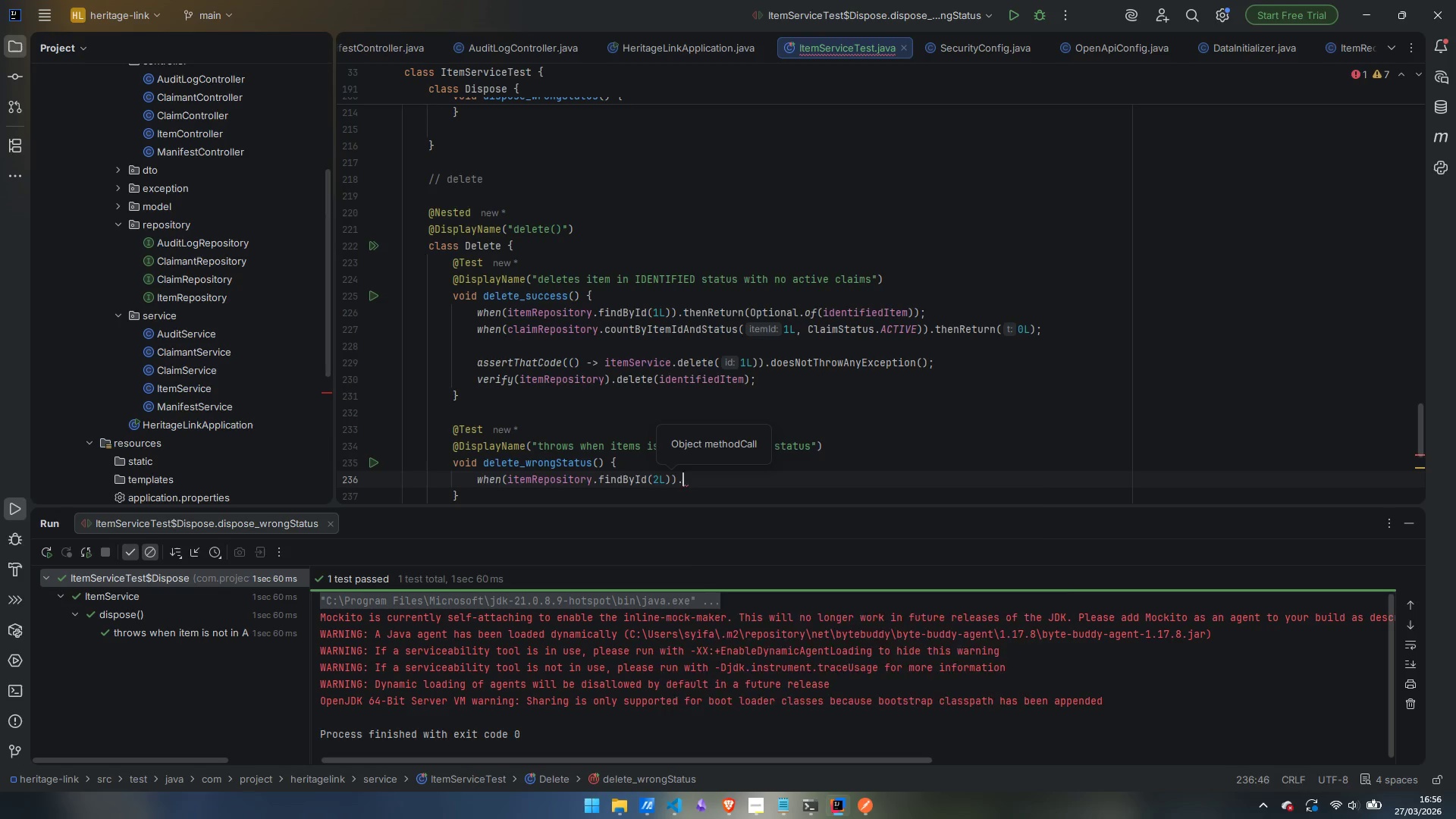 
key(T)
 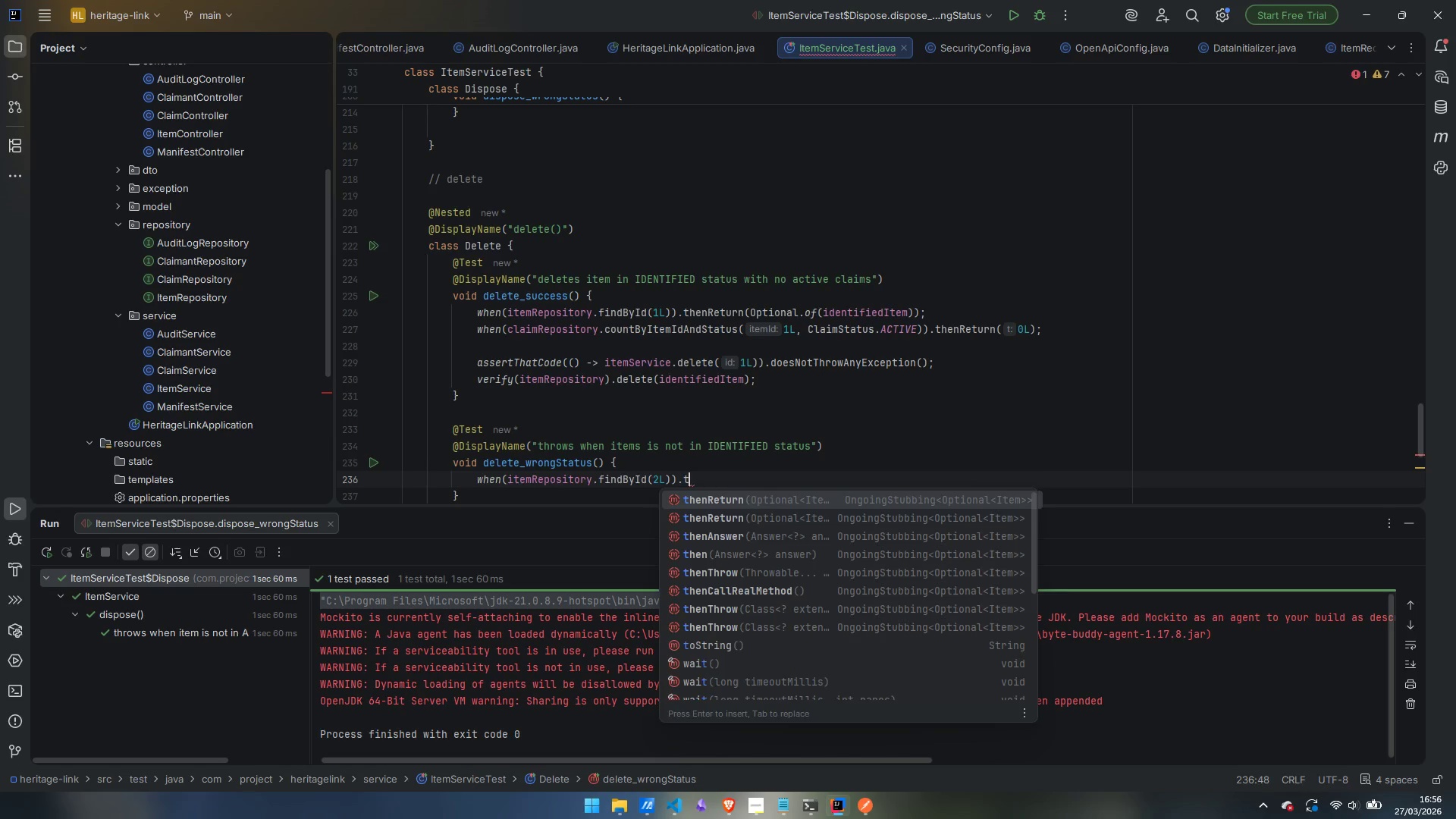 
key(Enter)
 